 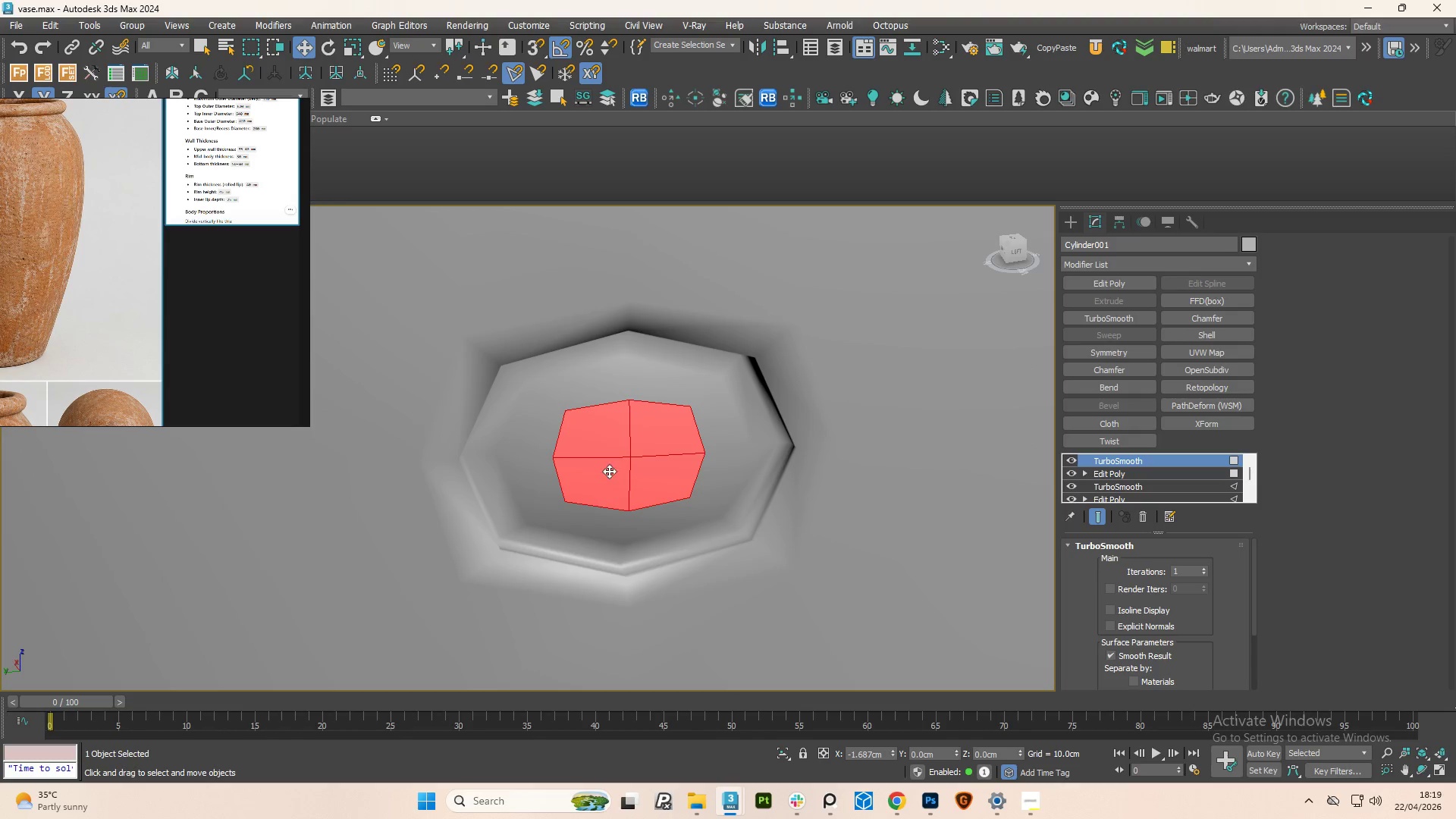 
scroll: coordinate [622, 453], scroll_direction: down, amount: 1.0
 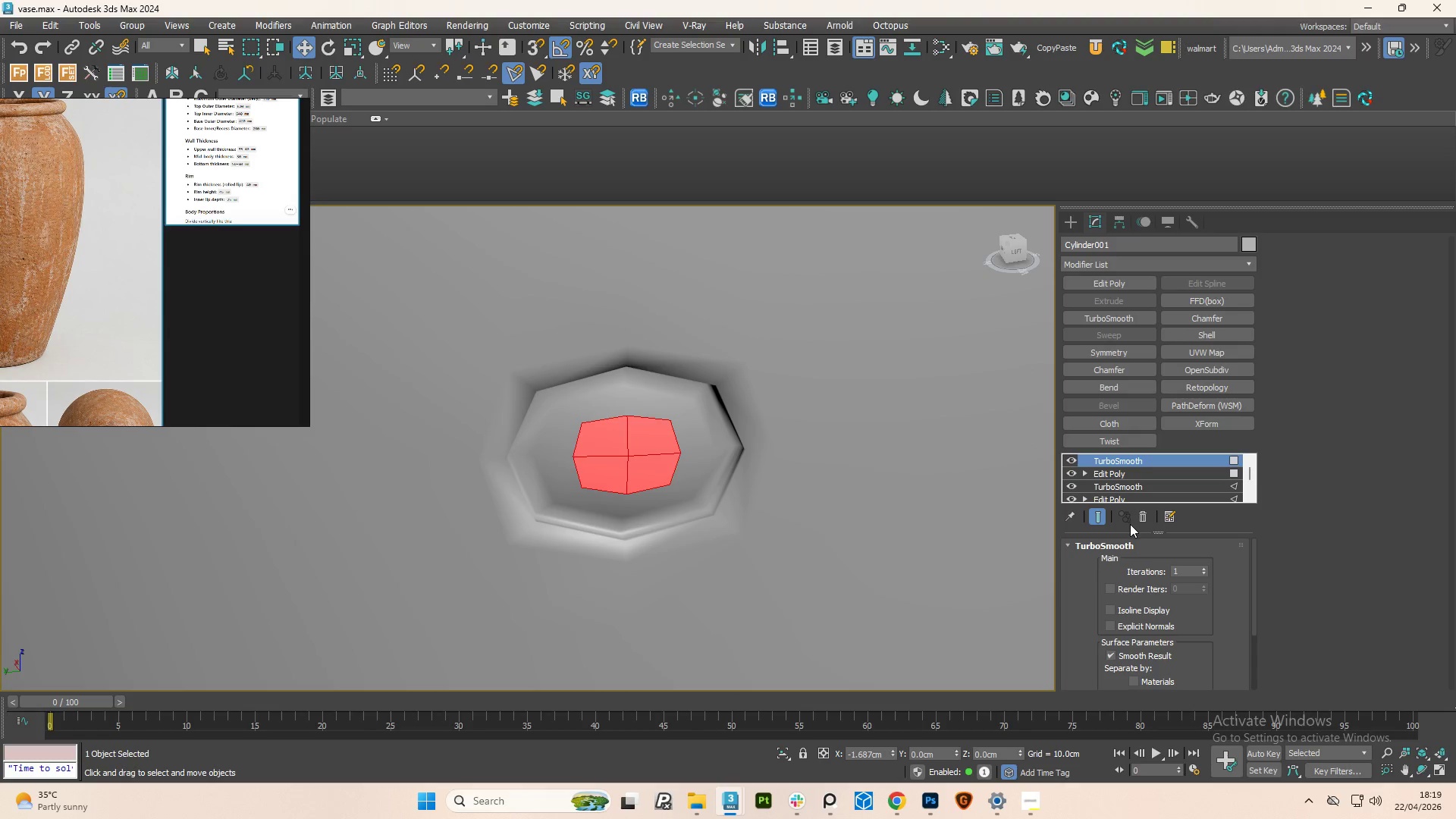 
left_click([1138, 520])
 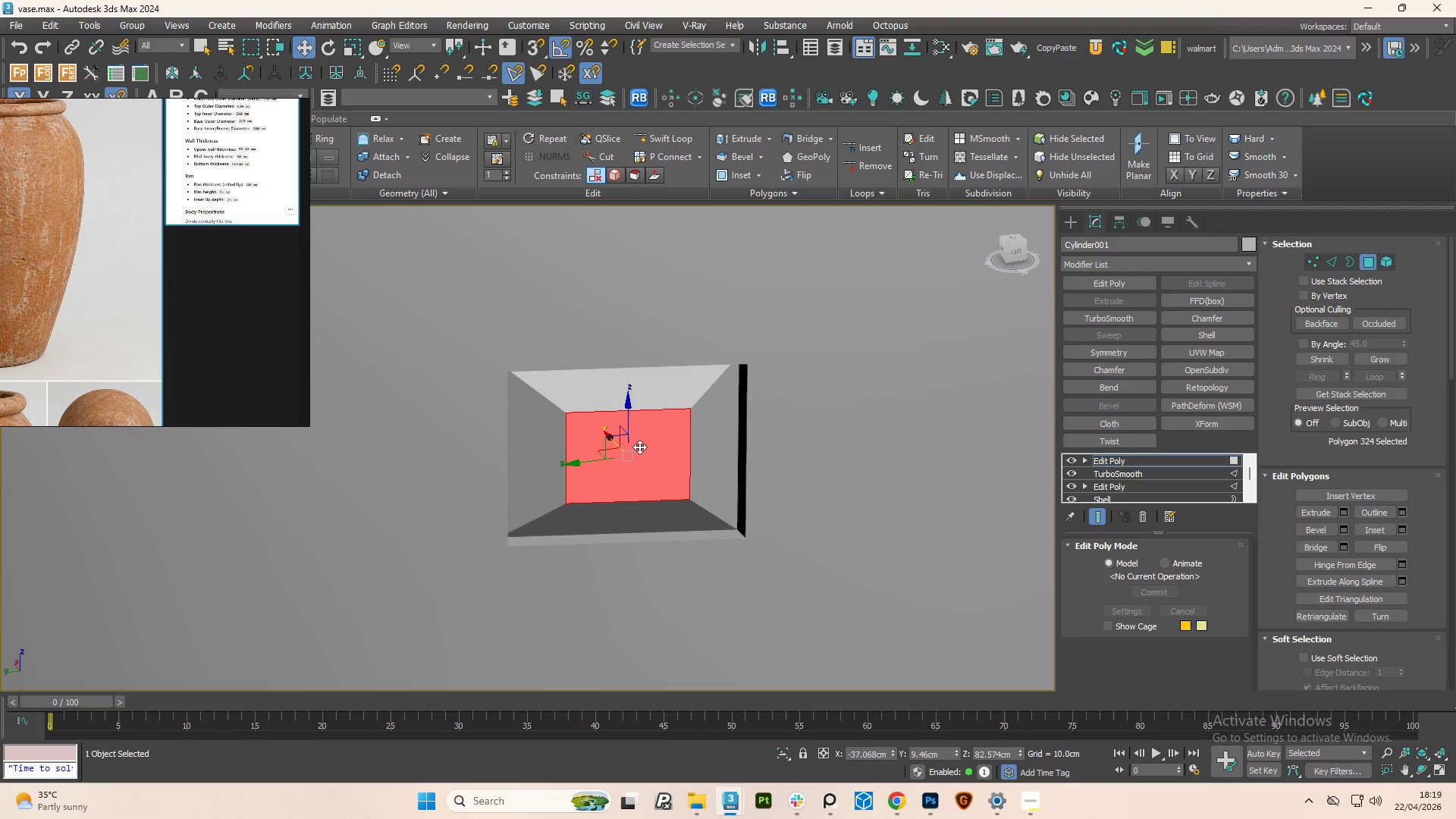 
hold_key(key=AltLeft, duration=0.62)
 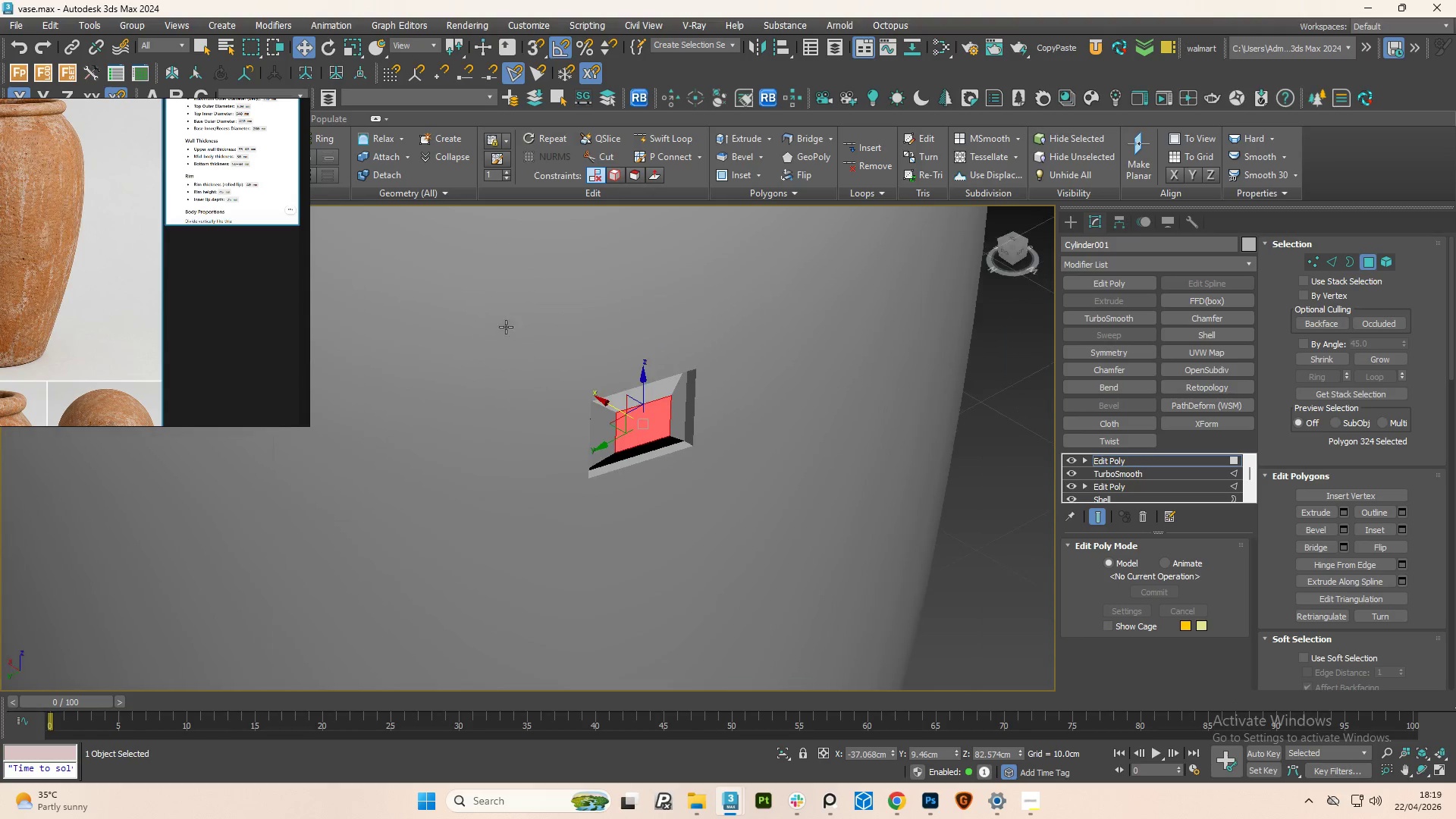 
scroll: coordinate [630, 450], scroll_direction: down, amount: 2.0
 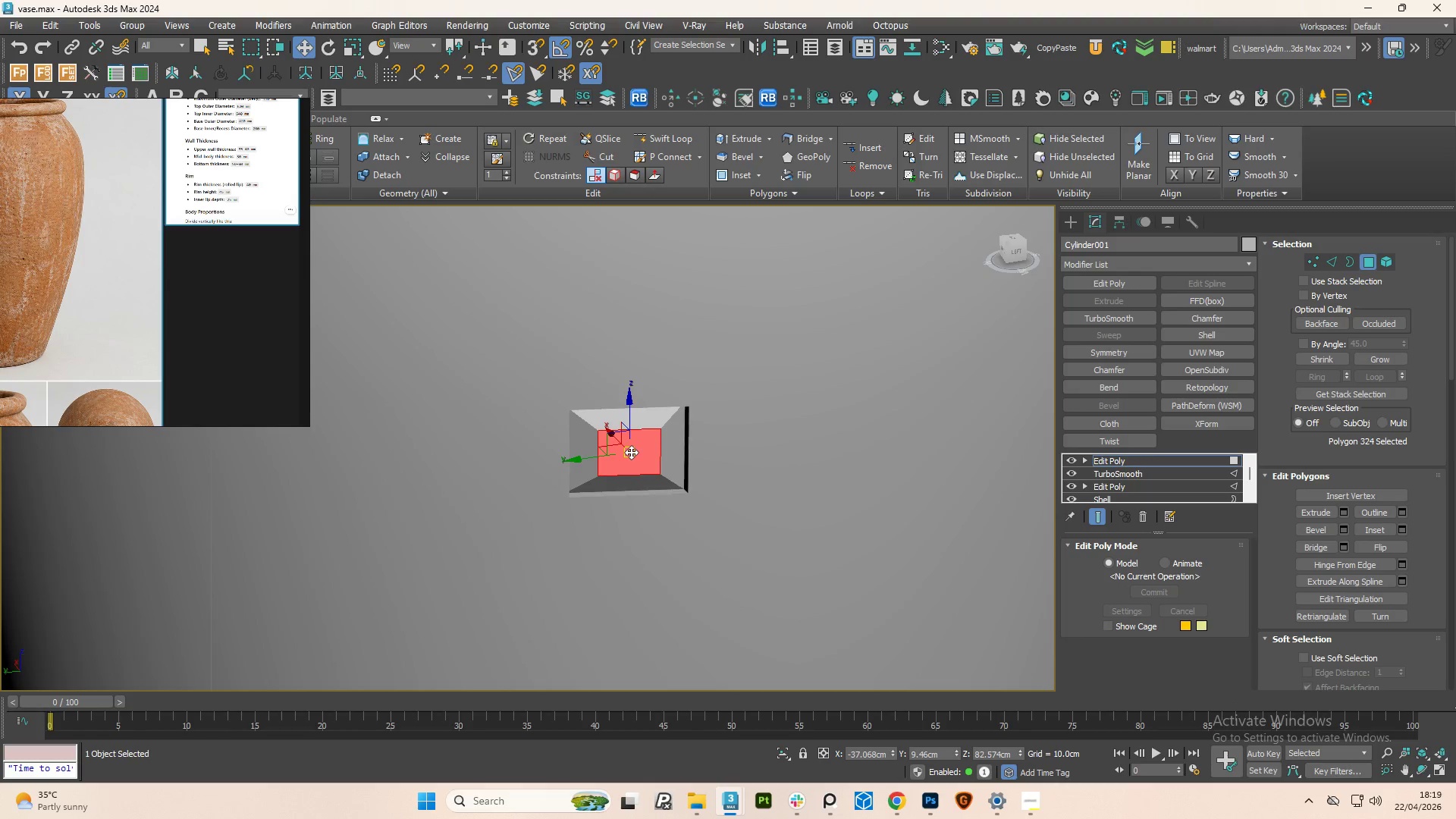 
hold_key(key=AltLeft, duration=0.83)
 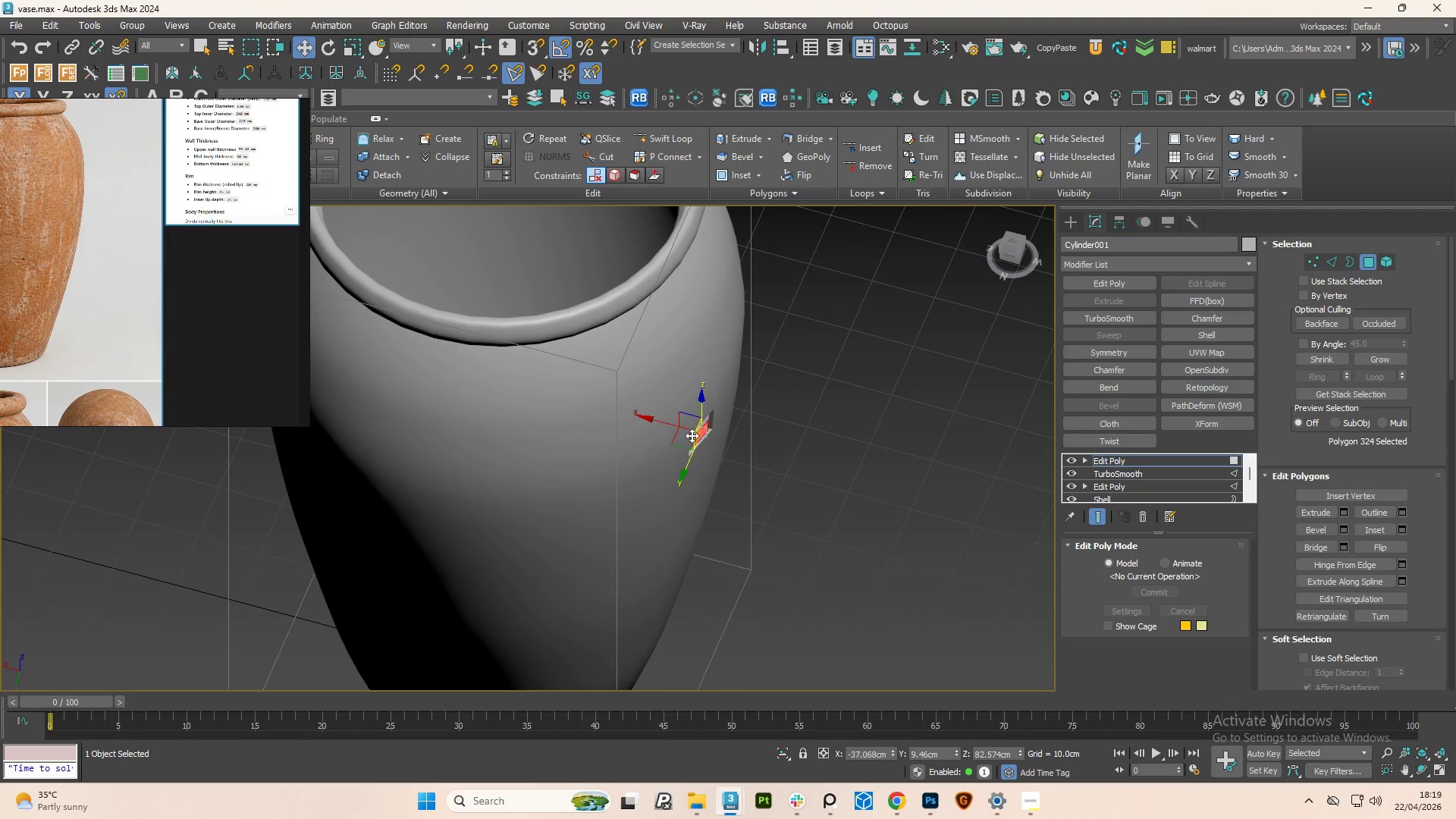 
scroll: coordinate [622, 424], scroll_direction: down, amount: 3.0
 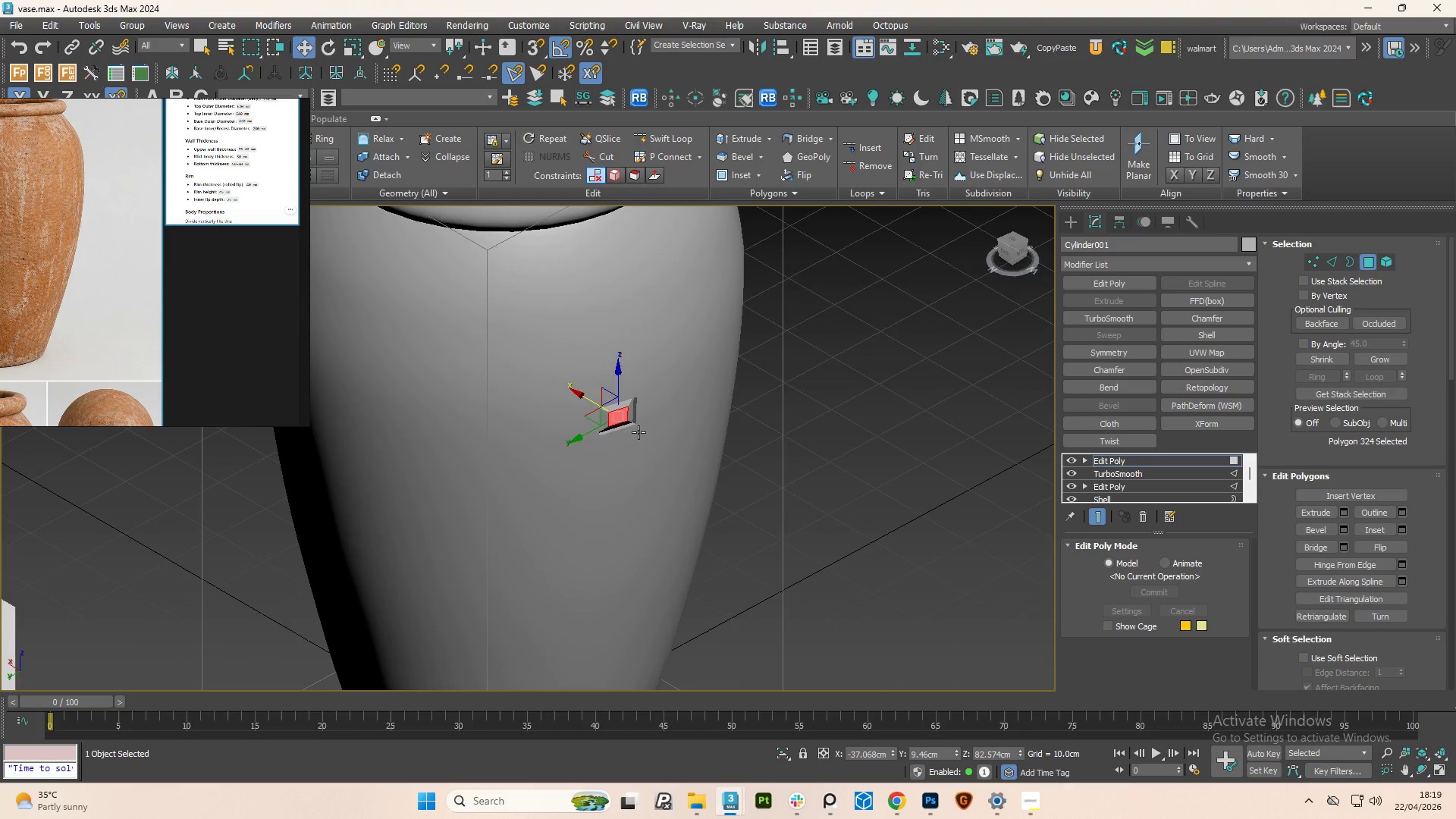 
scroll: coordinate [718, 438], scroll_direction: up, amount: 7.0
 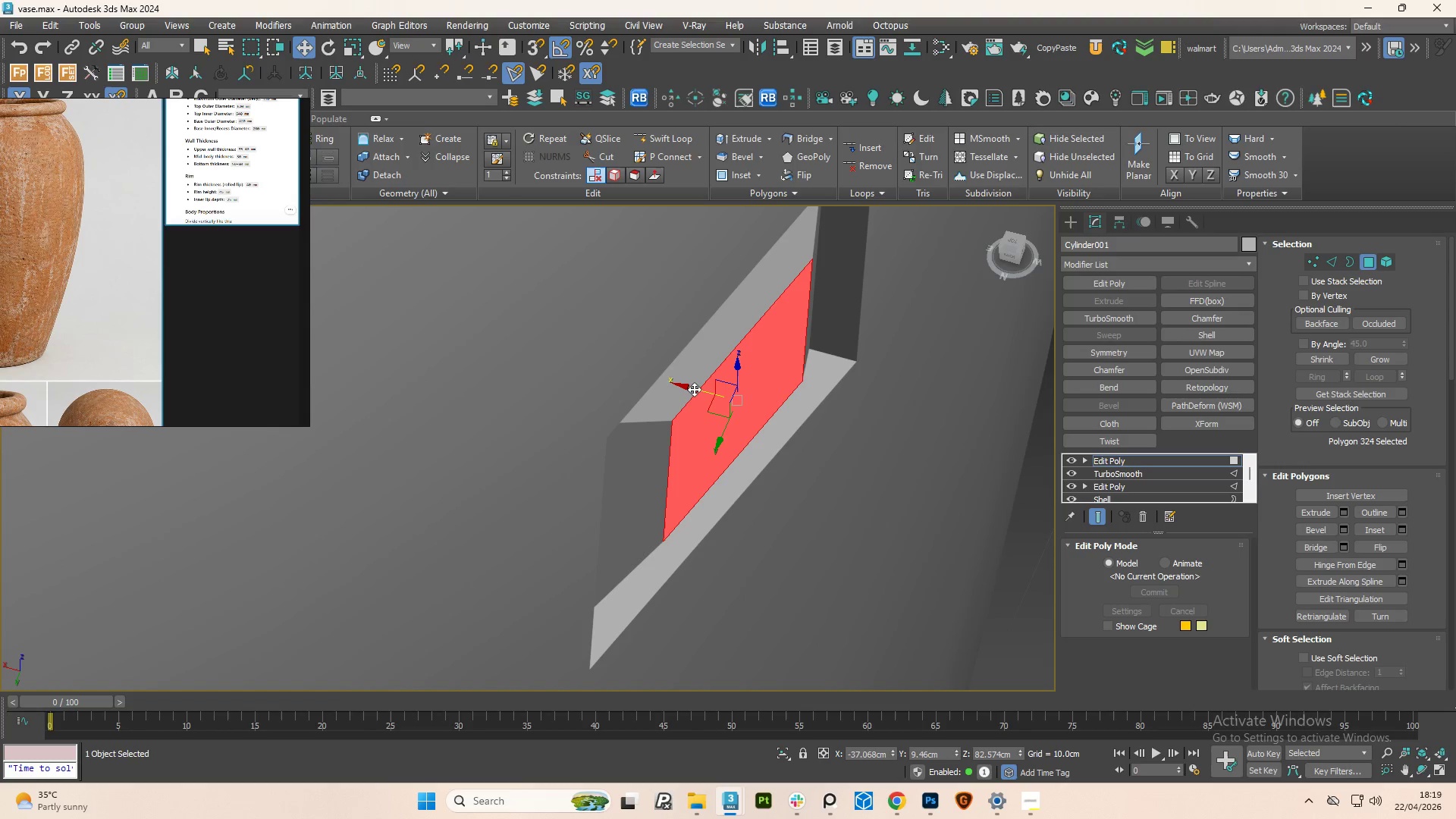 
left_click_drag(start_coordinate=[692, 388], to_coordinate=[714, 391])
 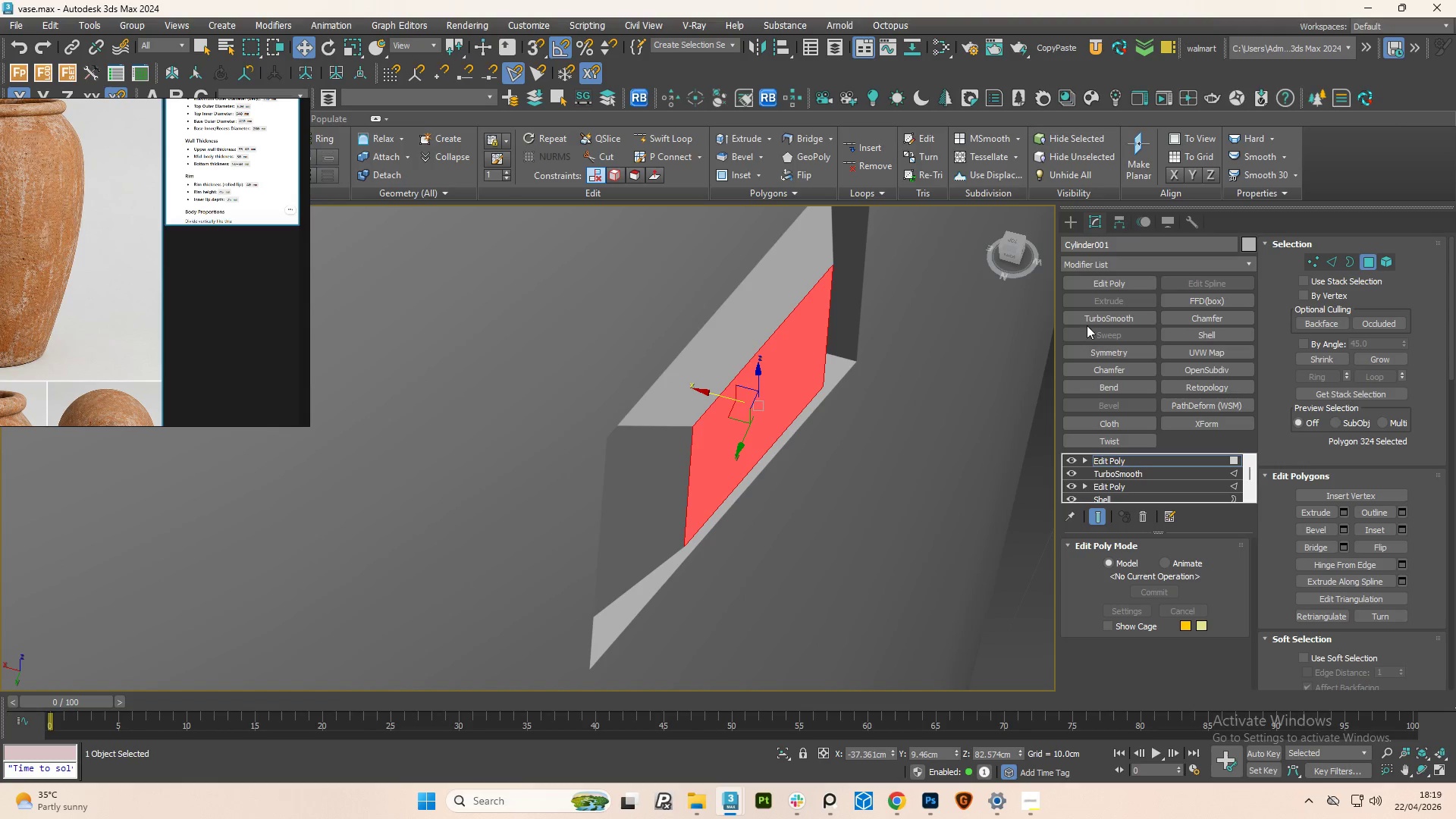 
left_click([1089, 323])
 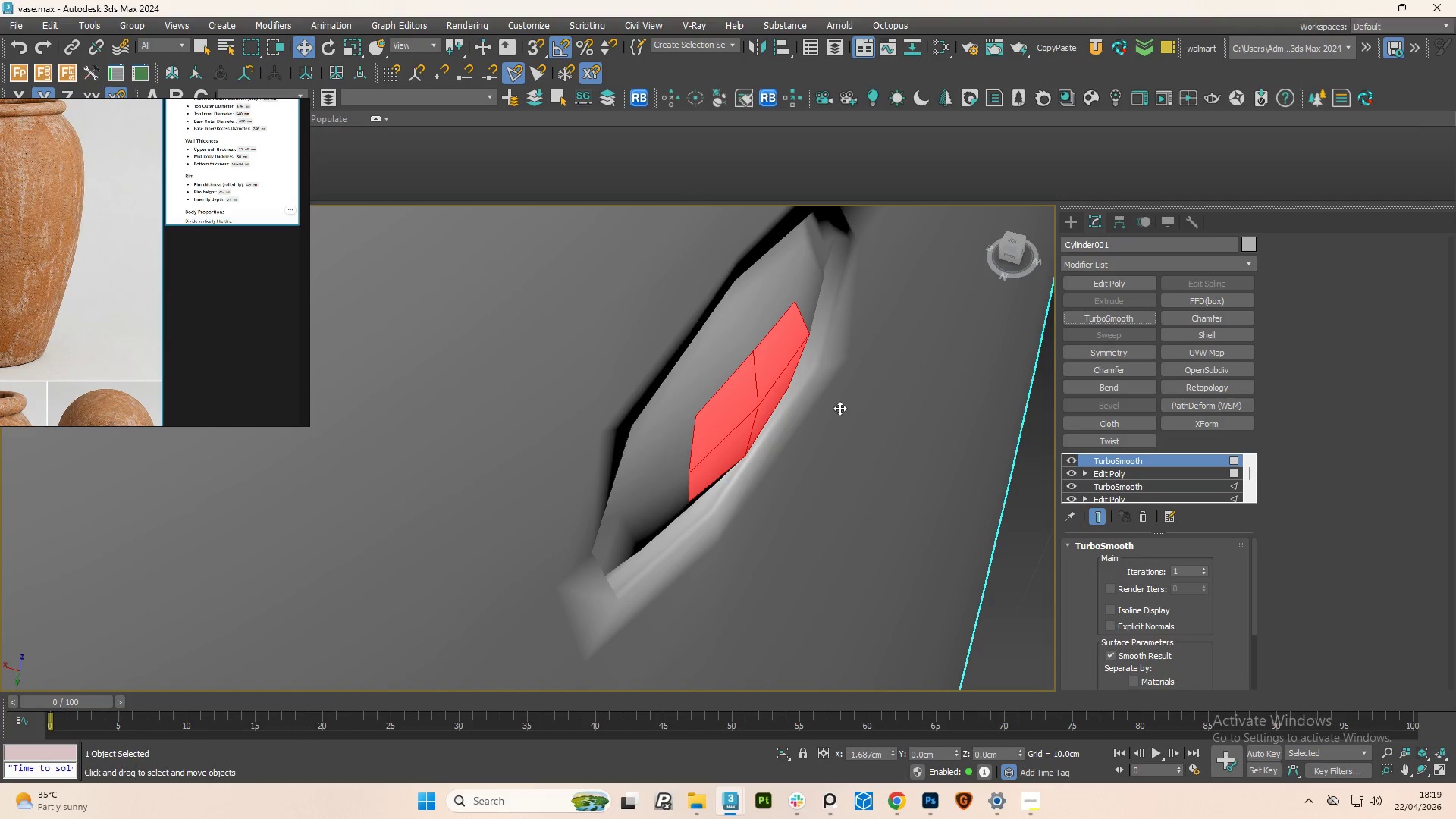 
scroll: coordinate [834, 417], scroll_direction: down, amount: 1.0
 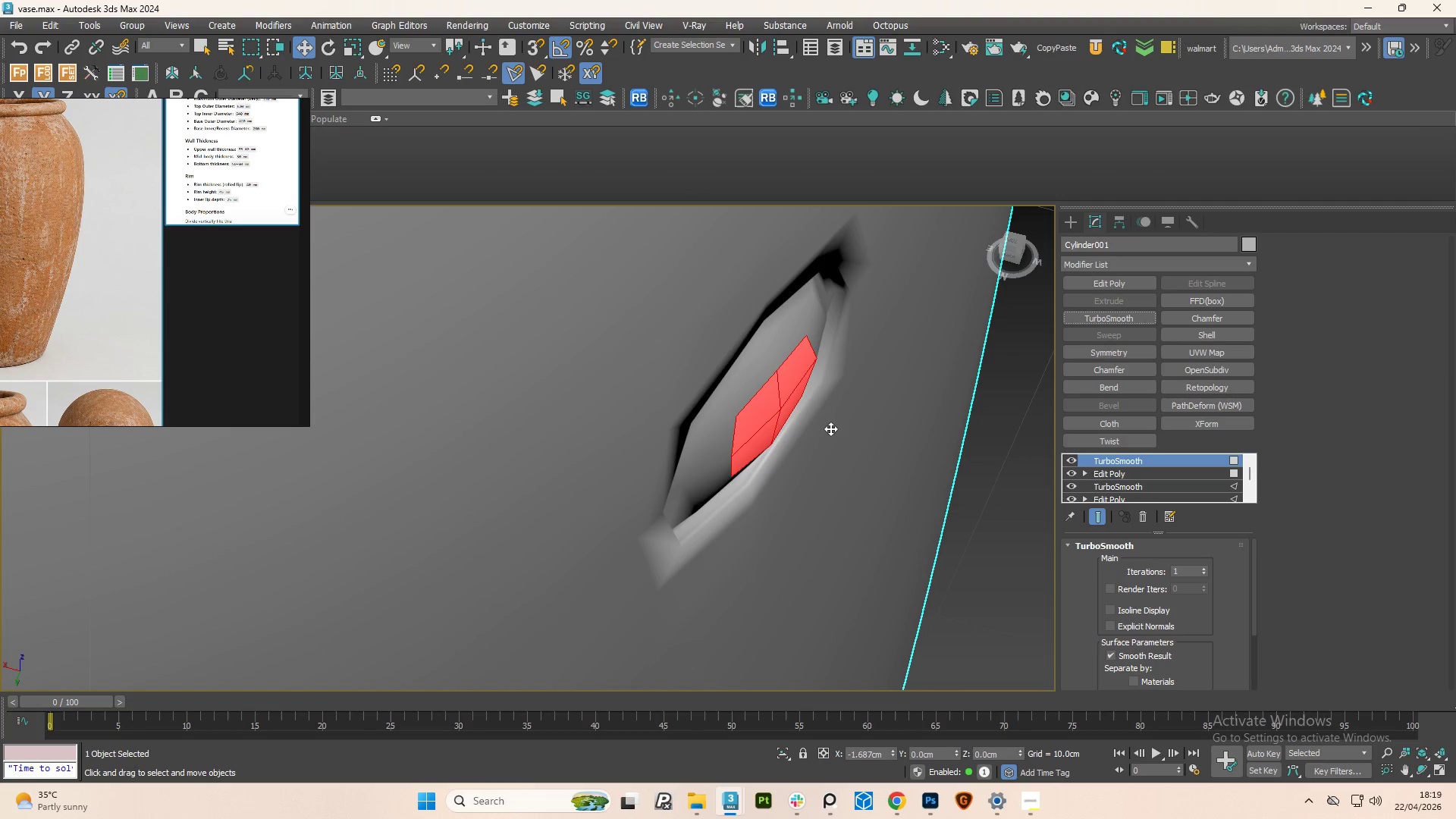 
key(Control+Z)
 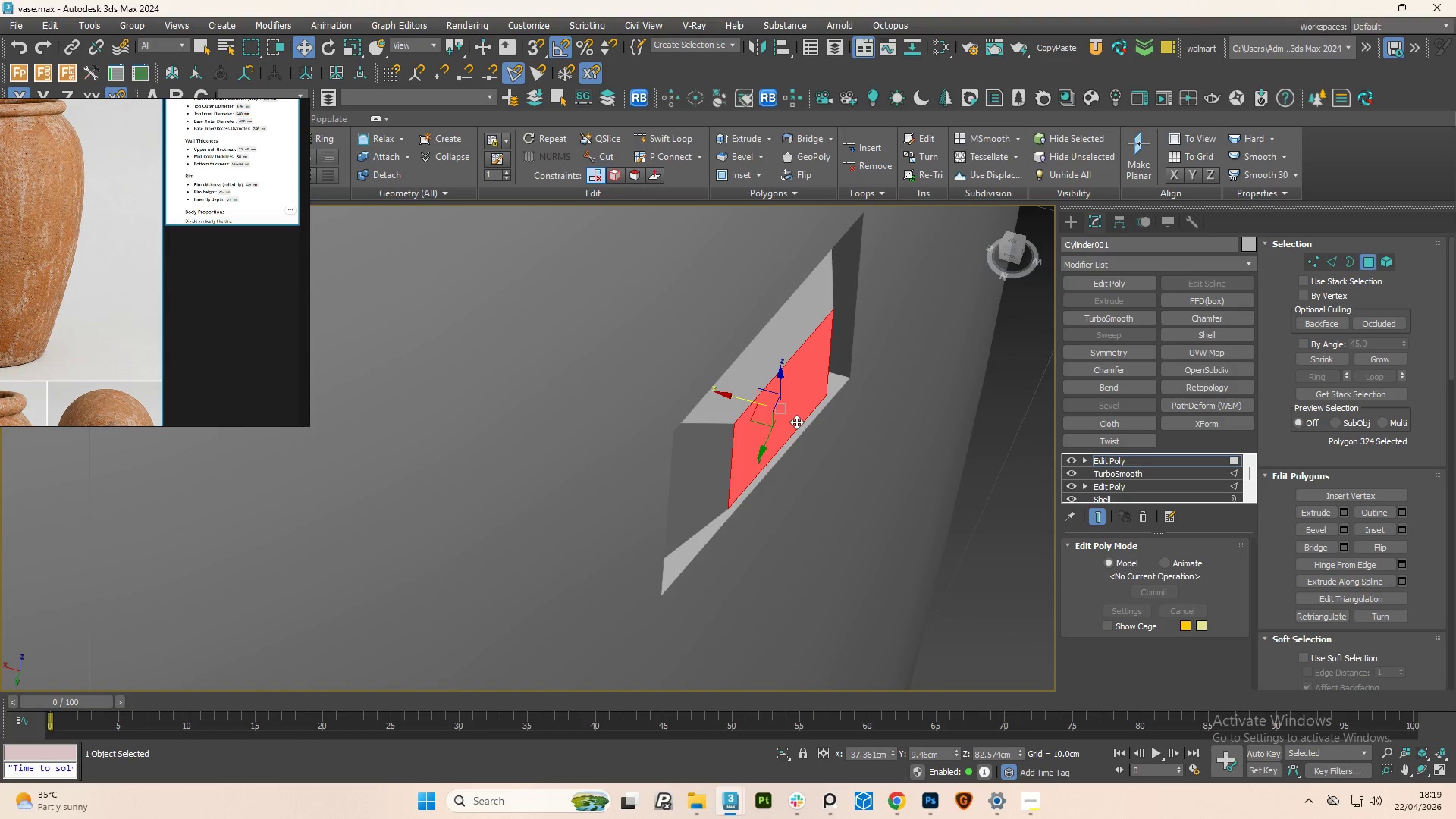 
key(R)
 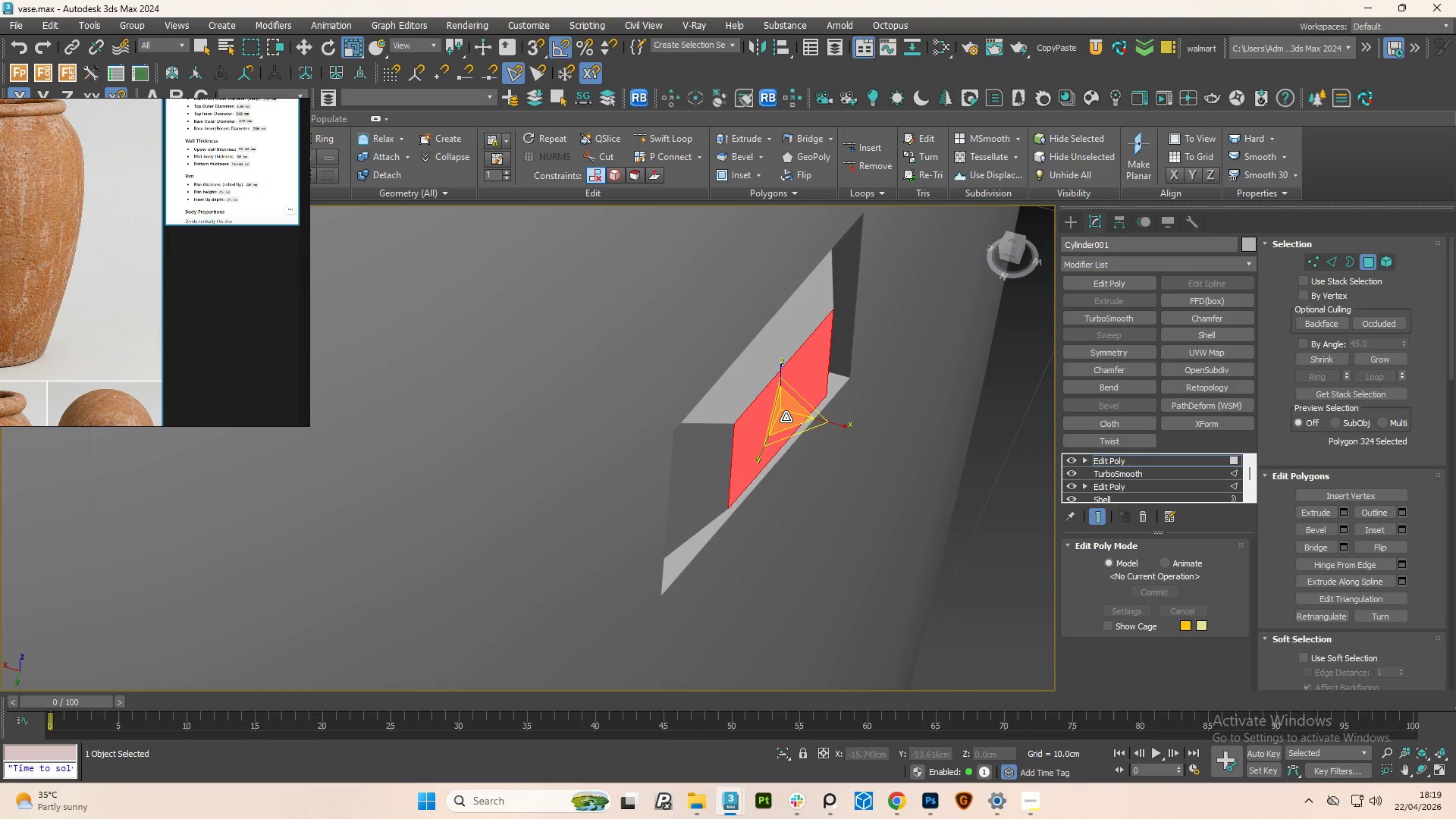 
left_click_drag(start_coordinate=[786, 417], to_coordinate=[815, 568])
 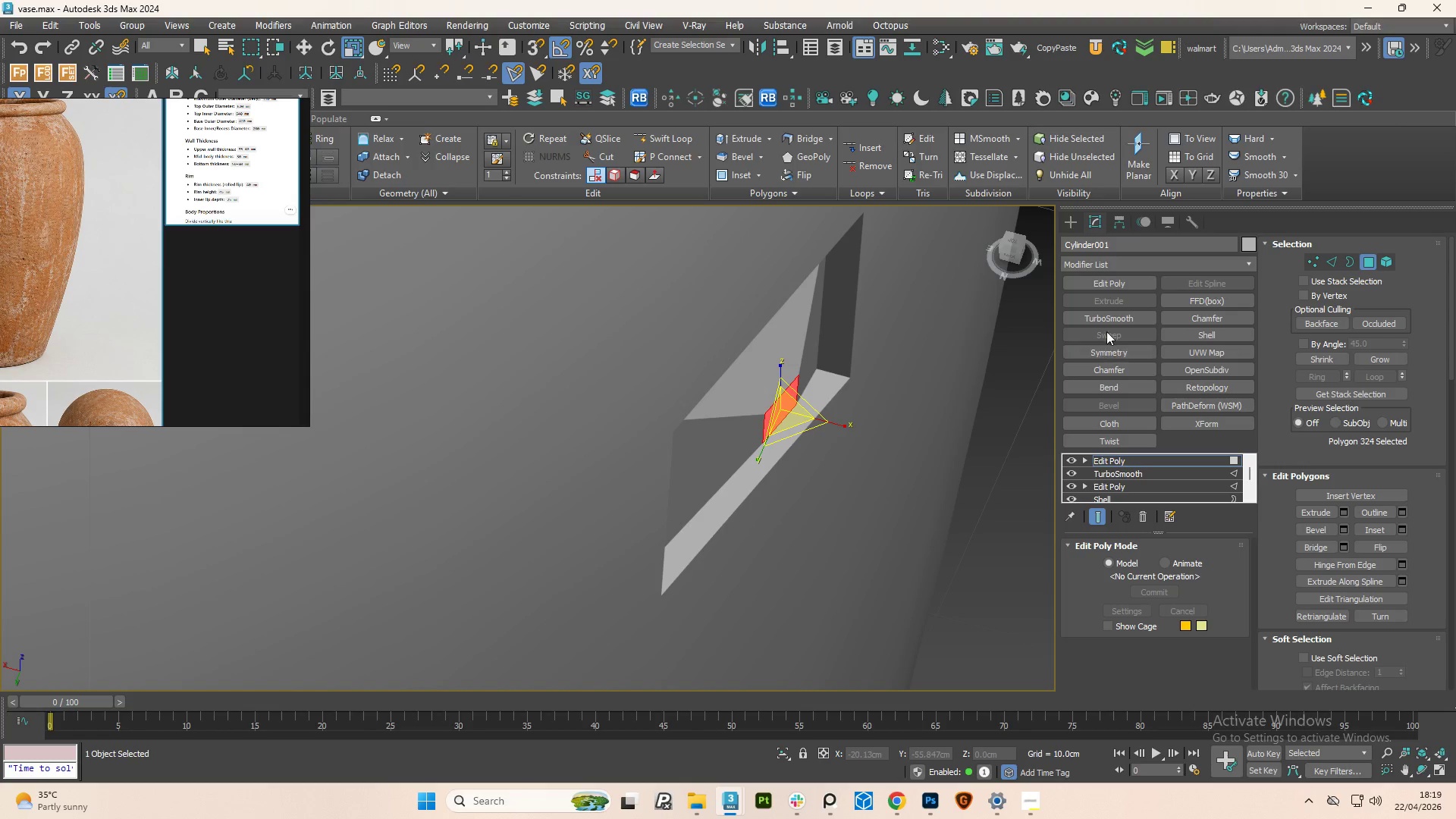 
left_click([1109, 319])
 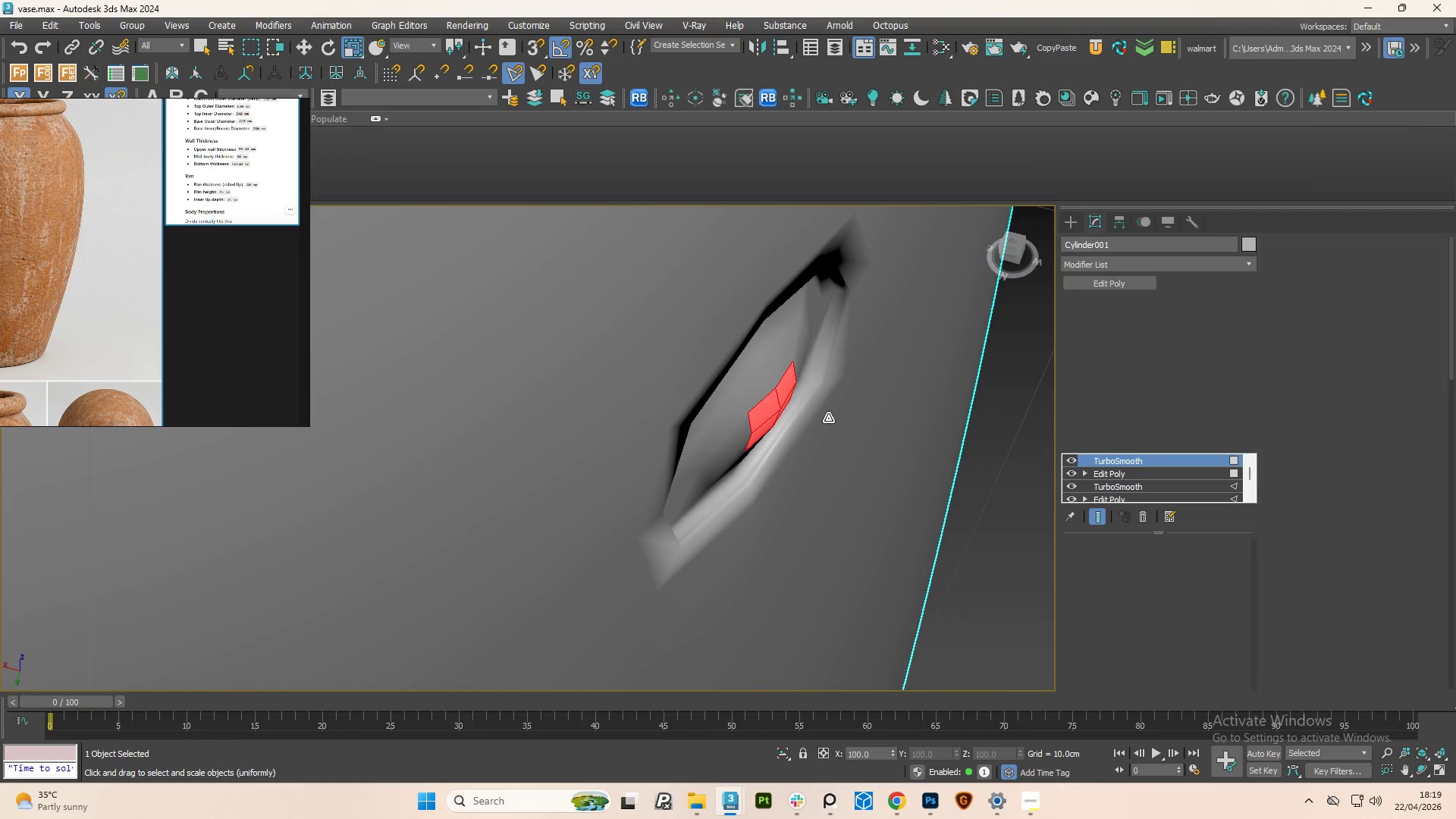 
hold_key(key=AltLeft, duration=0.78)
 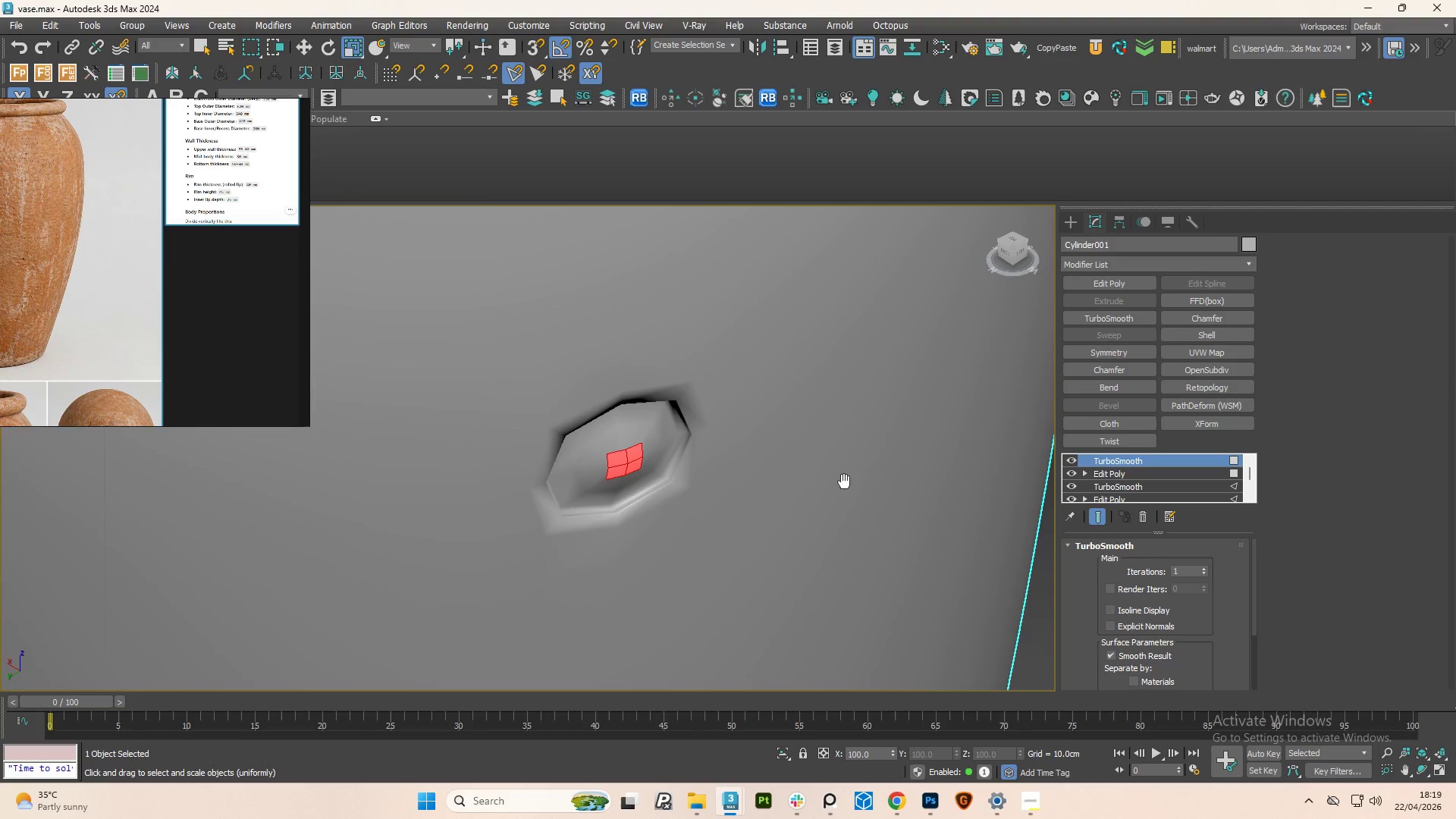 
scroll: coordinate [818, 425], scroll_direction: down, amount: 2.0
 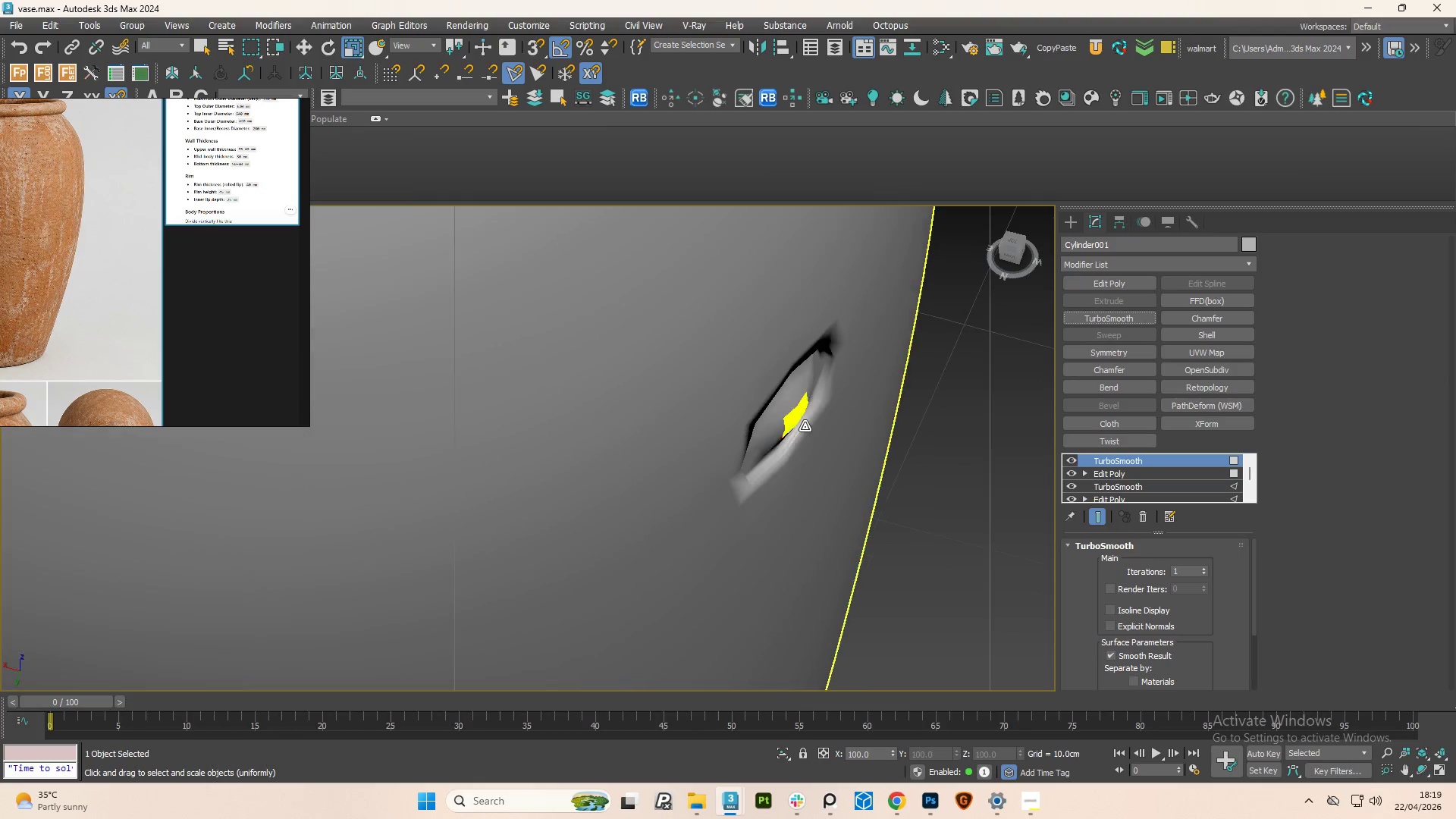 
hold_key(key=AltLeft, duration=0.62)
 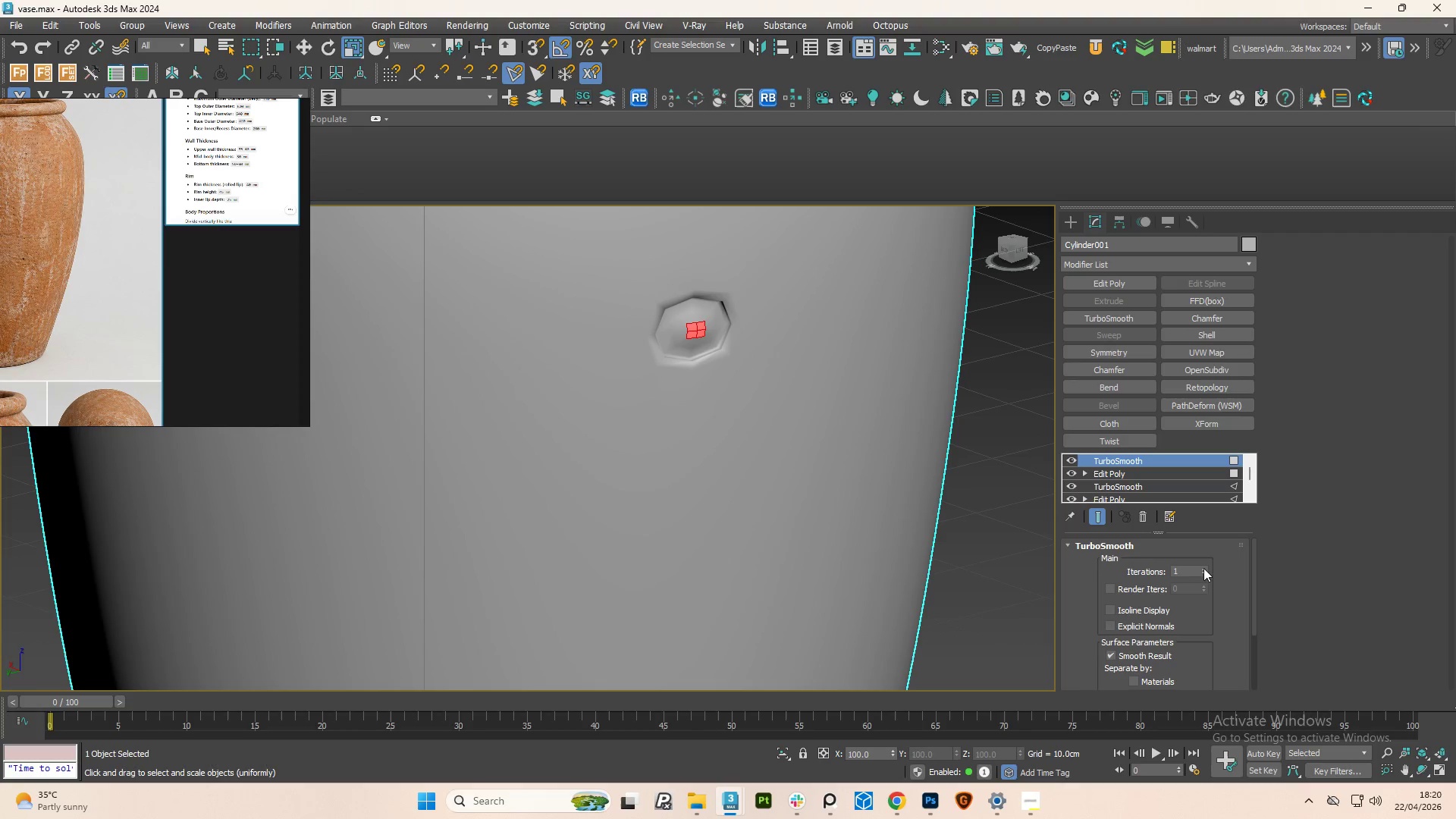 
scroll: coordinate [842, 489], scroll_direction: down, amount: 2.0
 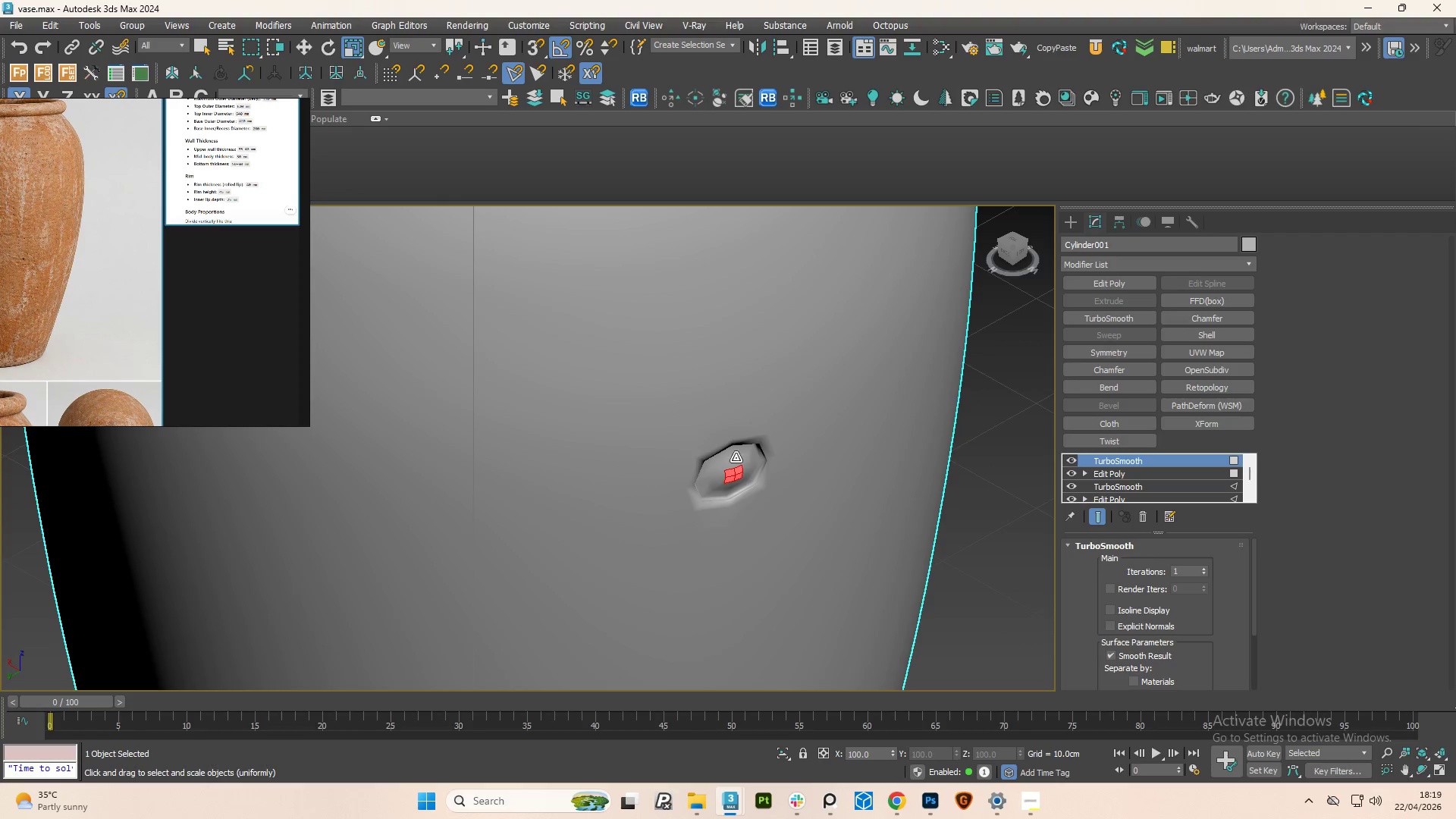 
left_click([1207, 567])
 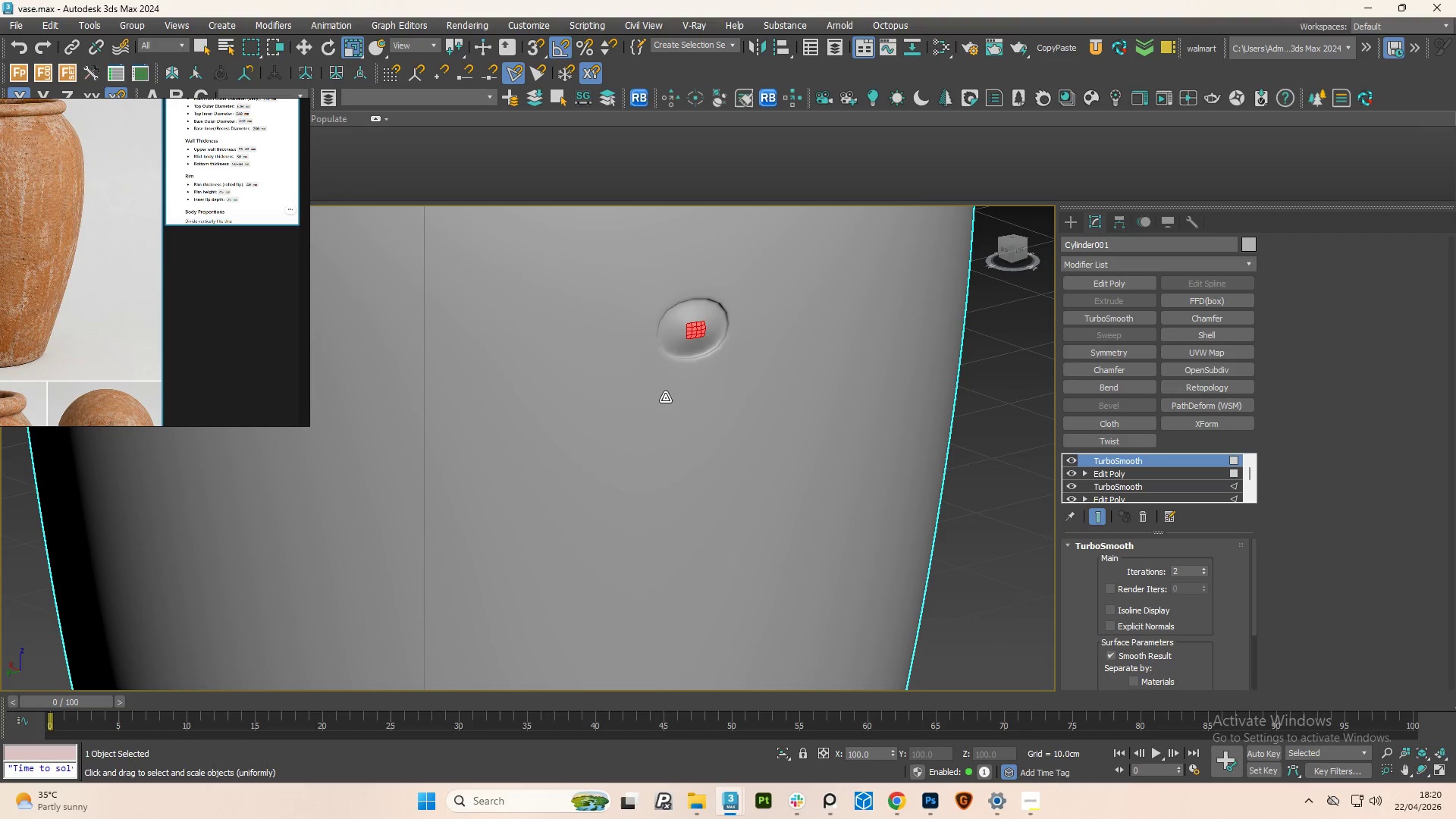 
left_click([665, 397])
 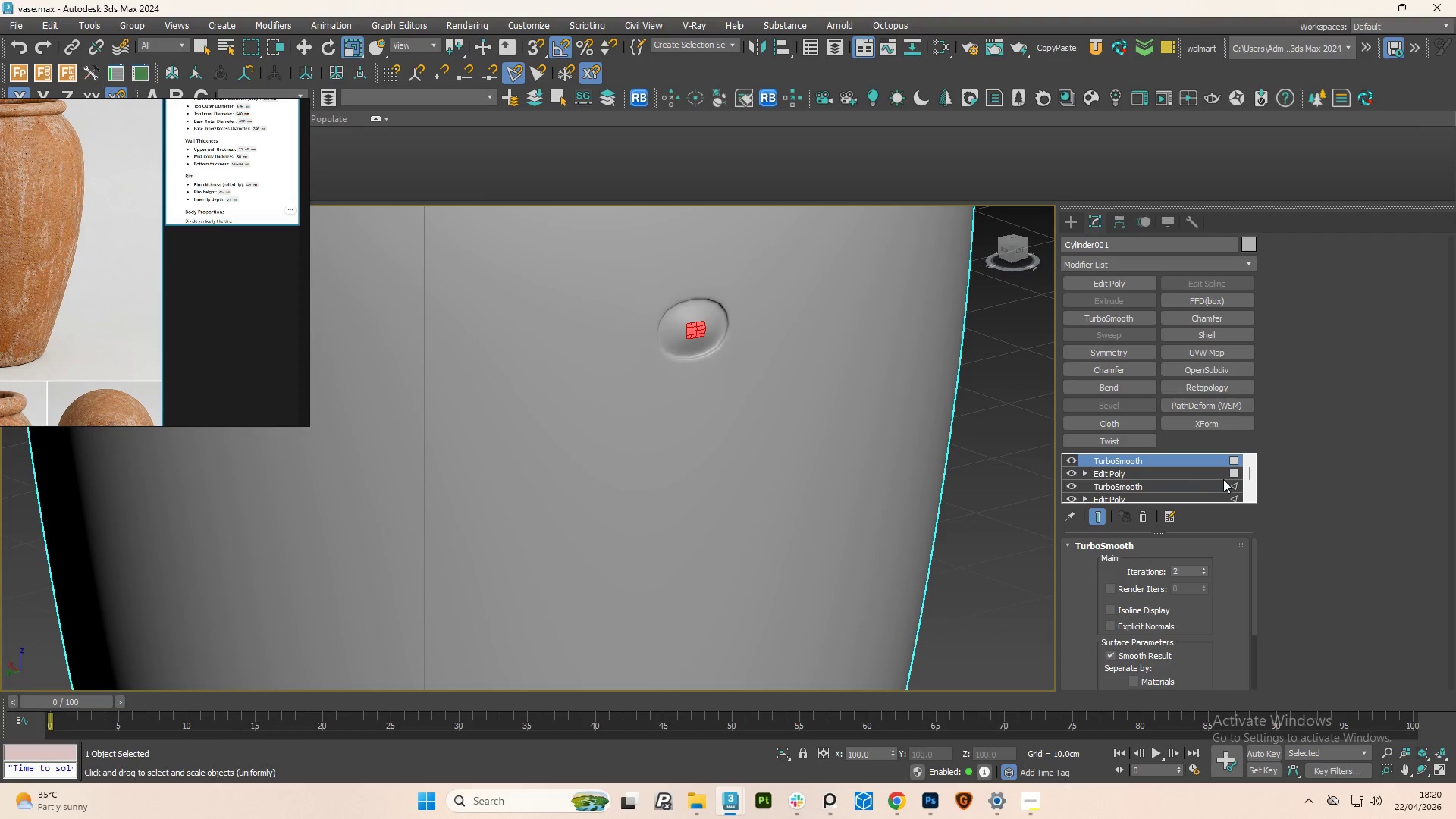 
left_click([1235, 475])
 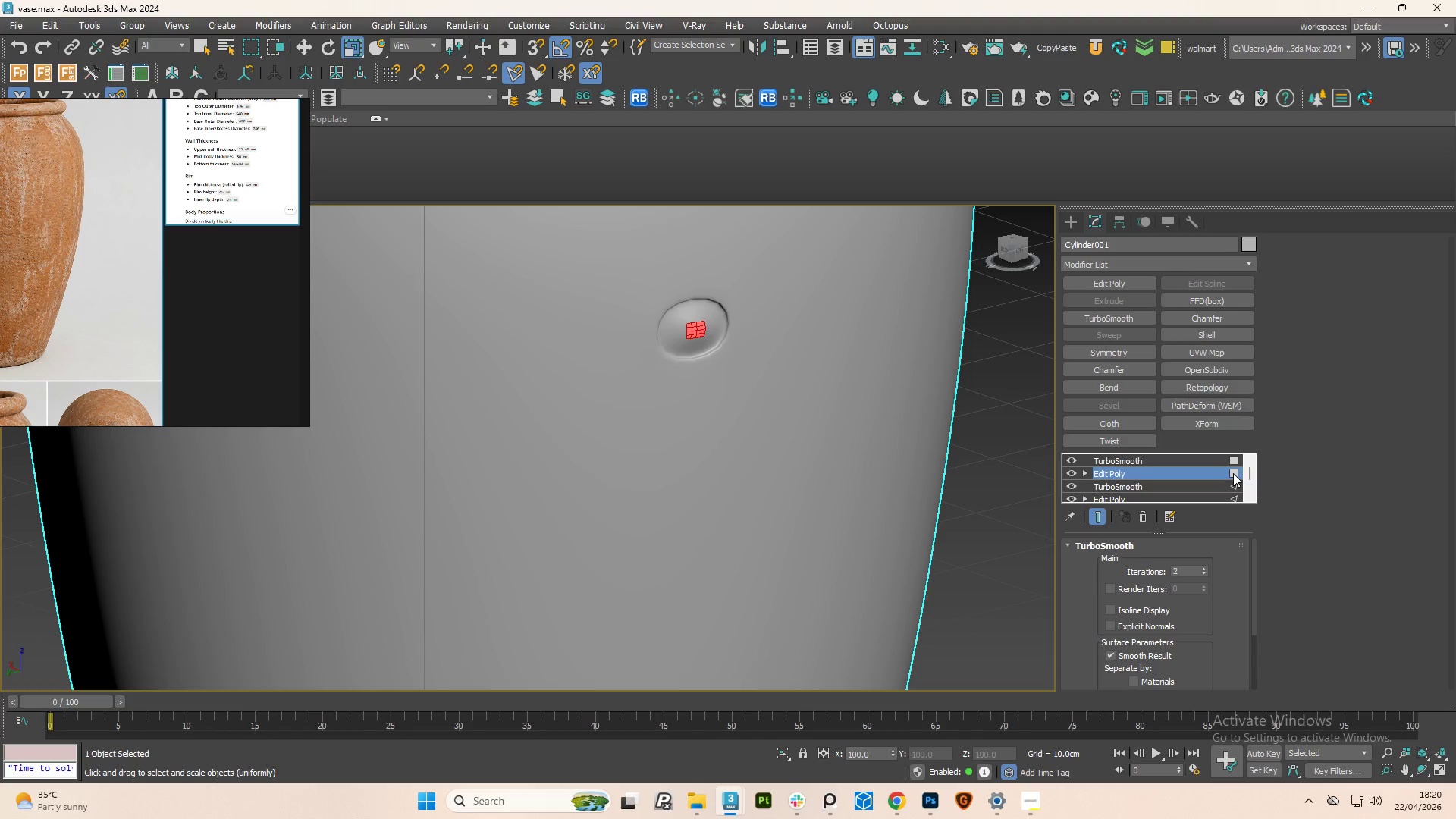 
left_click([1232, 473])
 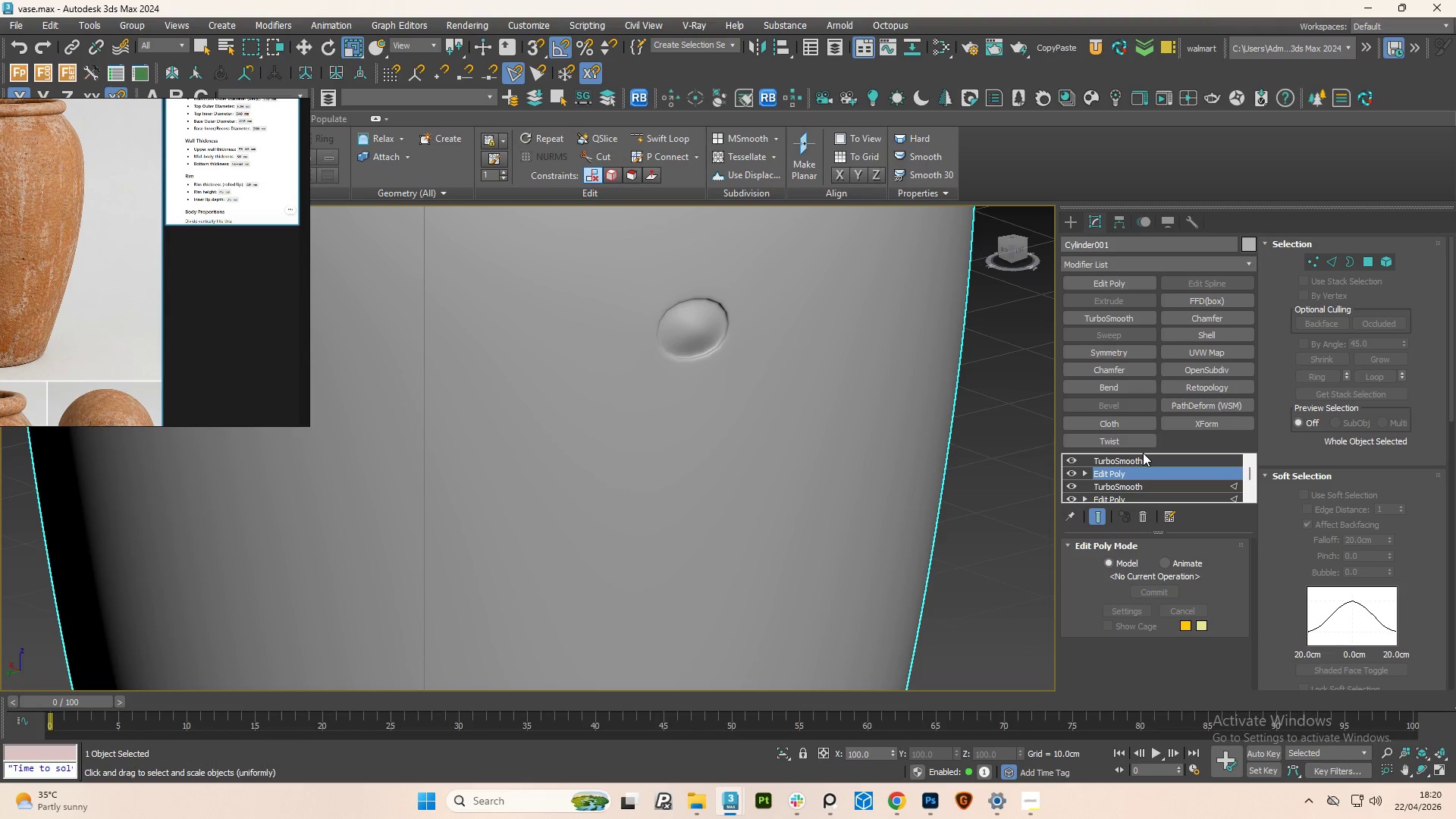 
left_click([1144, 456])
 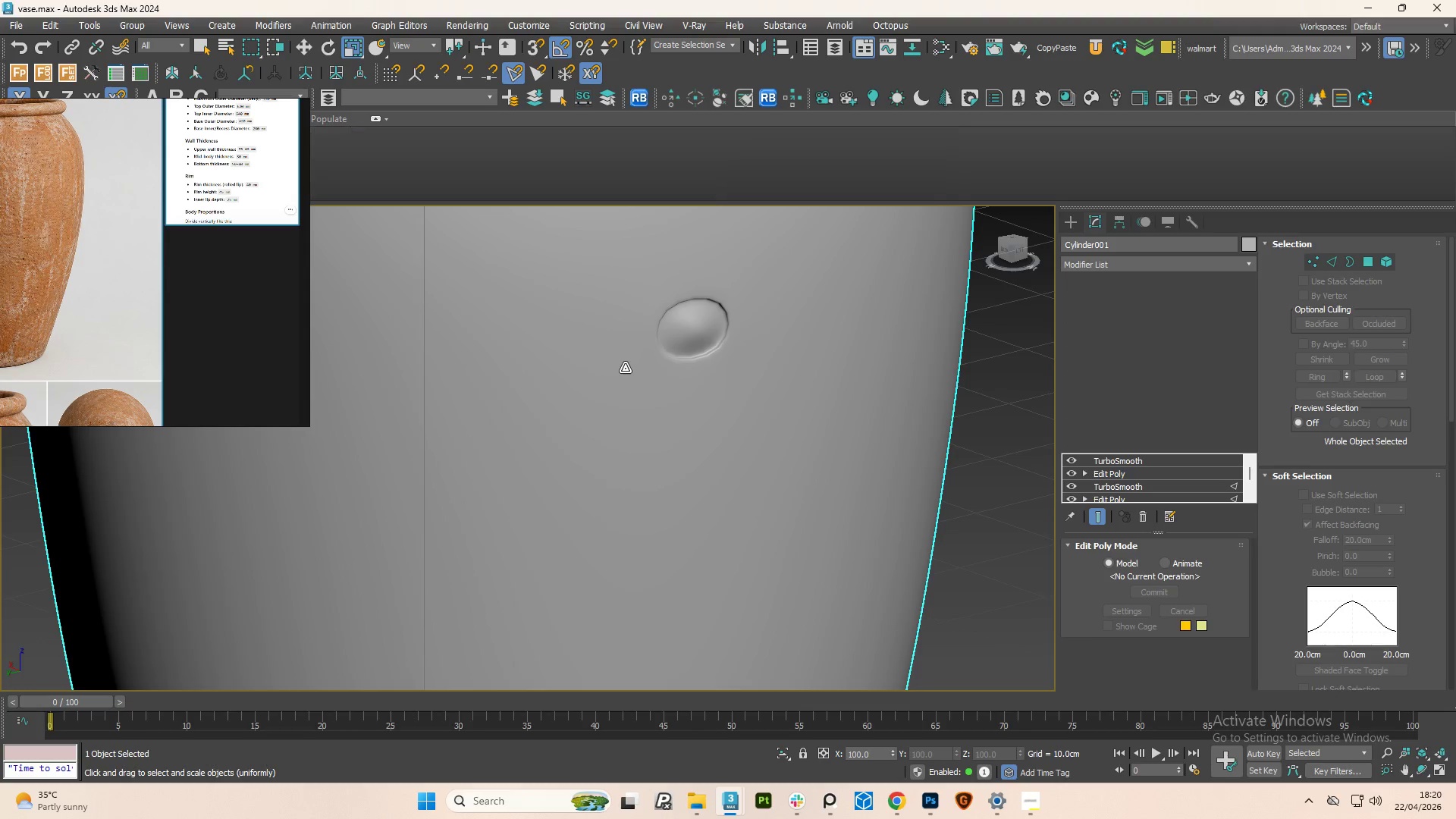 
hold_key(key=AltLeft, duration=1.75)
 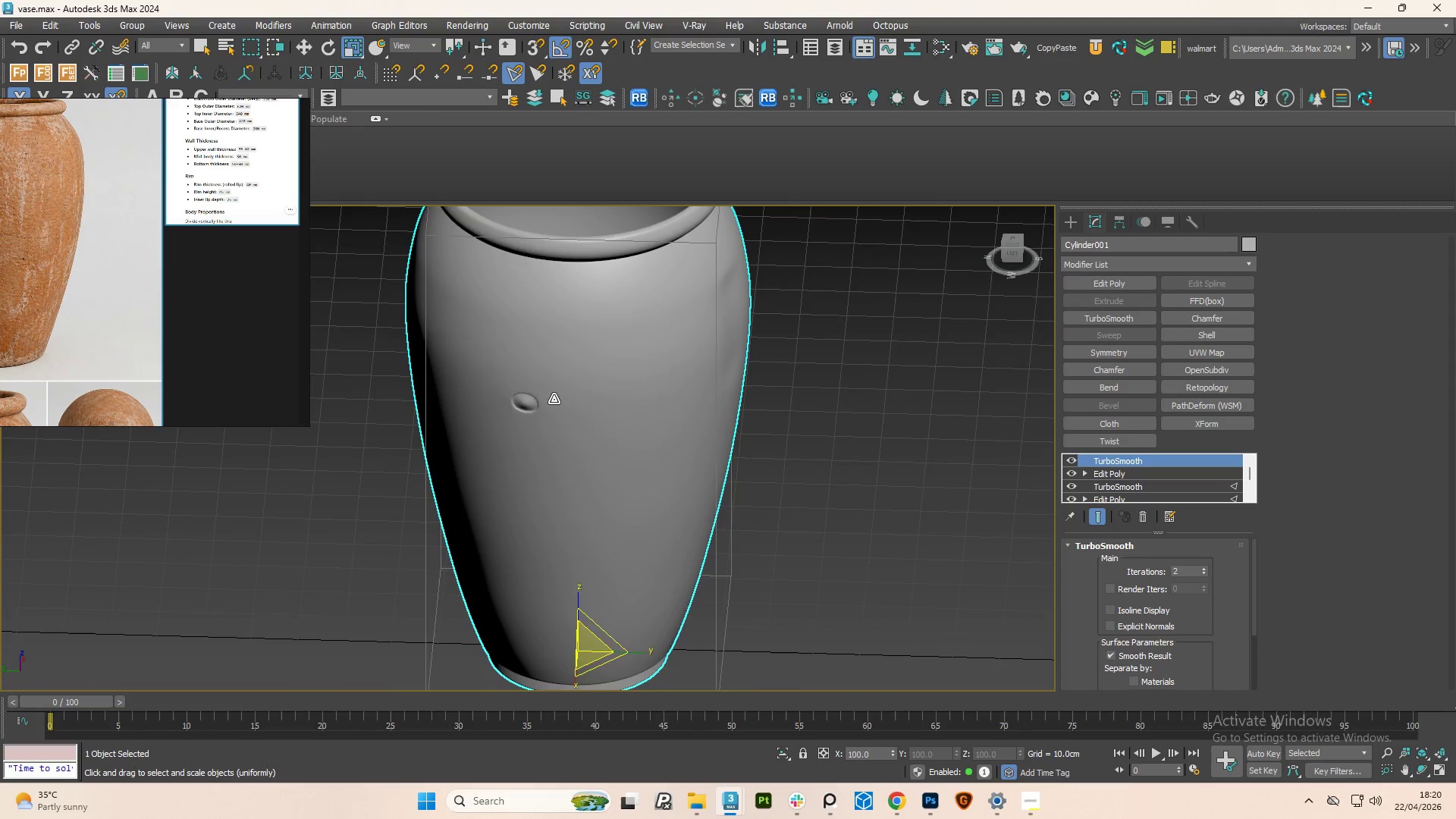 
scroll: coordinate [628, 368], scroll_direction: down, amount: 3.0
 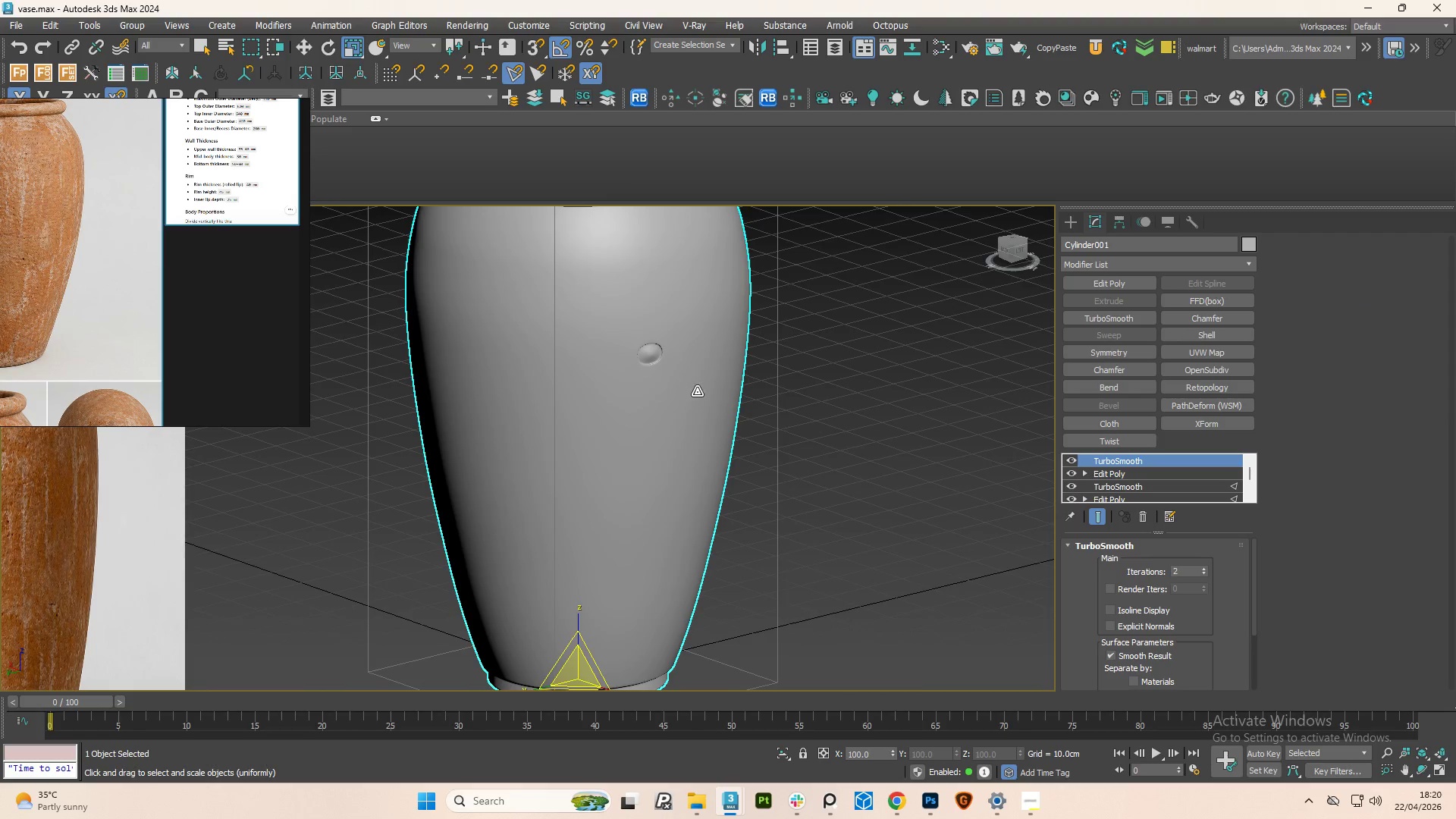 
hold_key(key=AltLeft, duration=1.83)
 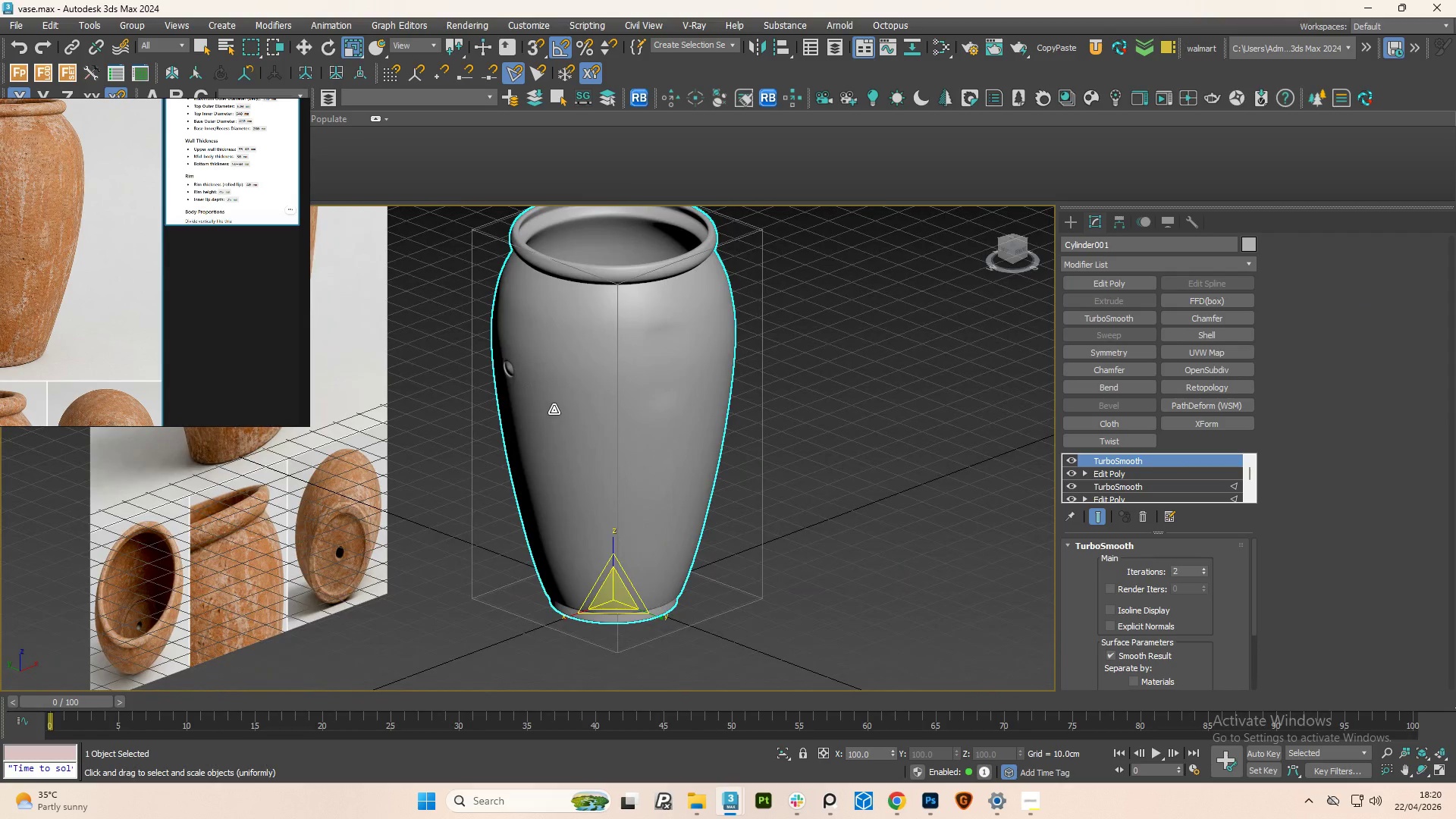 
scroll: coordinate [623, 408], scroll_direction: down, amount: 1.0
 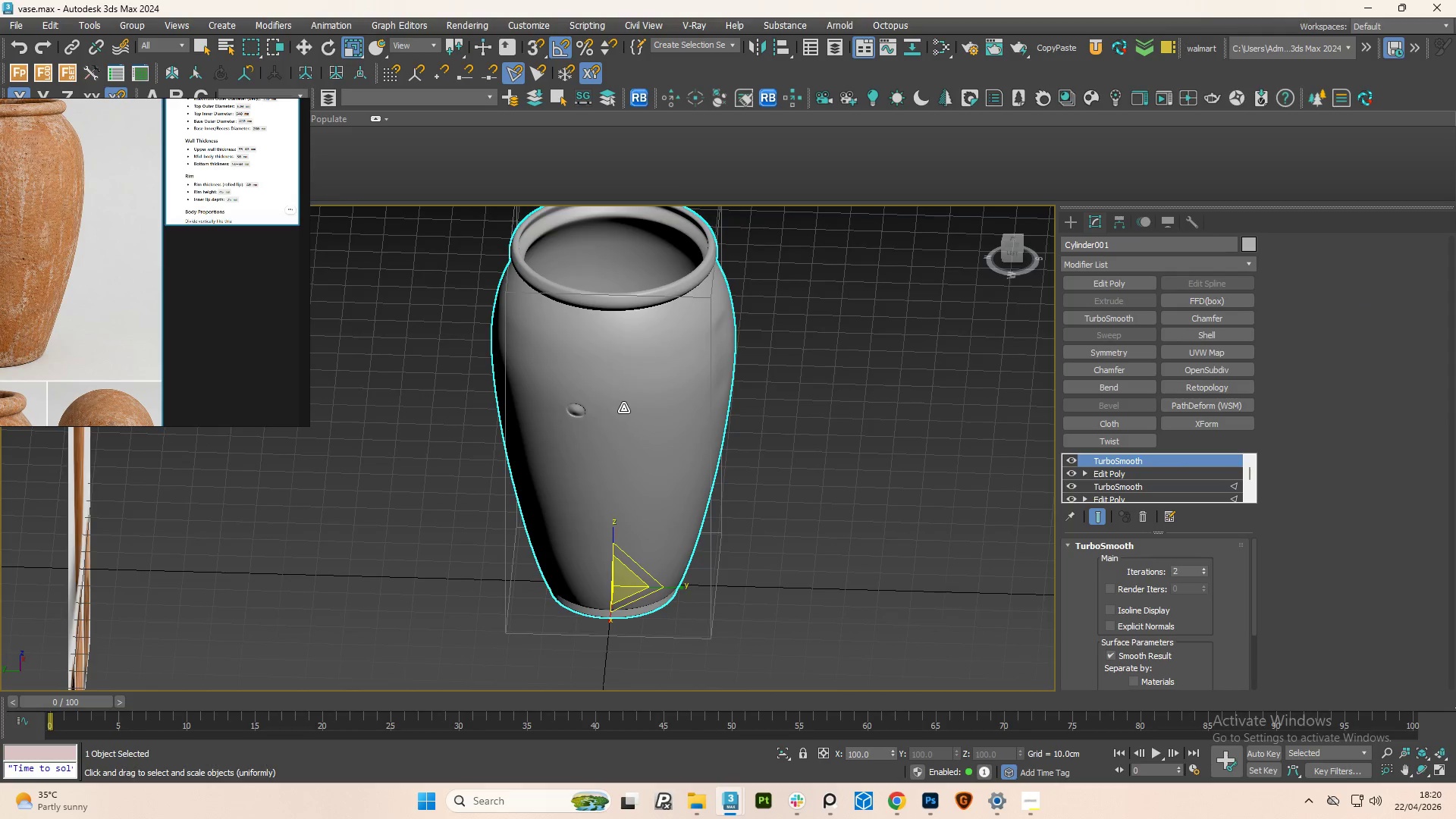 
hold_key(key=ControlLeft, duration=1.11)
 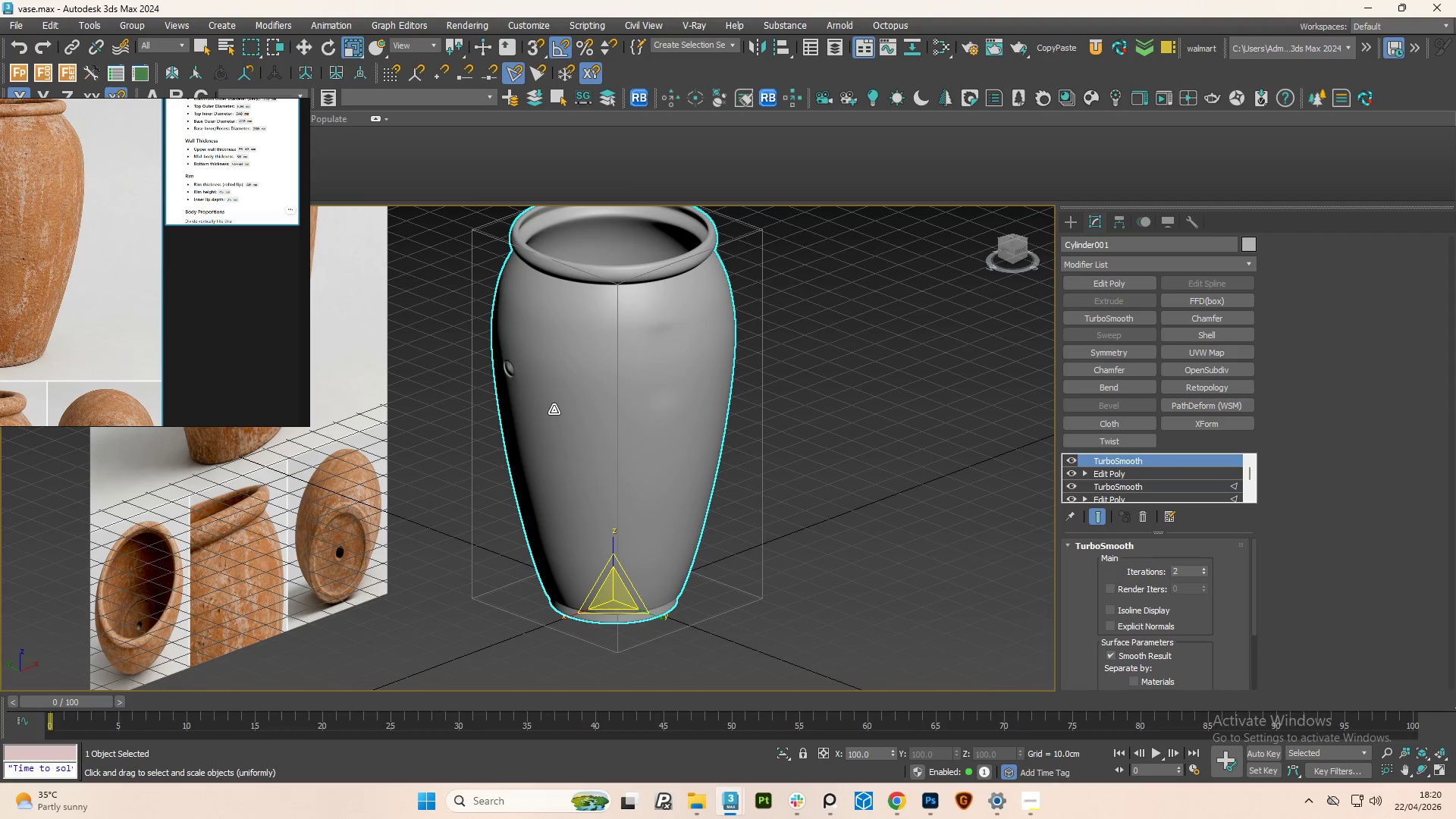 
key(Control+Z)
 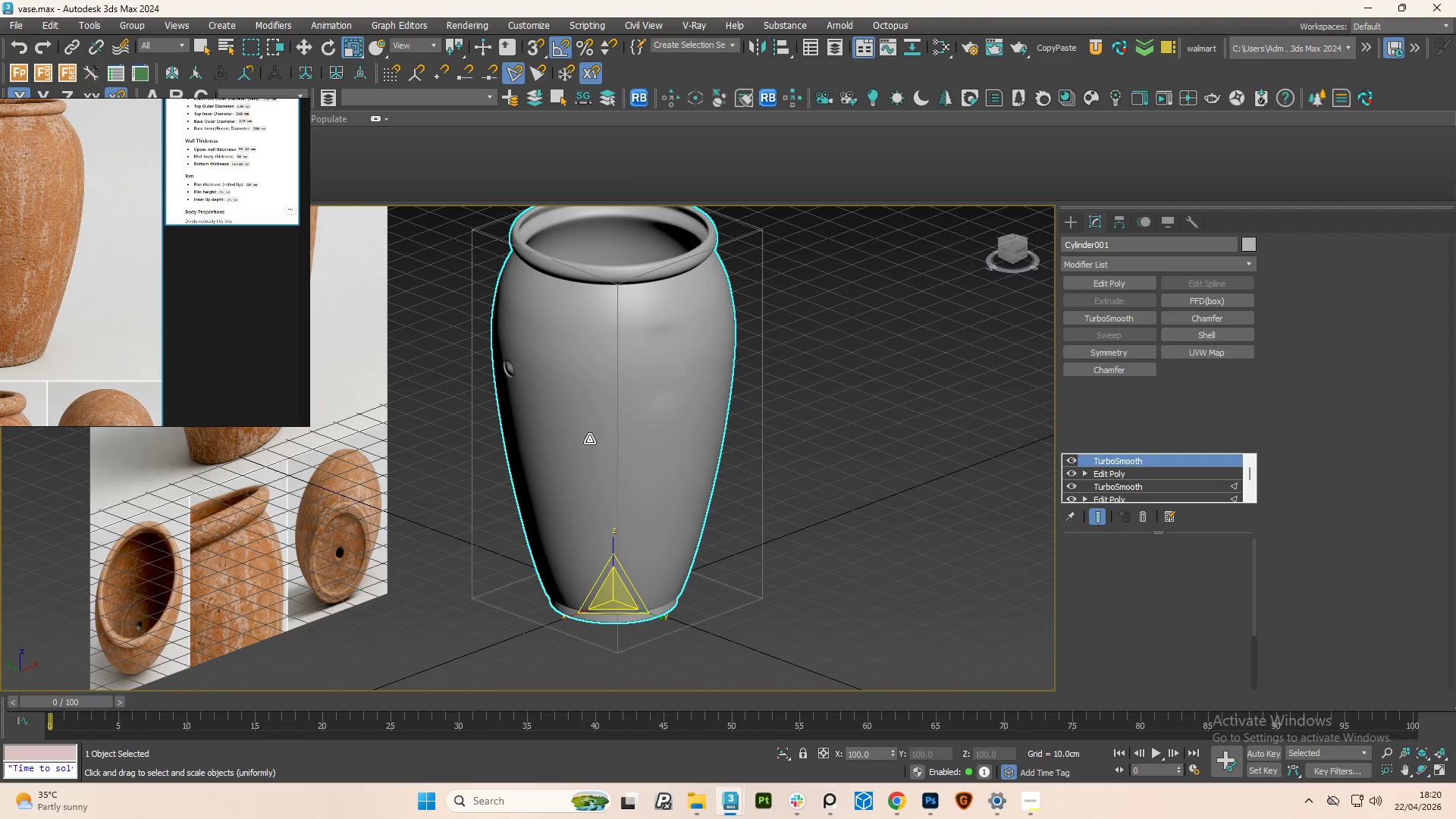 
key(Control+Z)
 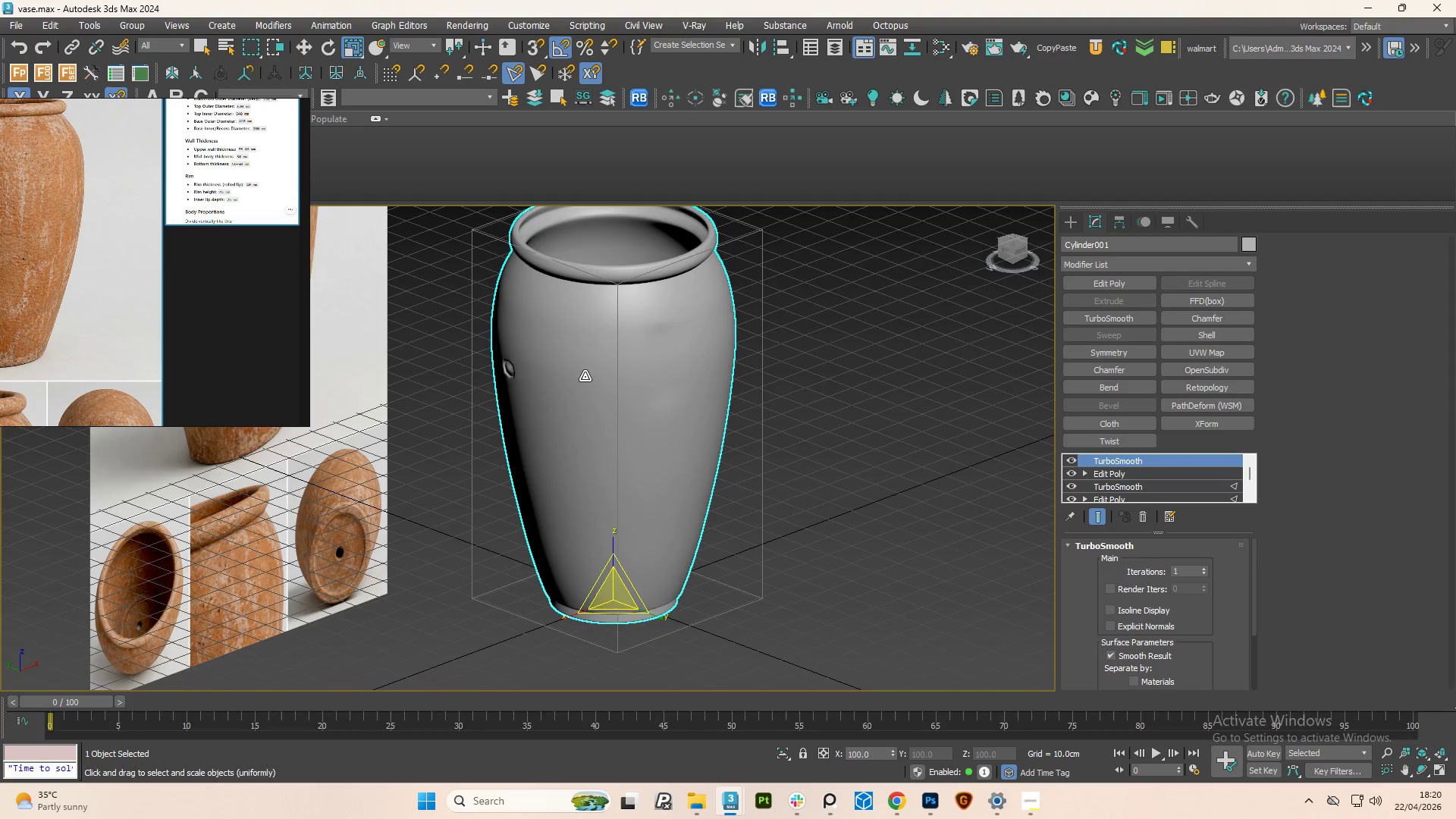 
hold_key(key=AltLeft, duration=0.5)
 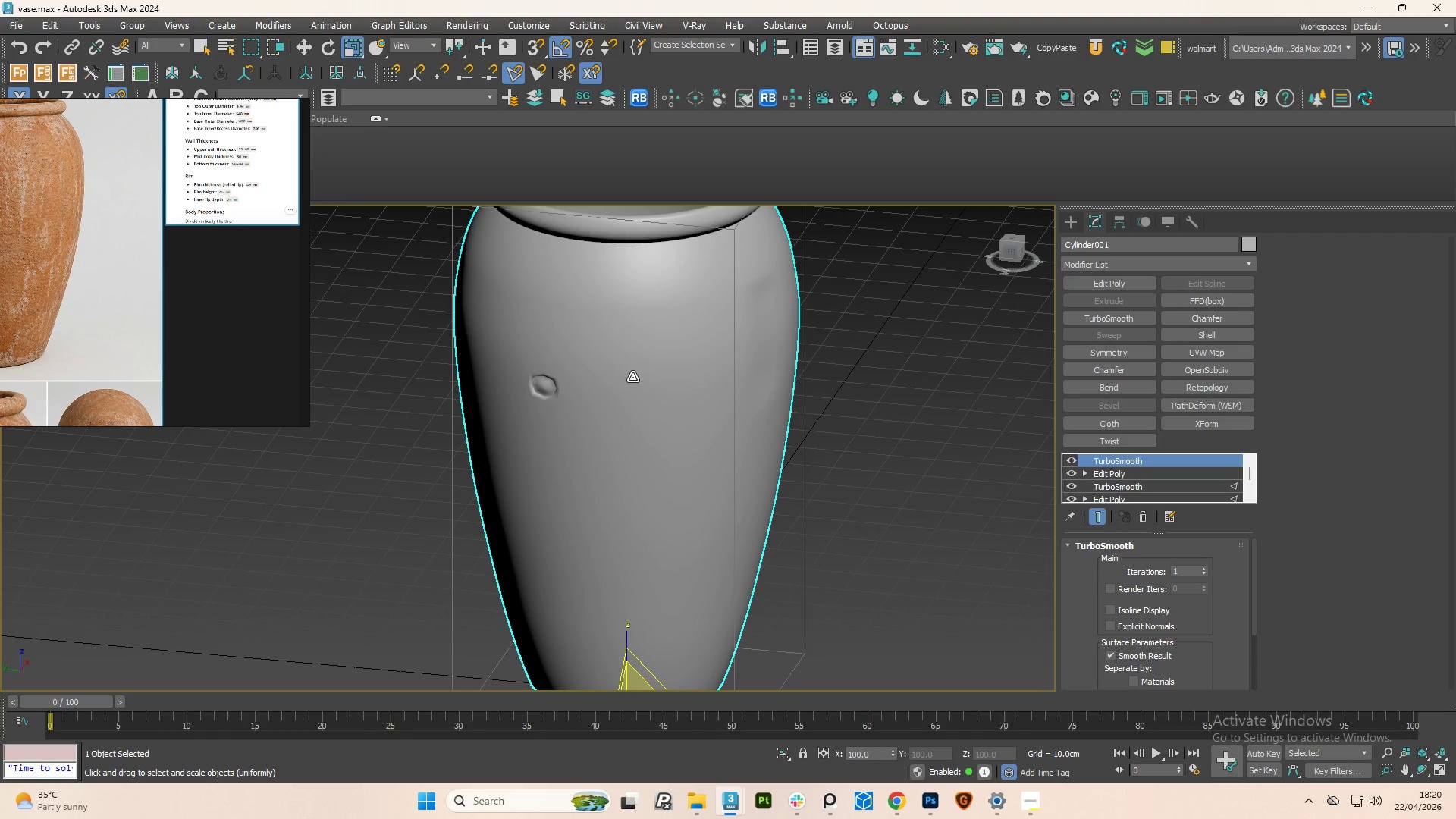 
scroll: coordinate [582, 376], scroll_direction: up, amount: 1.0
 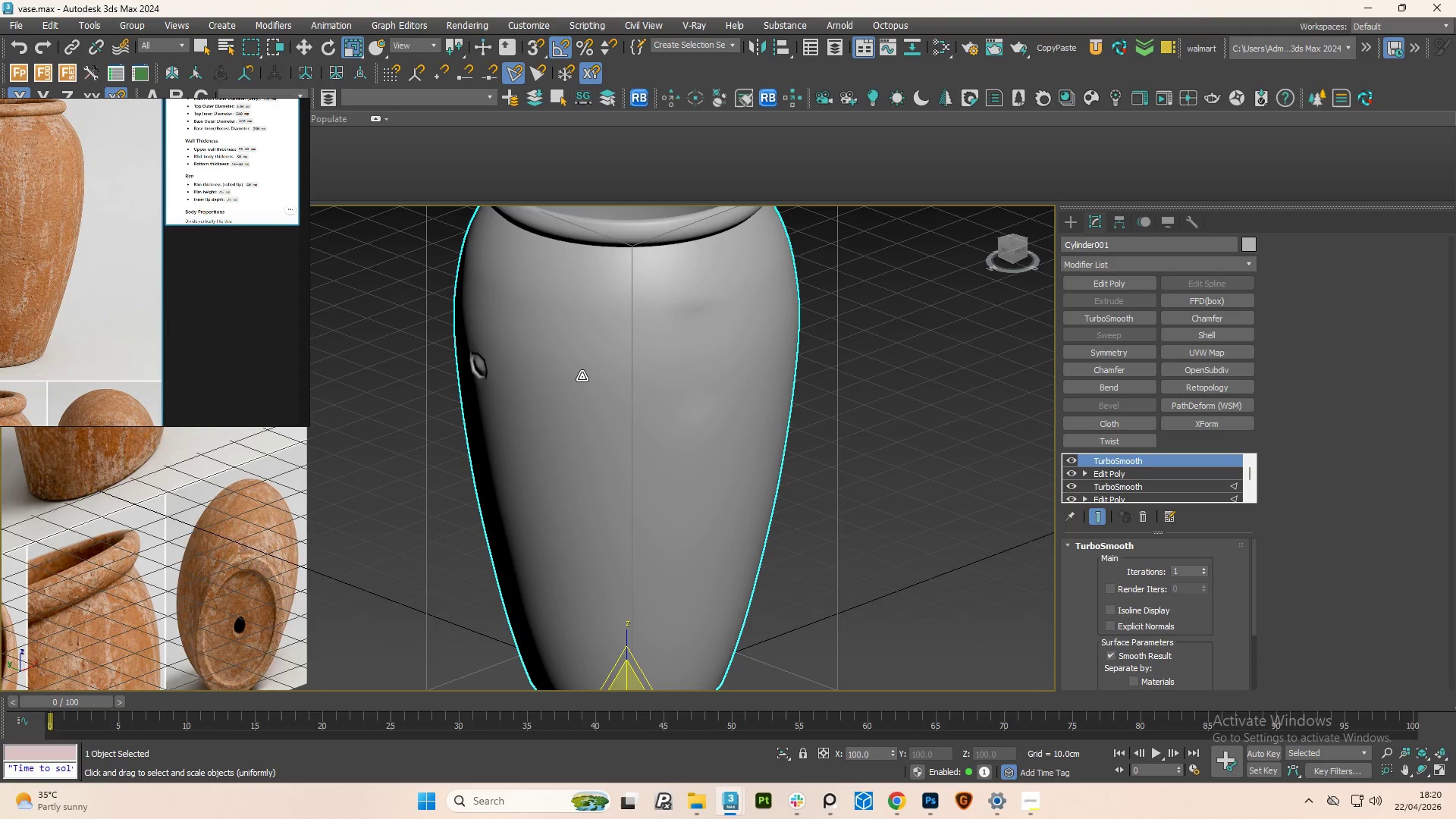 
key(Control+Z)
 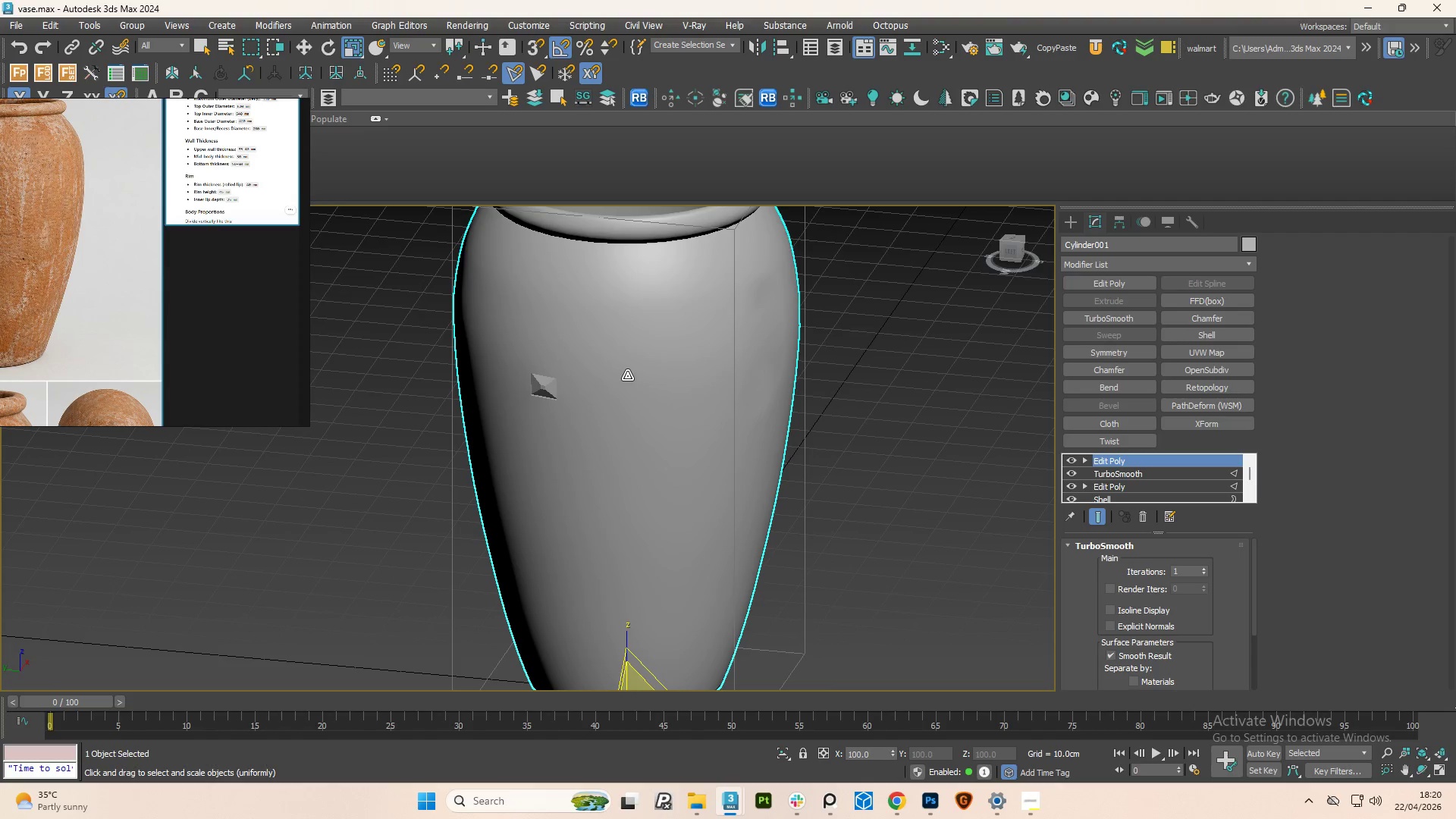 
hold_key(key=AltLeft, duration=0.7)
 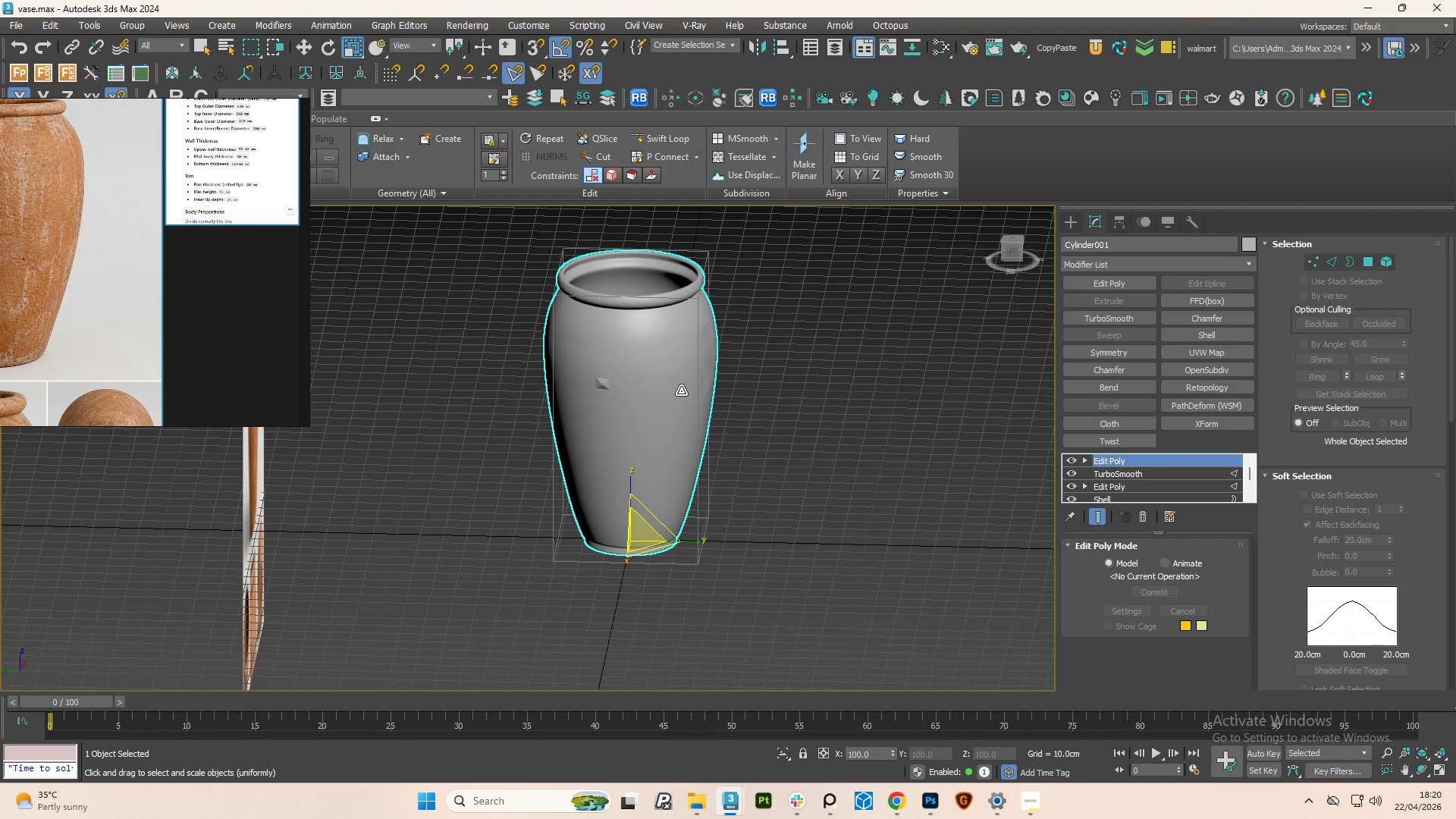 
scroll: coordinate [635, 386], scroll_direction: none, amount: 0.0
 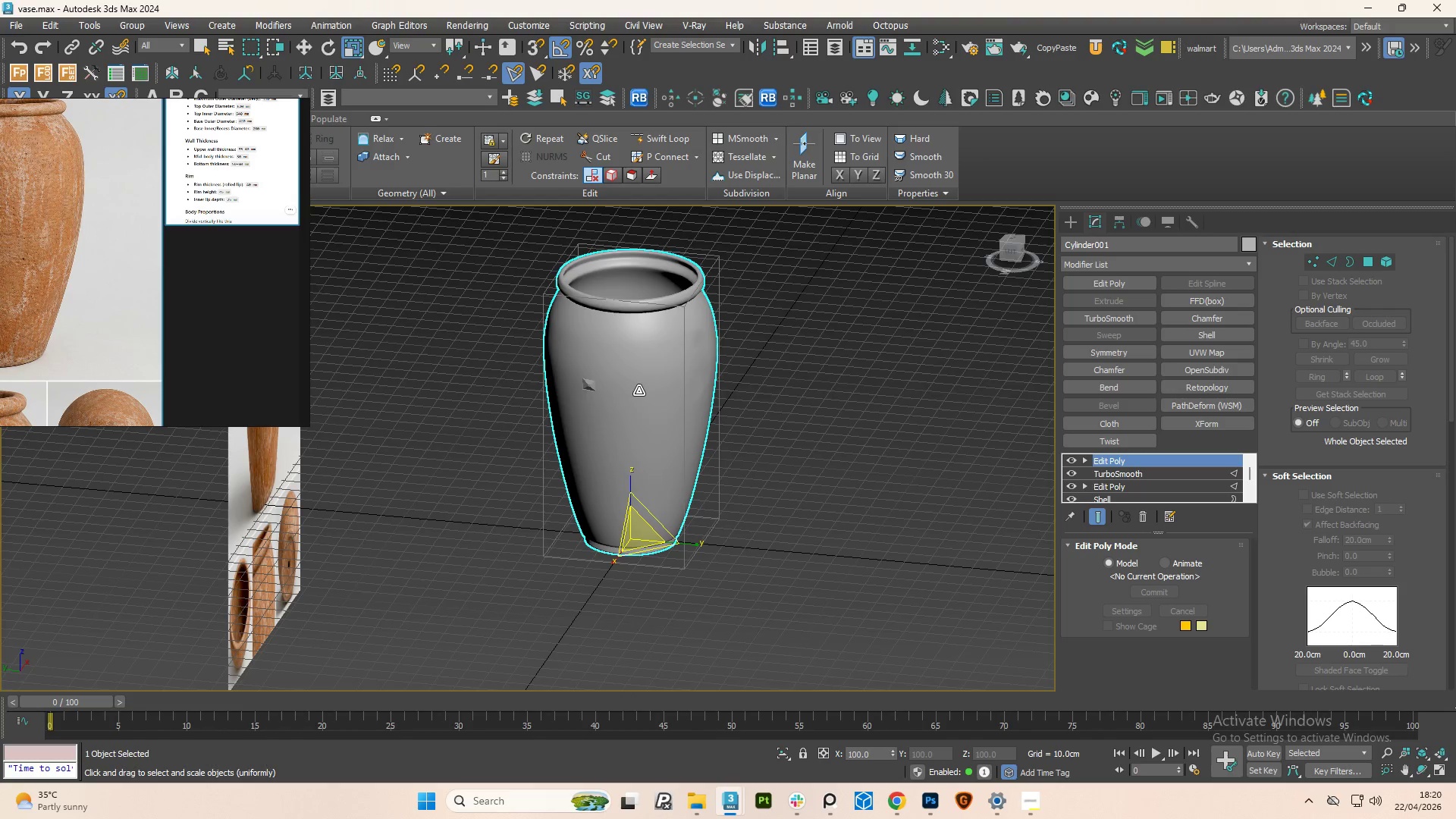 
key(4)
 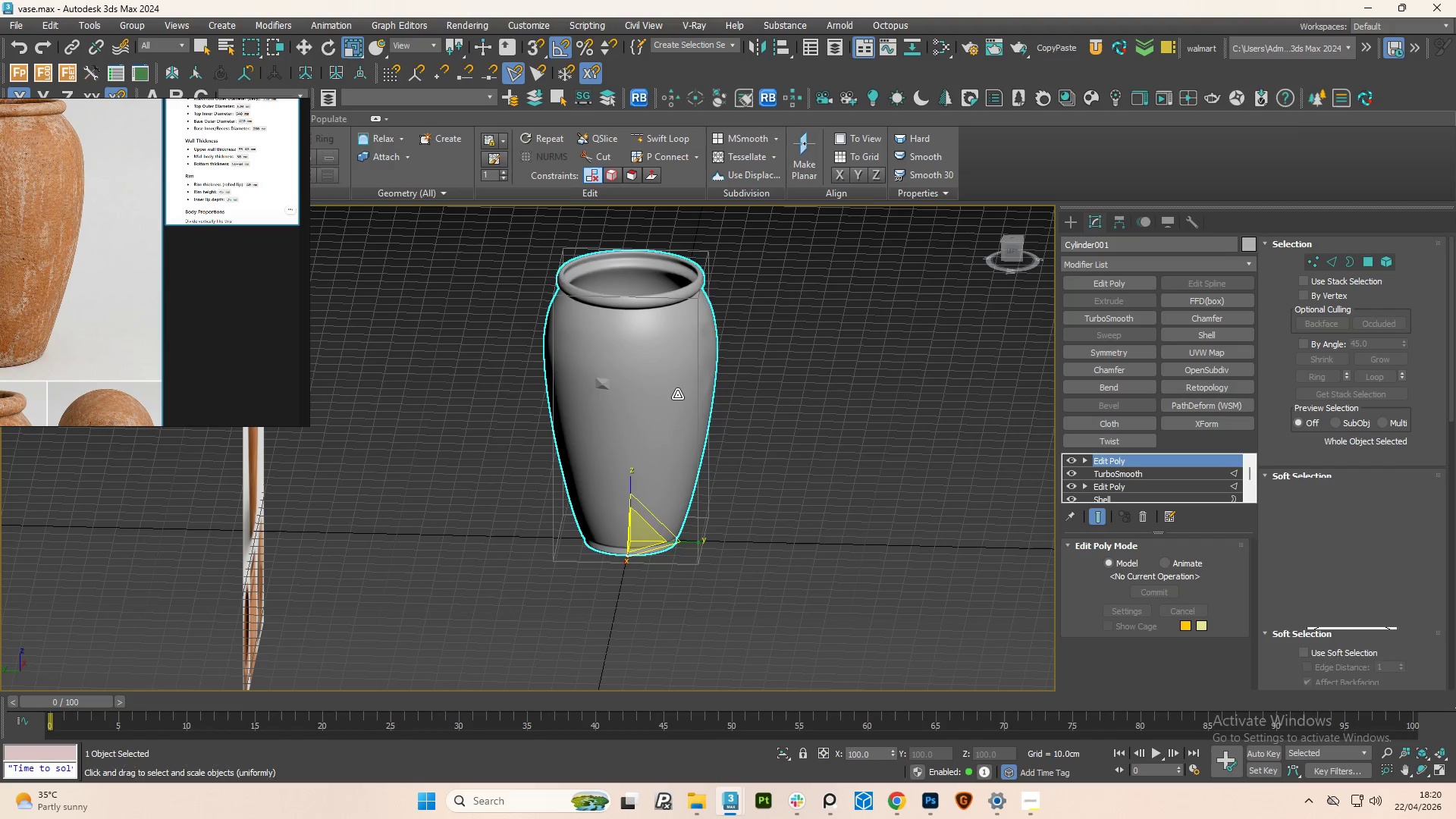 
key(F4)
 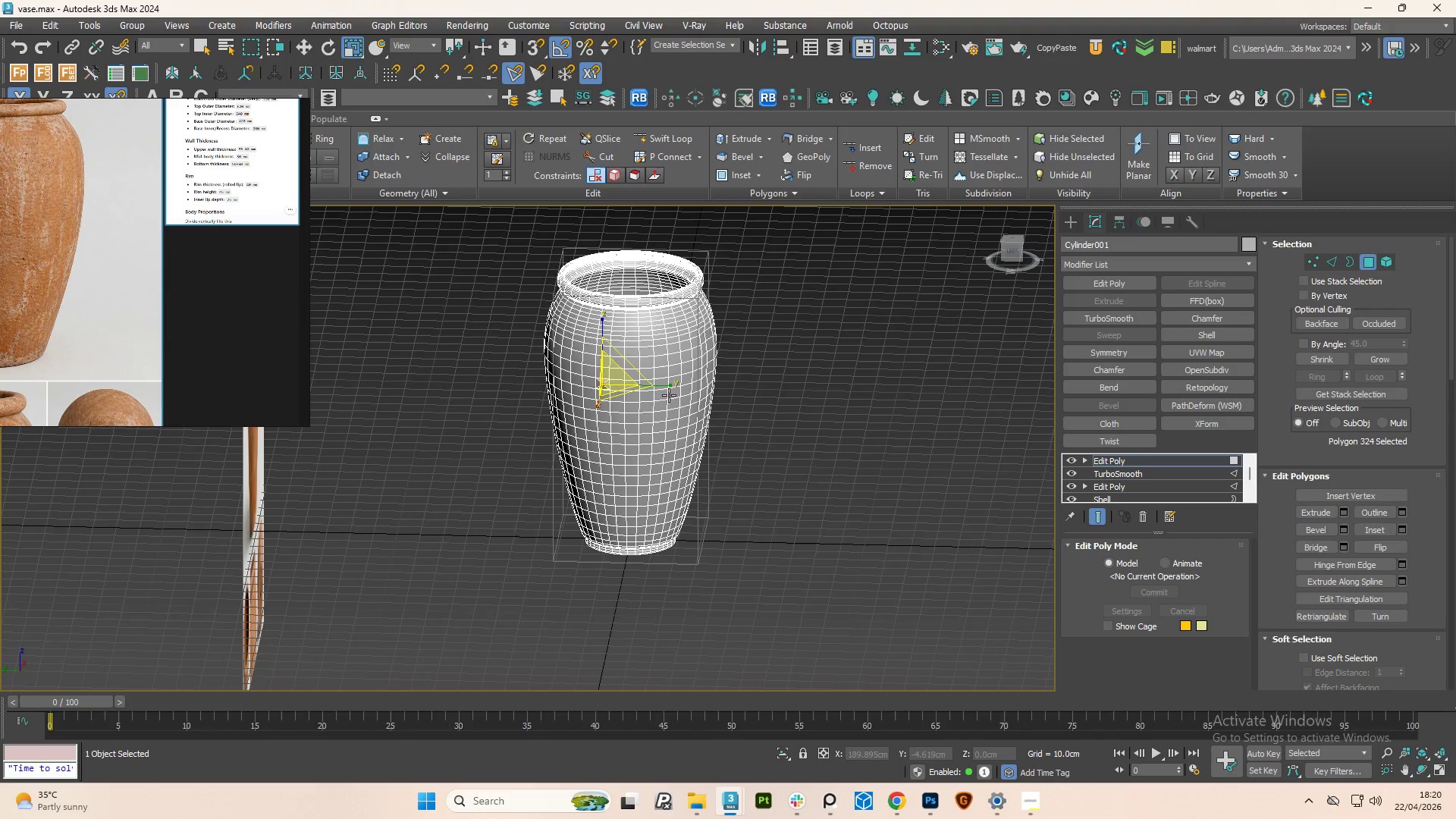 
scroll: coordinate [659, 397], scroll_direction: up, amount: 4.0
 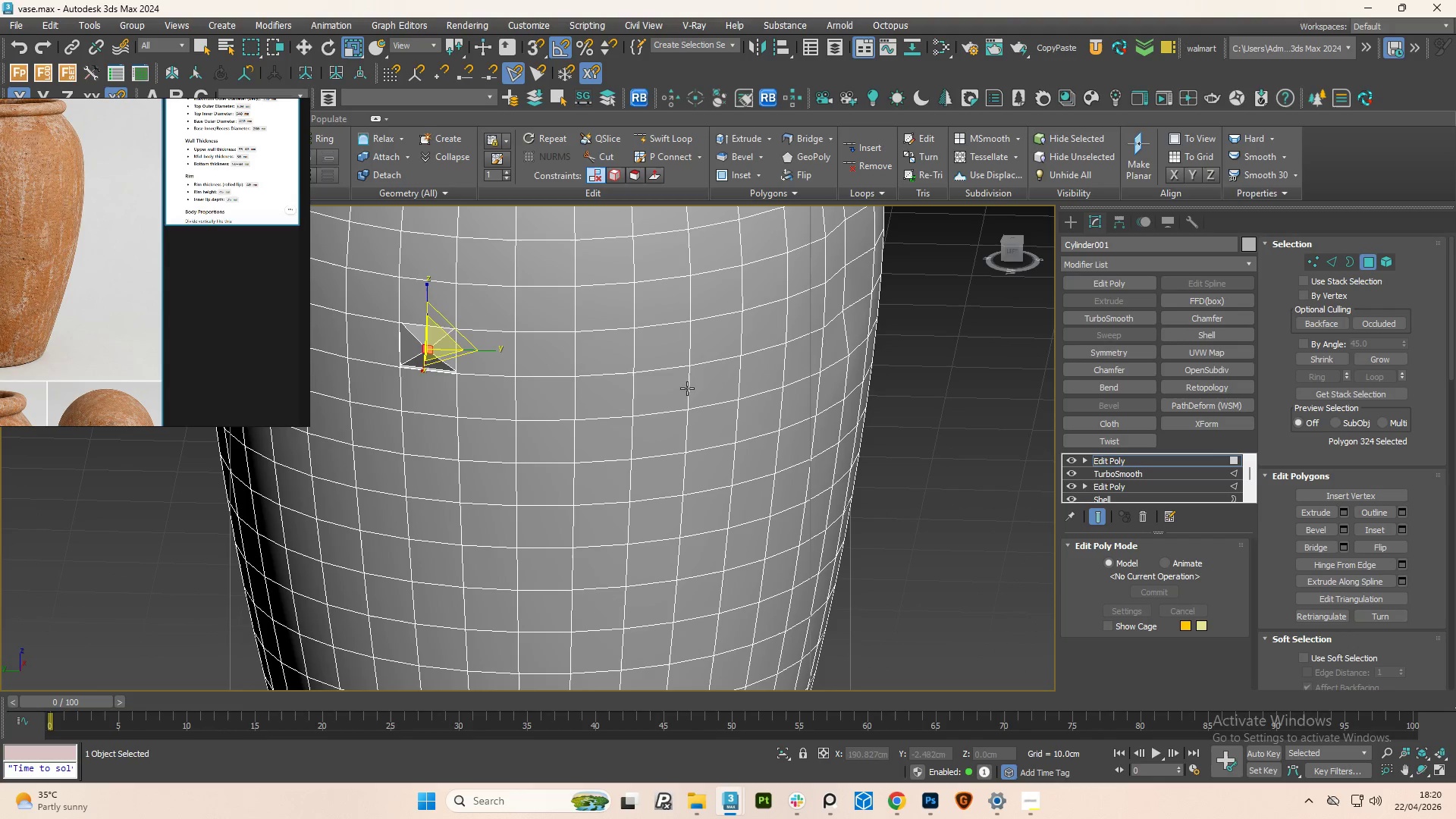 
left_click([686, 388])
 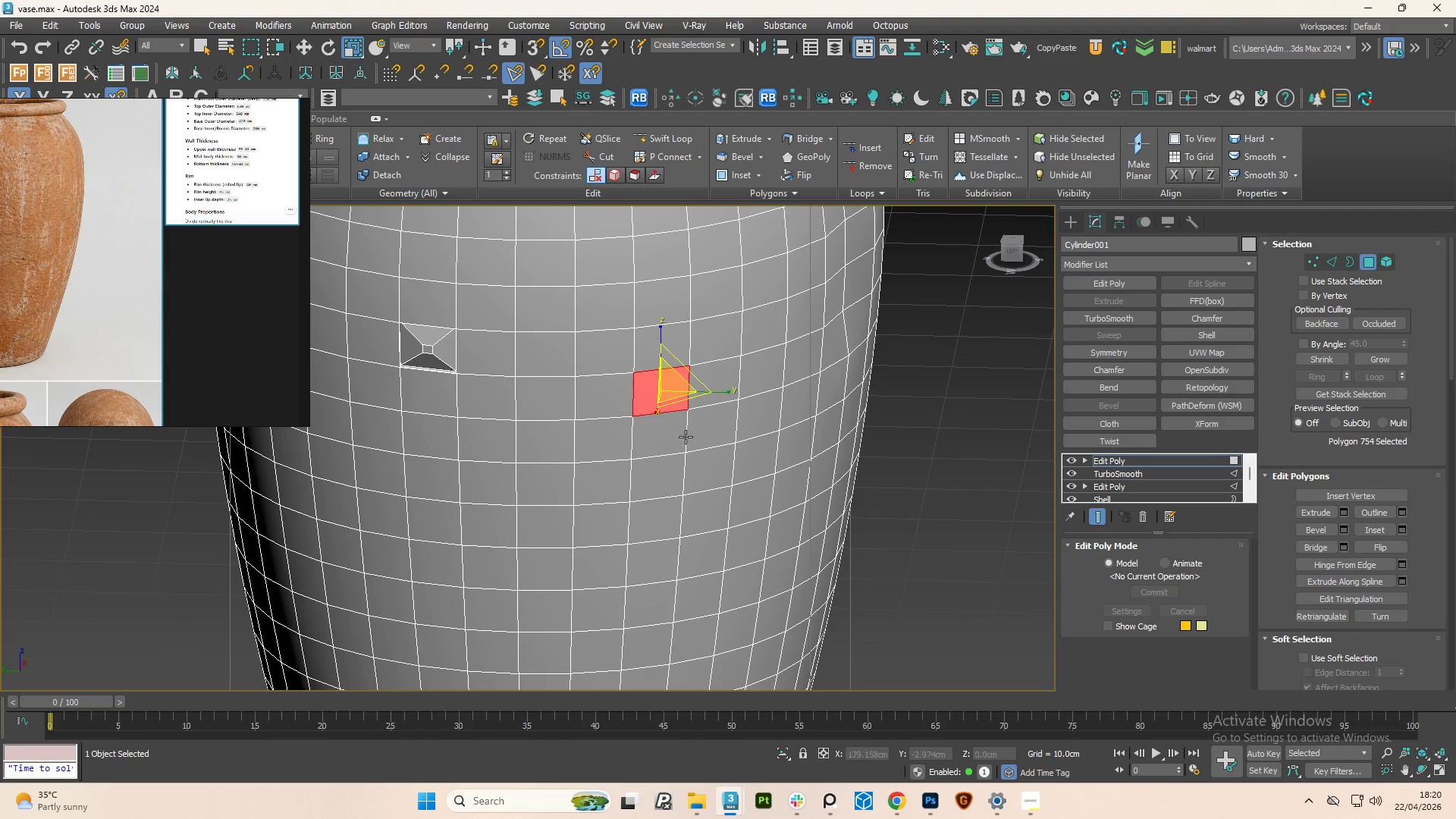 
key(Control+ControlLeft)
 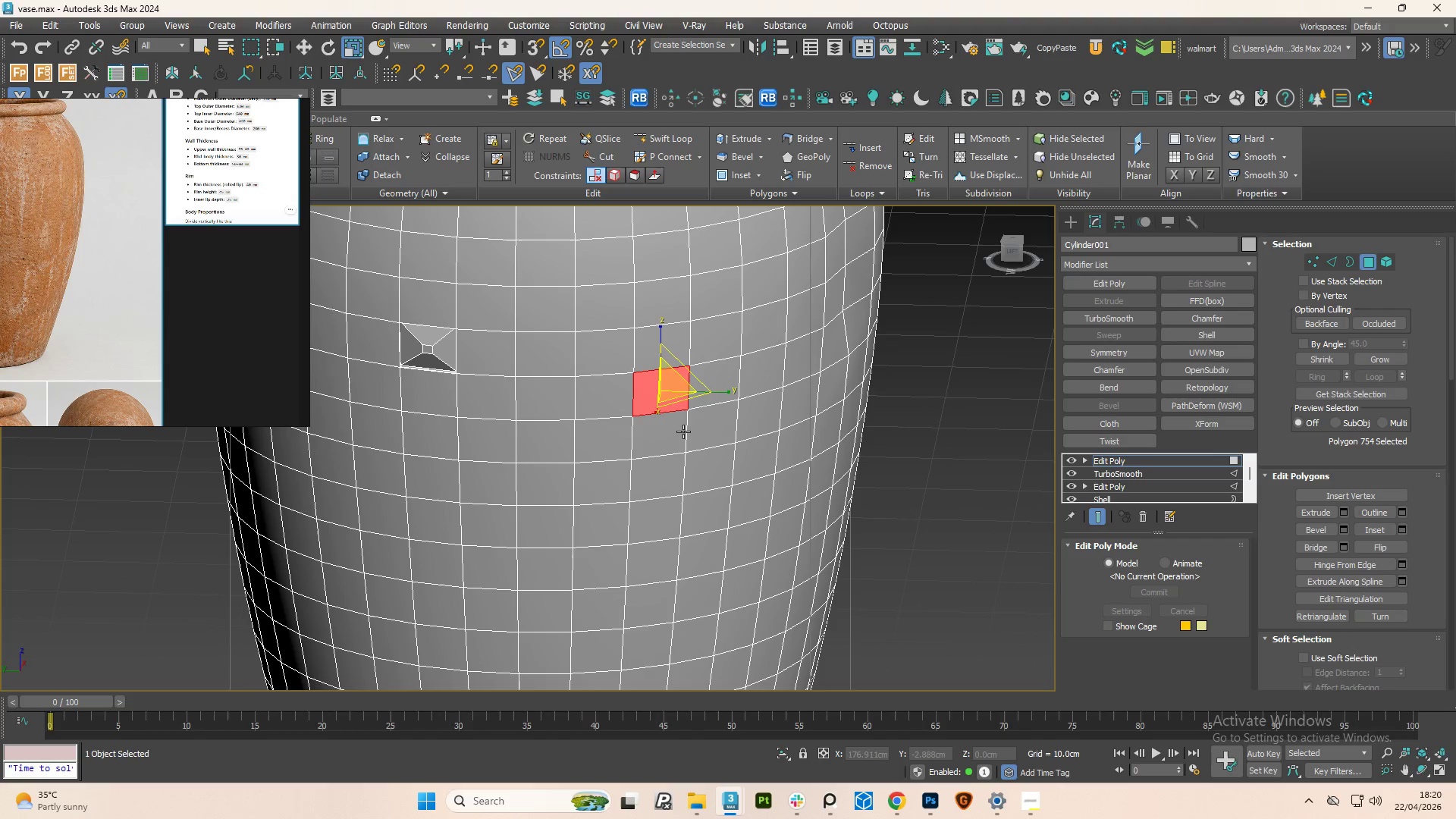 
key(2)
 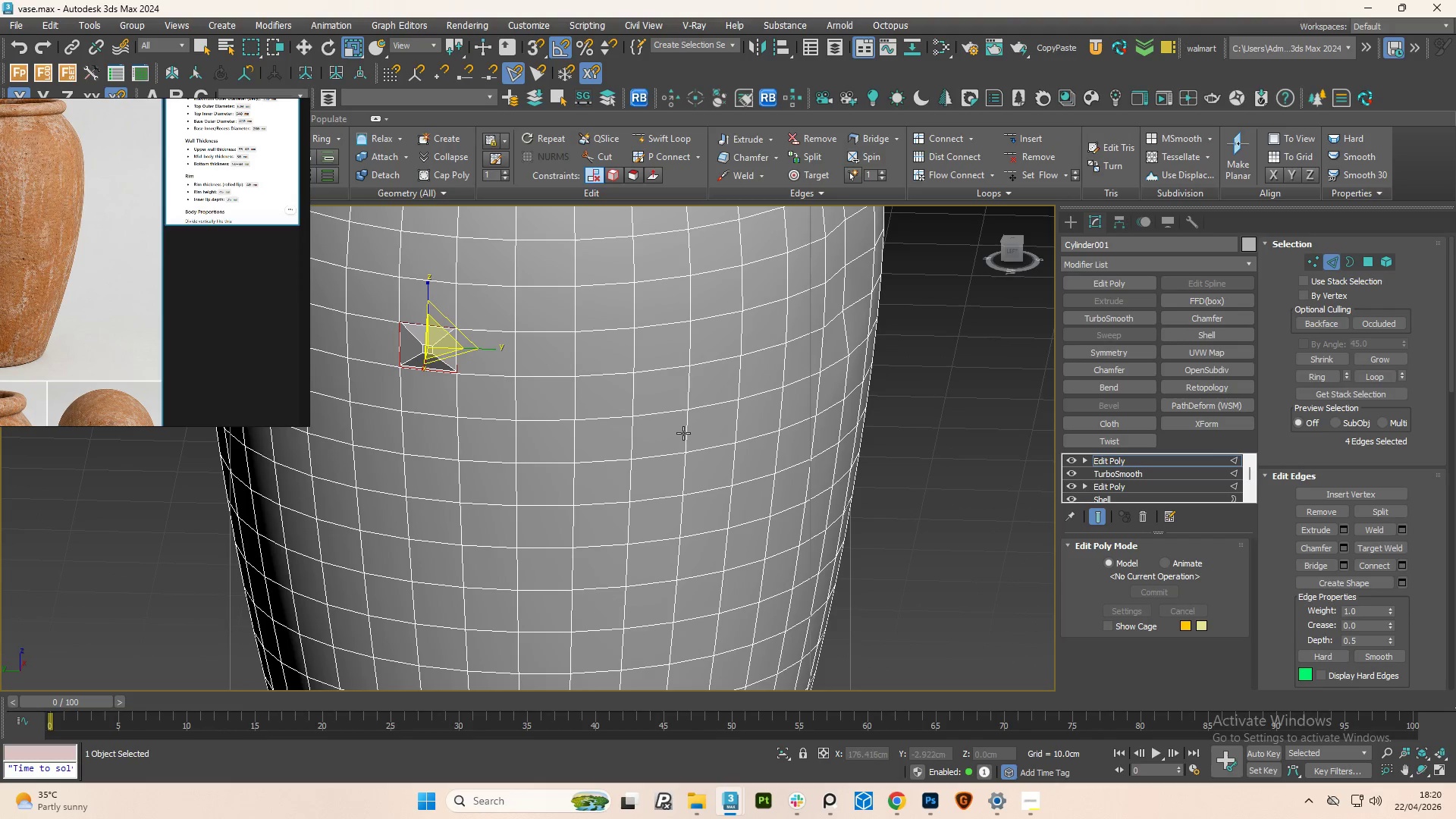 
left_click([683, 433])
 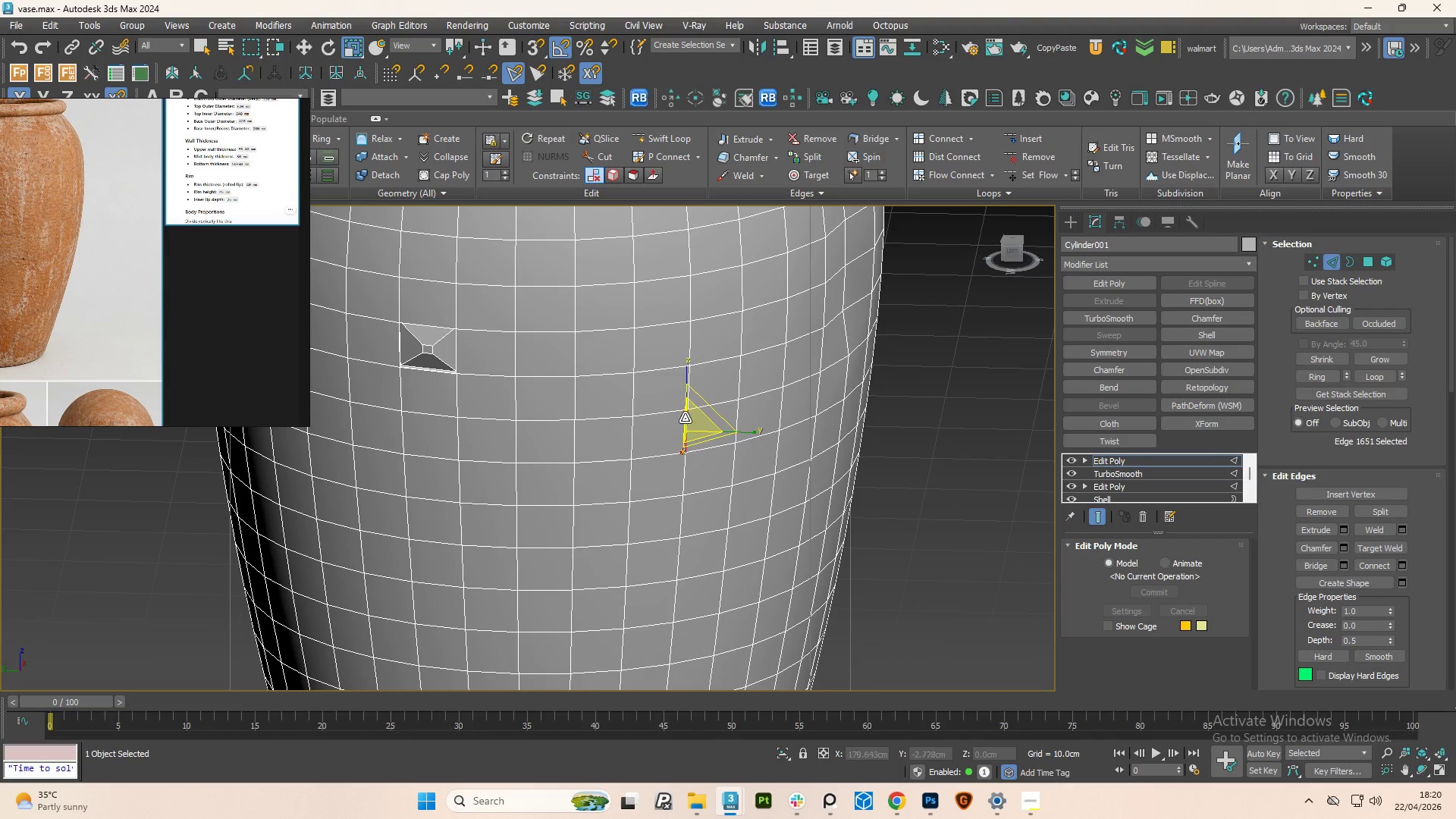 
hold_key(key=ControlLeft, duration=2.11)
left_click([690, 391])
 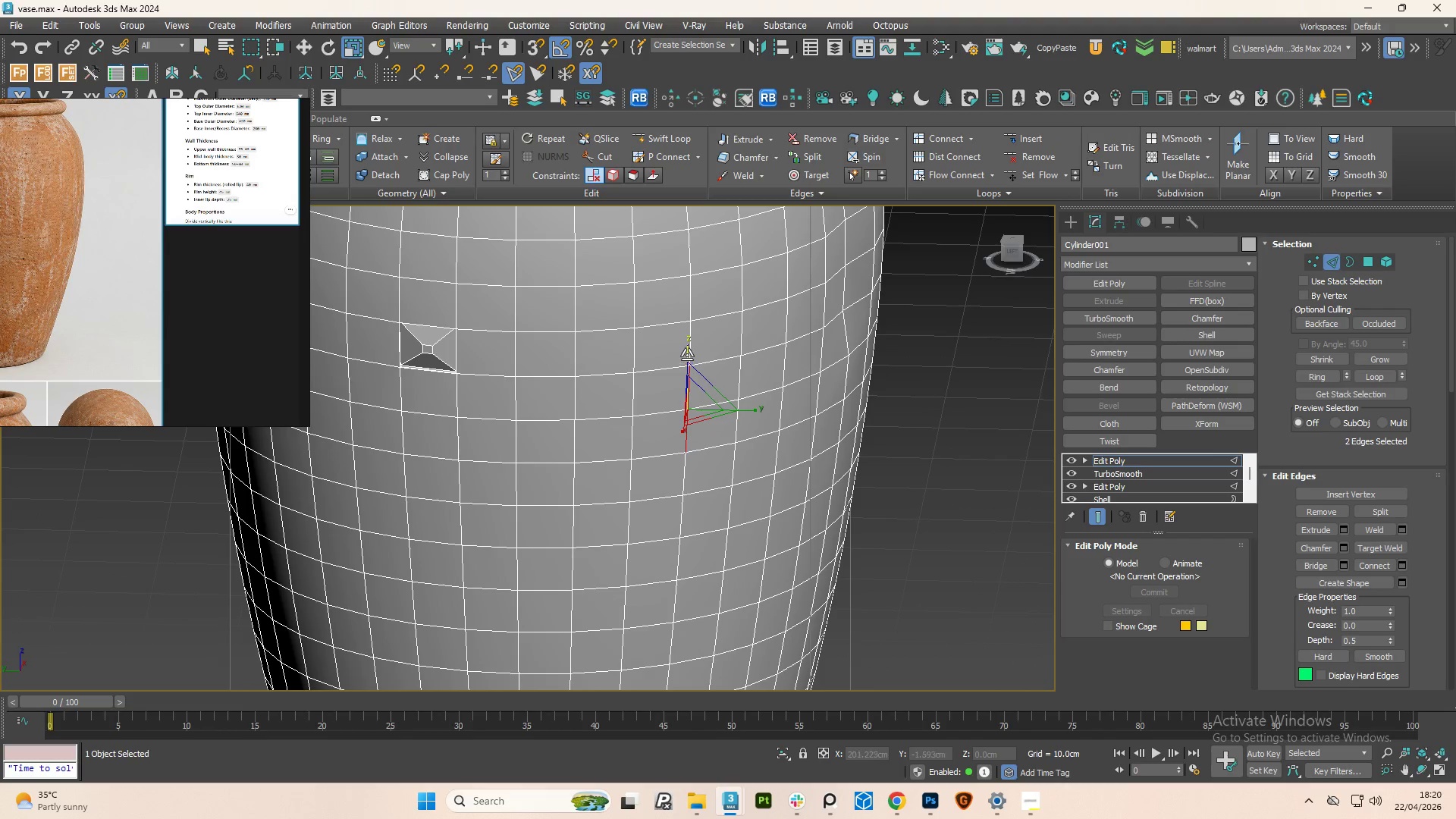 
left_click([692, 341])
 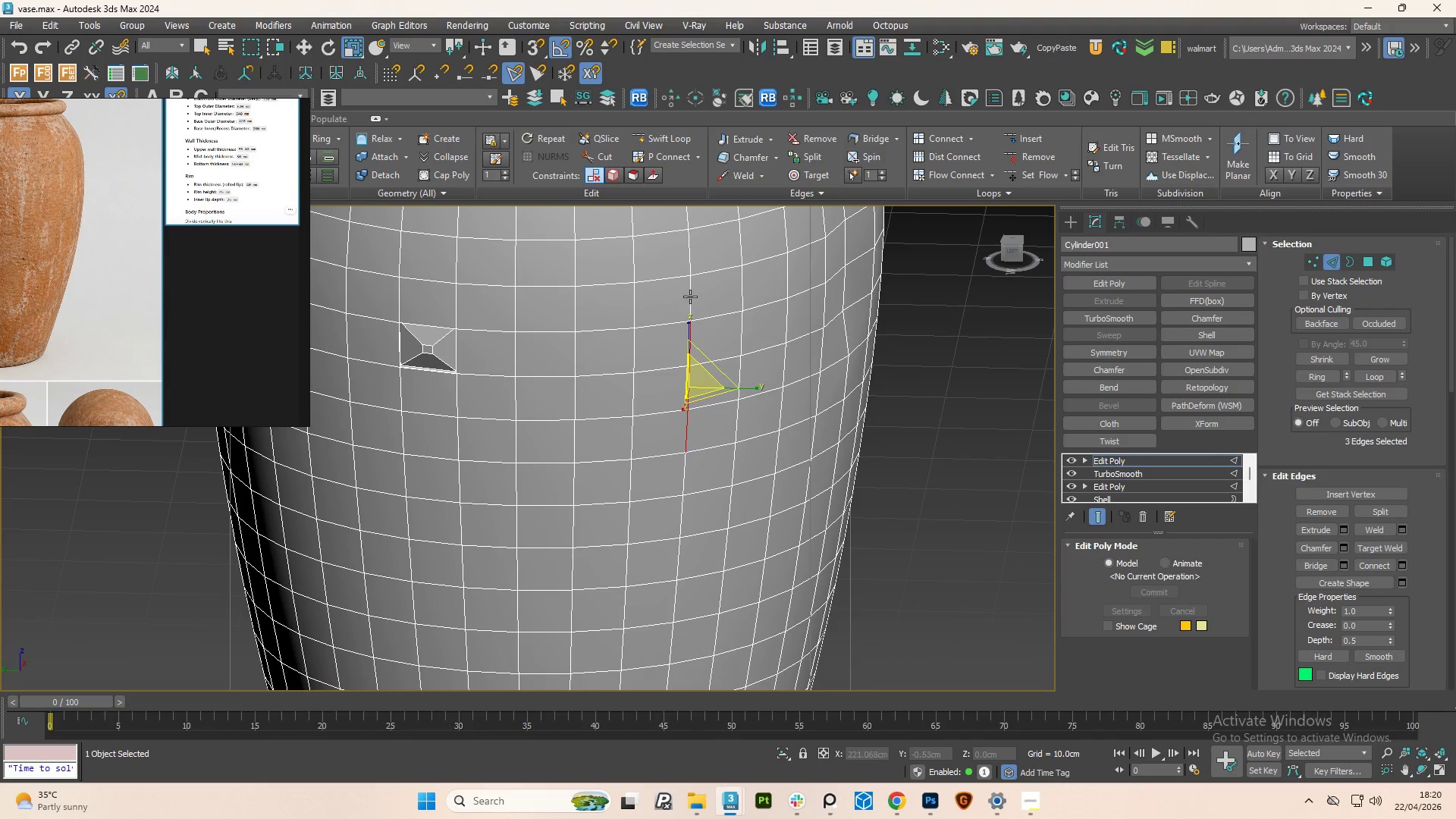 
left_click([690, 296])
 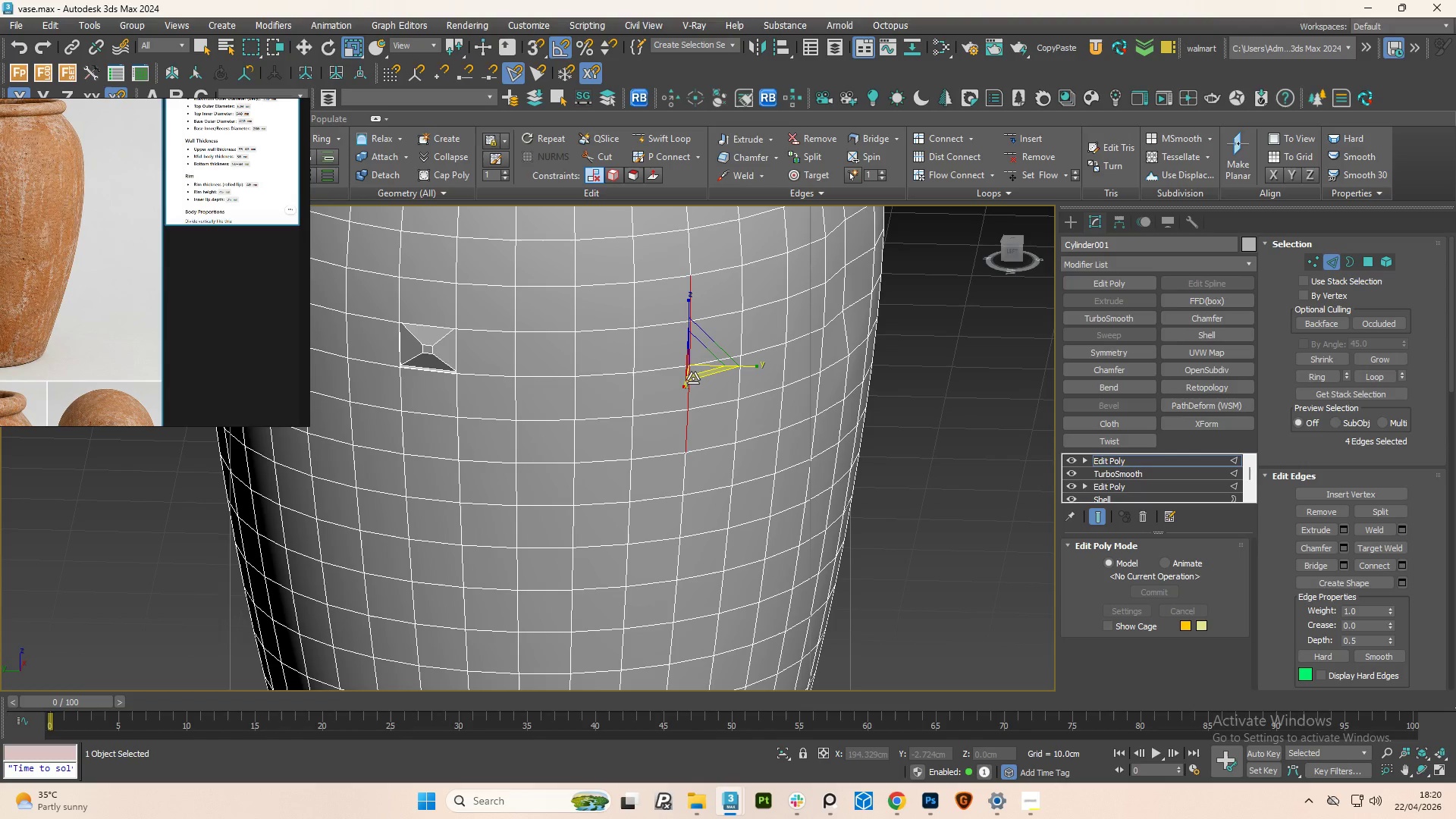 
key(W)
 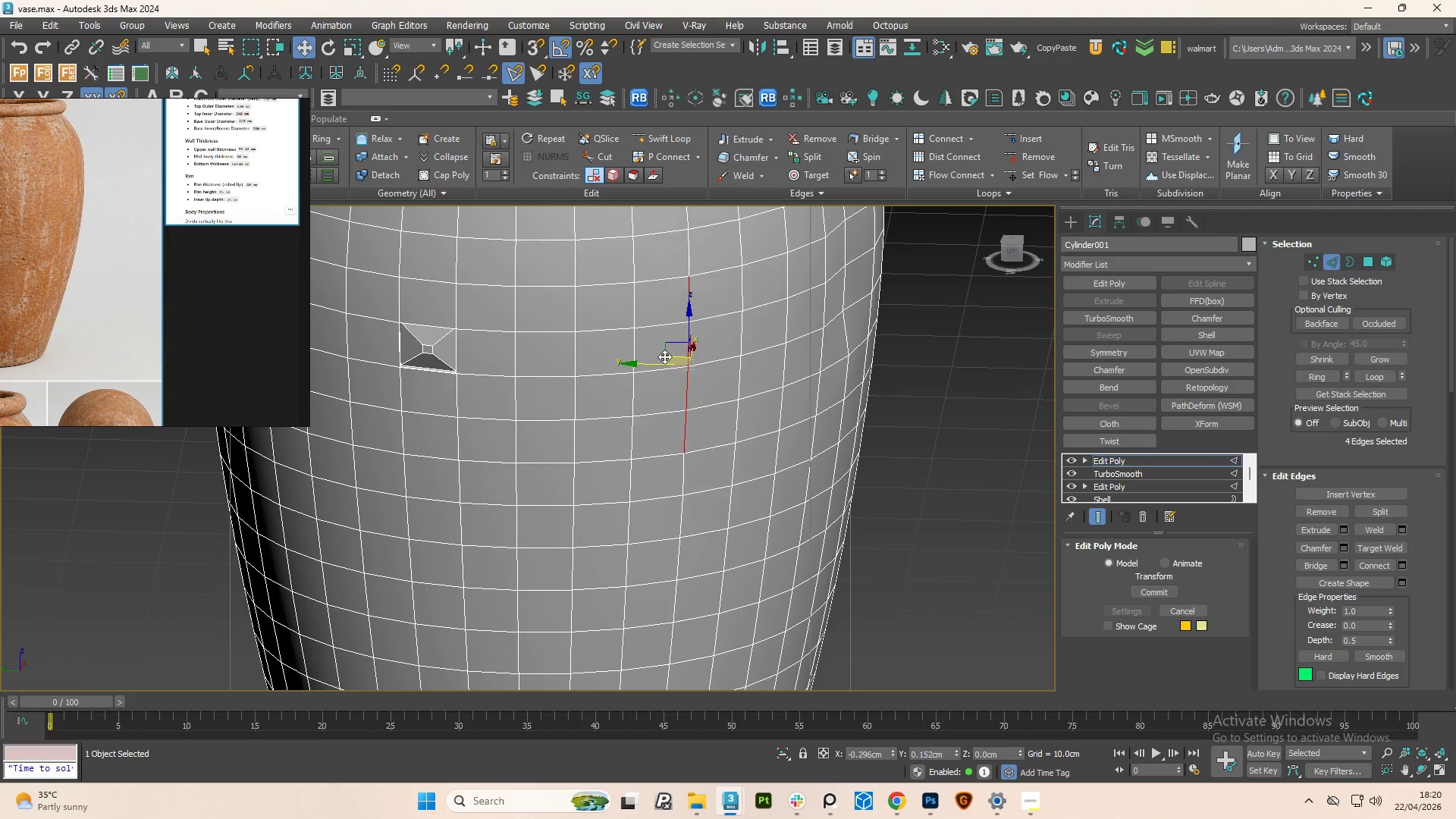 
key(Control+Z)
 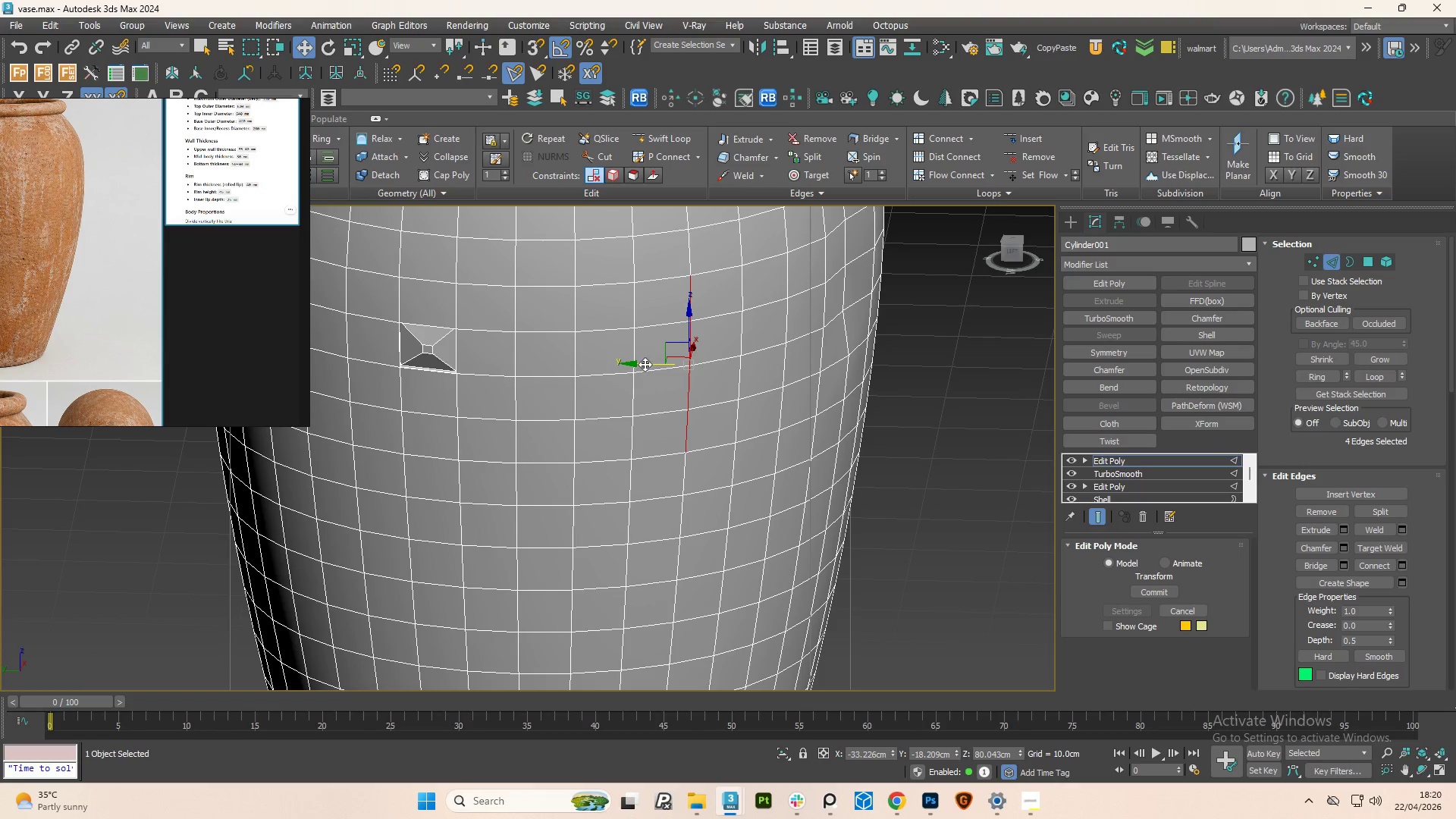 
left_click_drag(start_coordinate=[645, 364], to_coordinate=[656, 370])
 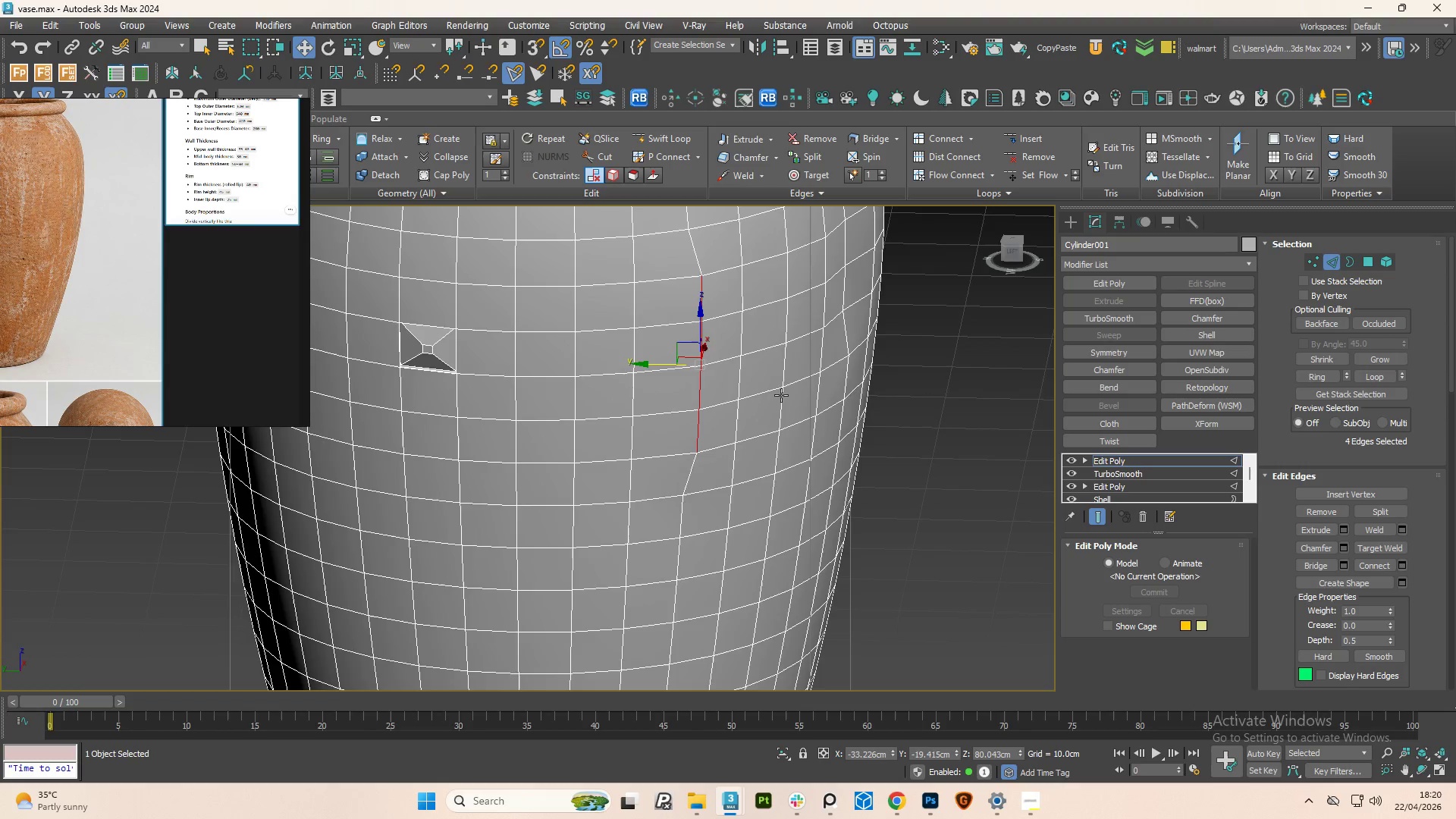 
hold_key(key=AltLeft, duration=0.89)
 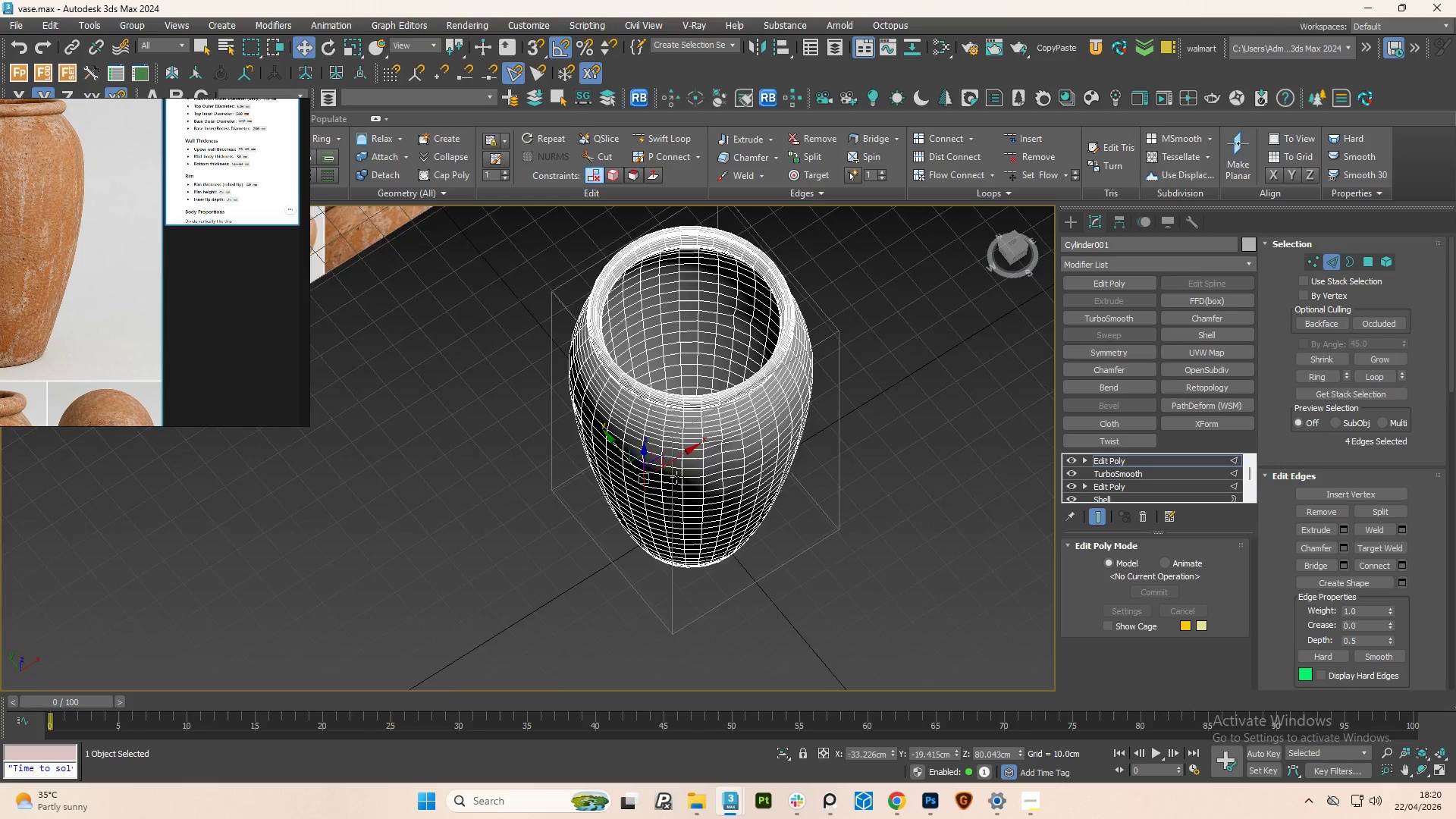 
scroll: coordinate [773, 399], scroll_direction: down, amount: 3.0
 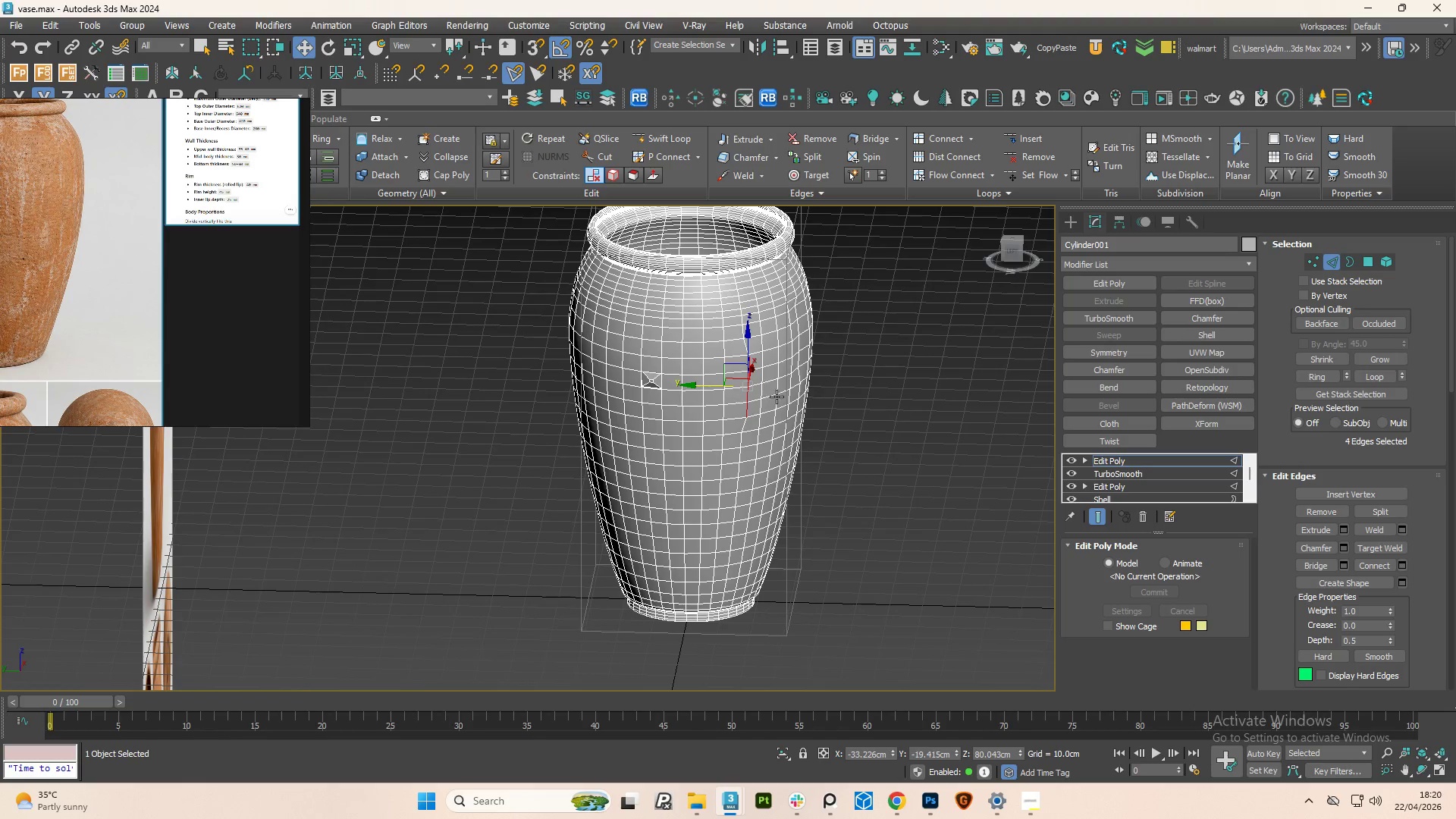 
scroll: coordinate [648, 473], scroll_direction: up, amount: 4.0
 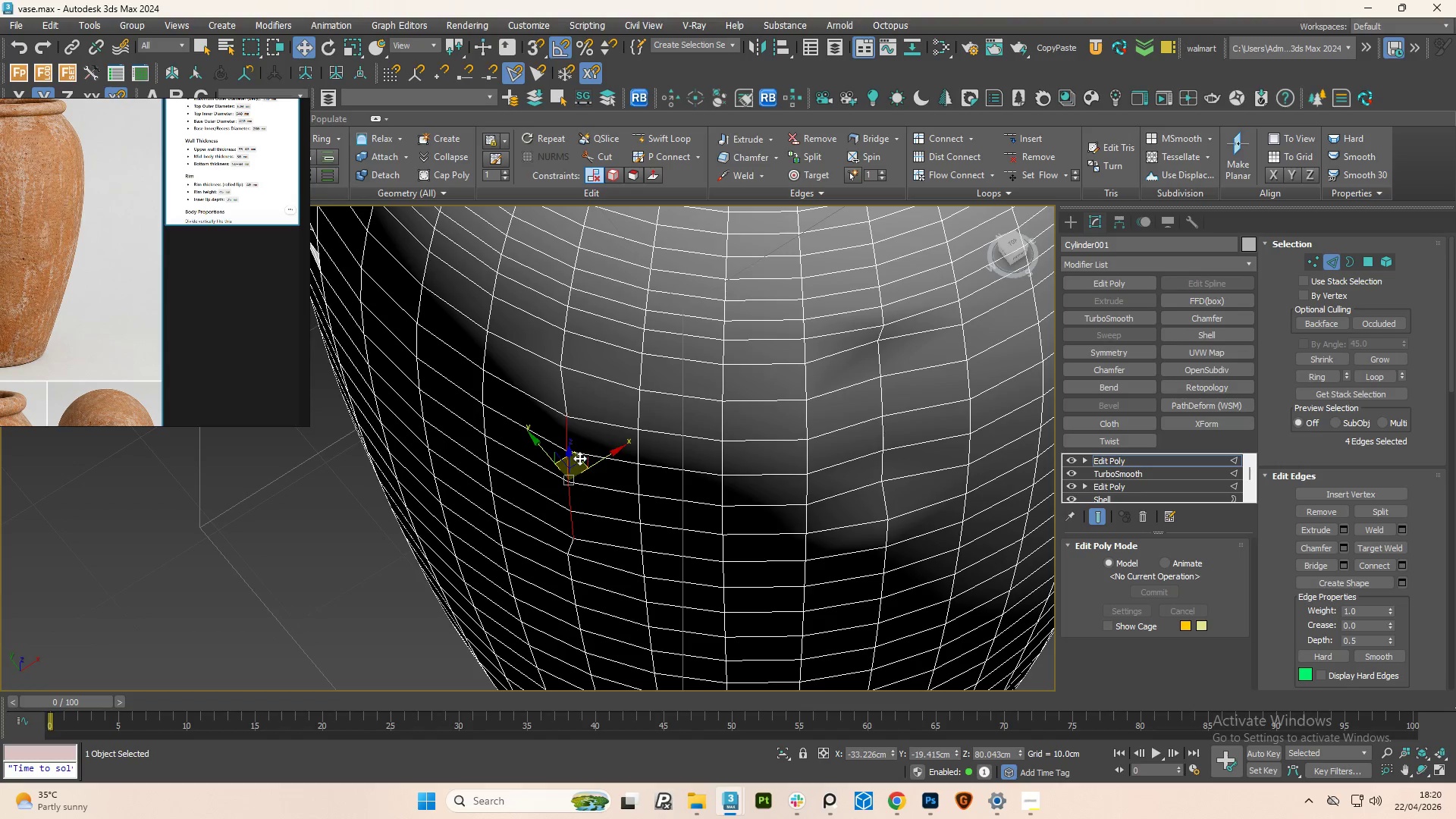 
left_click_drag(start_coordinate=[577, 457], to_coordinate=[555, 457])
 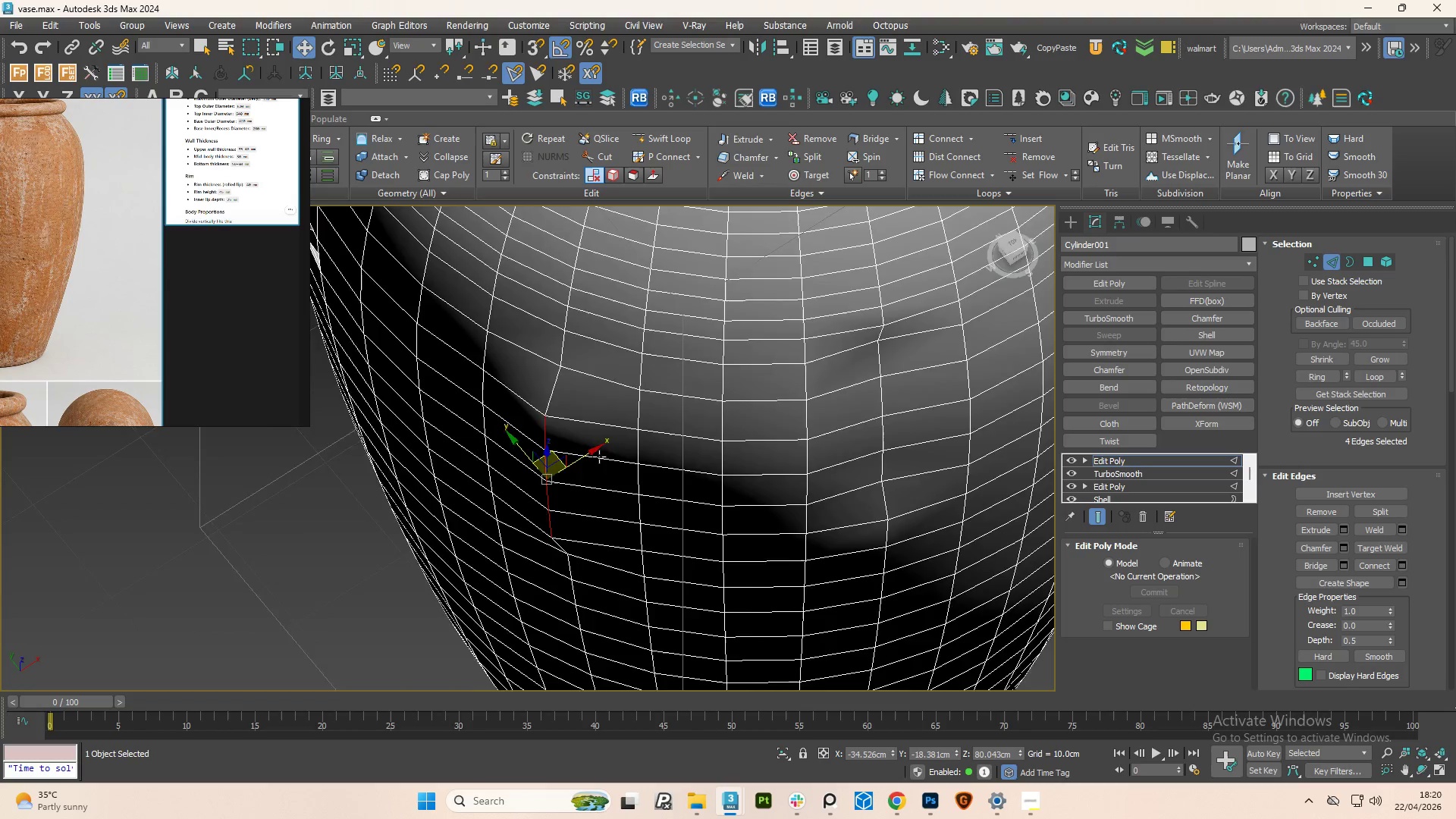 
hold_key(key=AltLeft, duration=0.86)
scroll: coordinate [623, 469], scroll_direction: down, amount: 2.0
 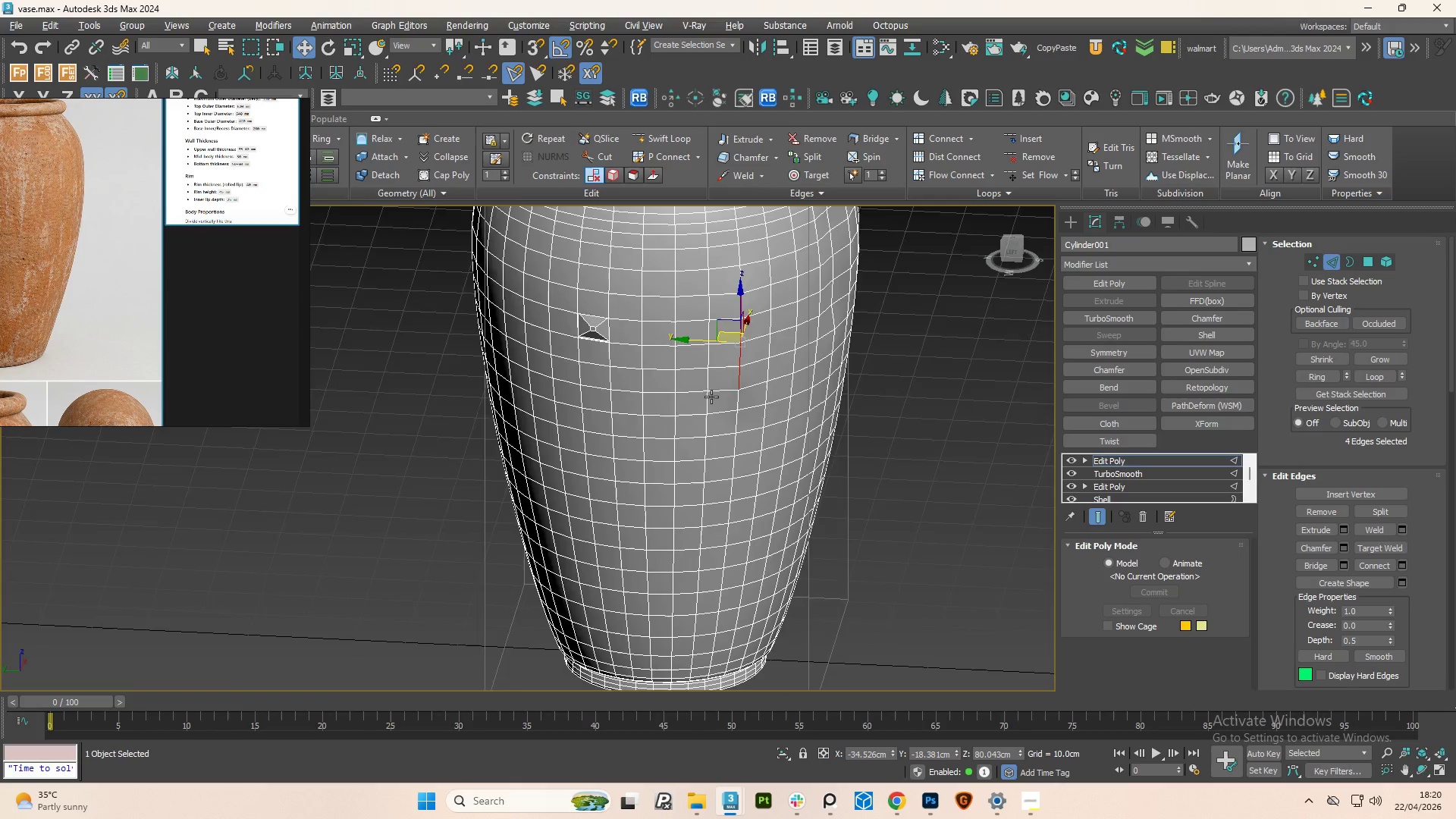 
key(F4)
 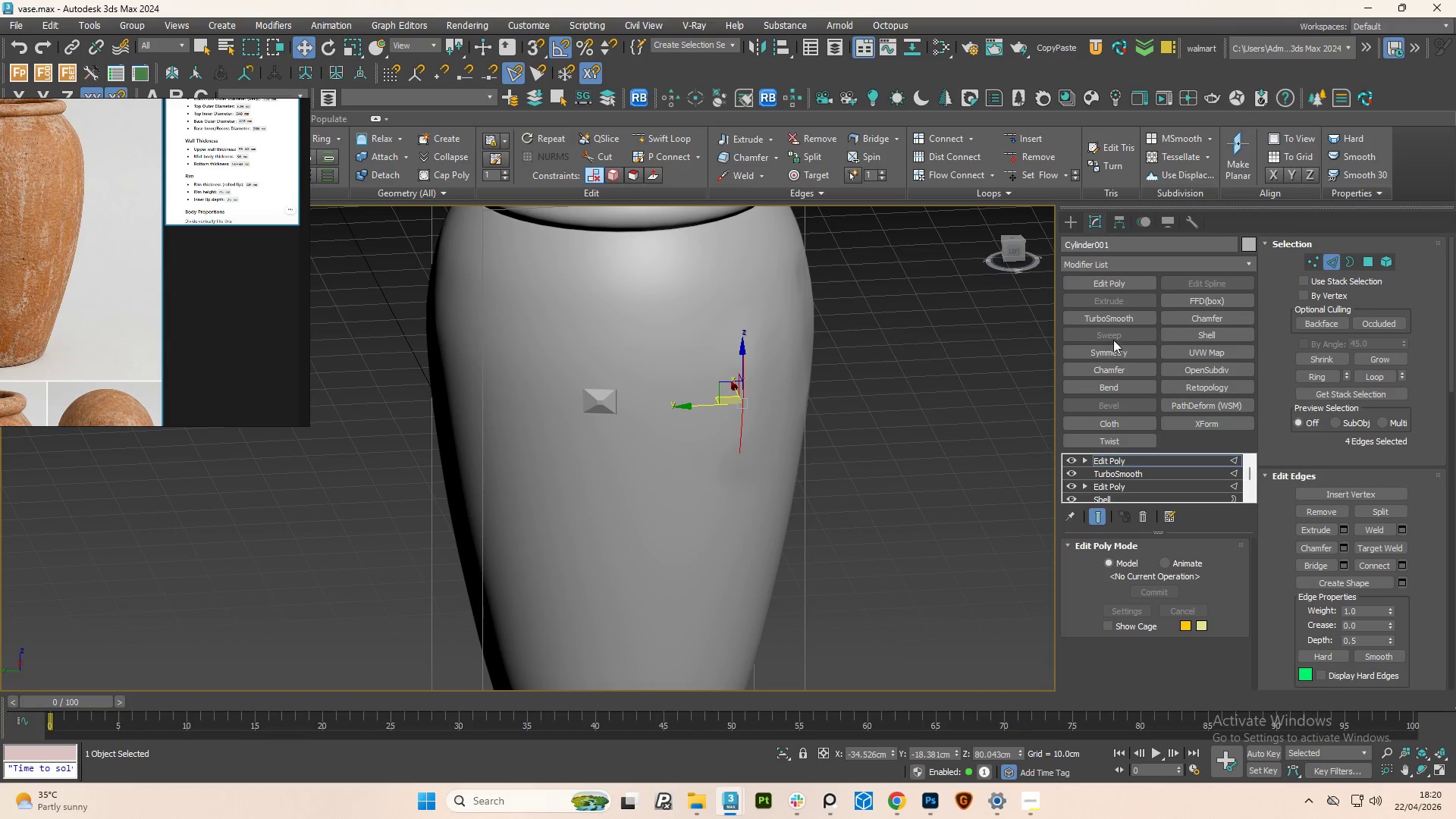 
left_click([1103, 322])
 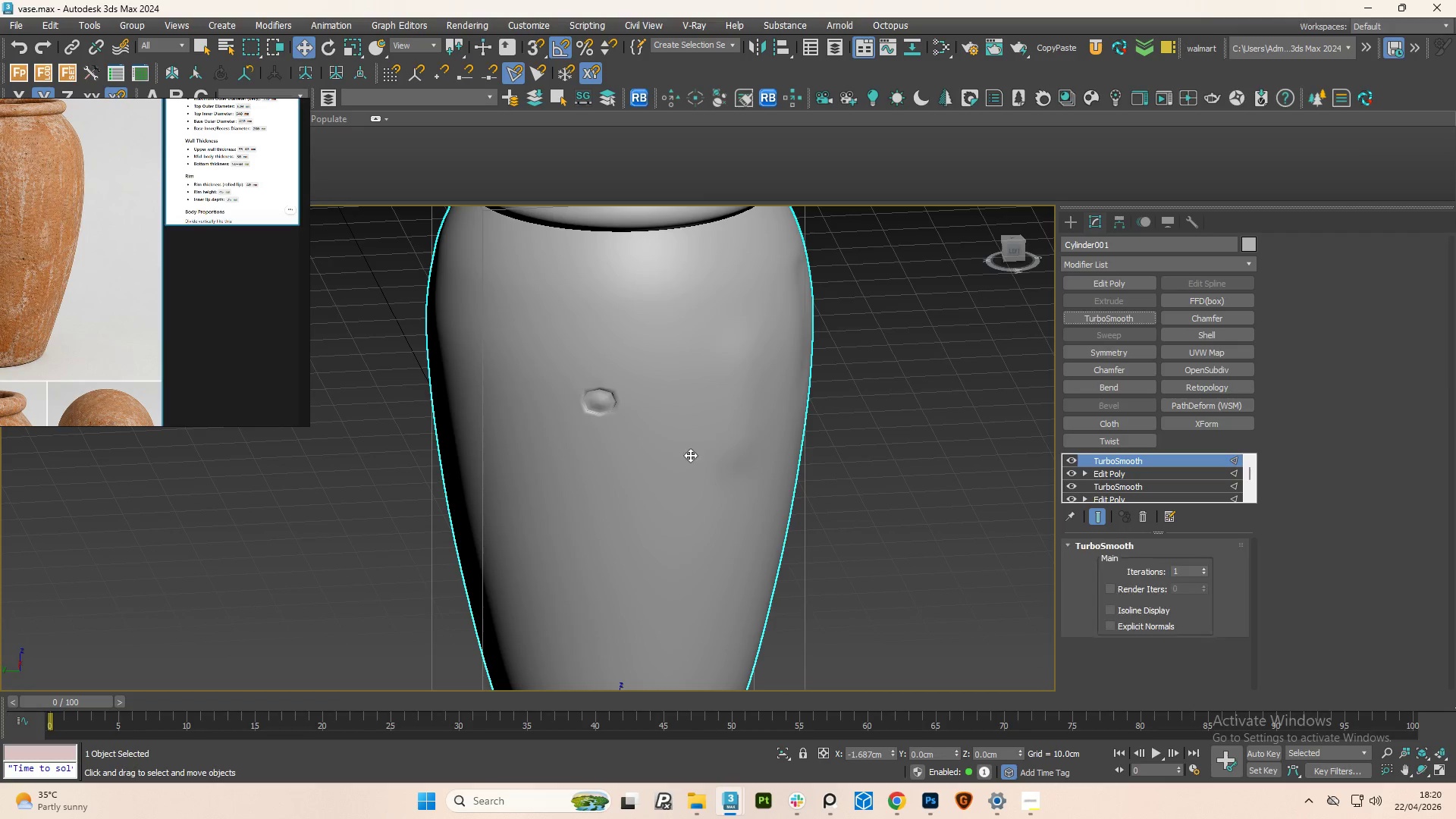 
hold_key(key=AltLeft, duration=4.05)
 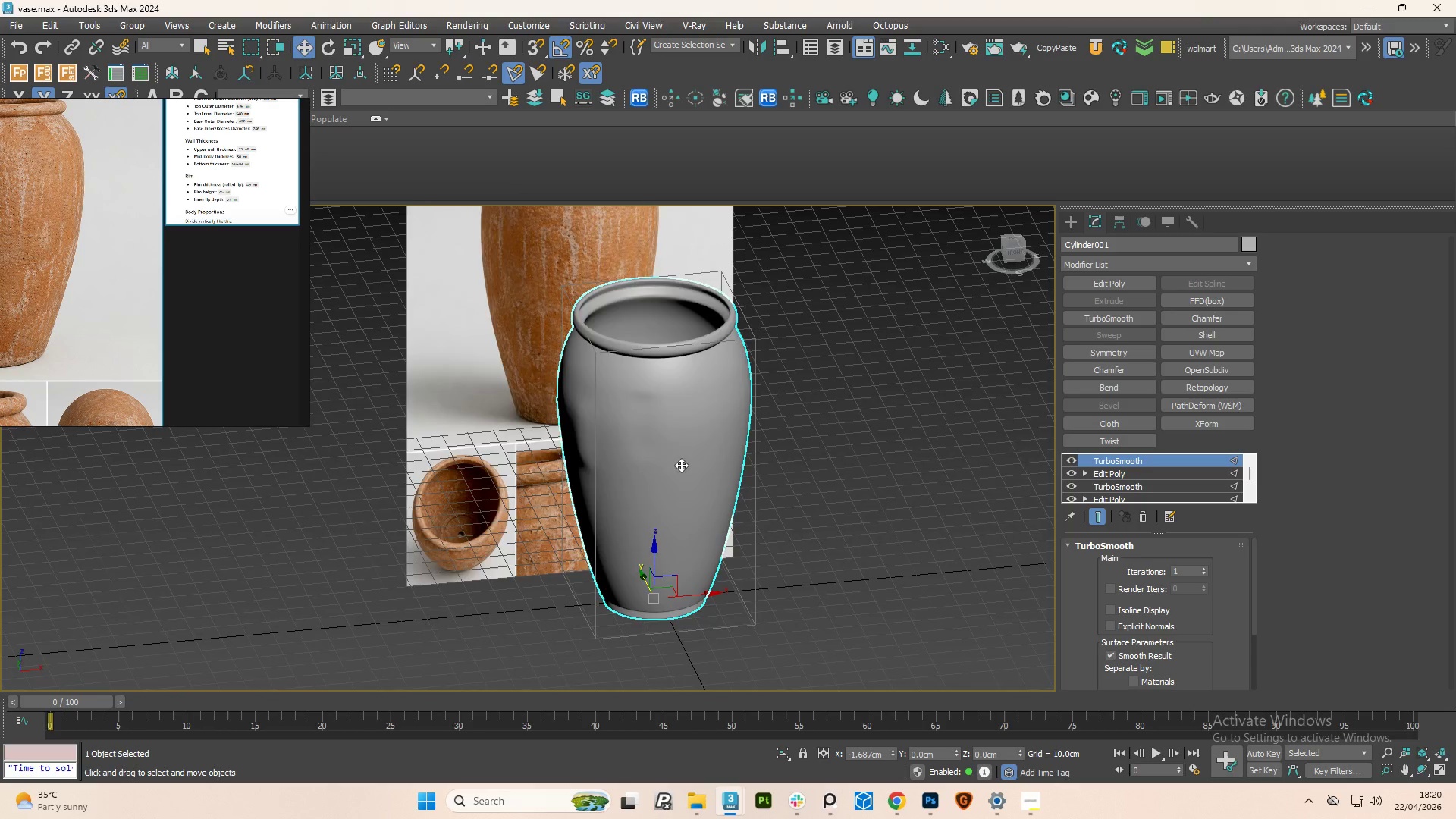 
scroll: coordinate [688, 456], scroll_direction: down, amount: 2.0
 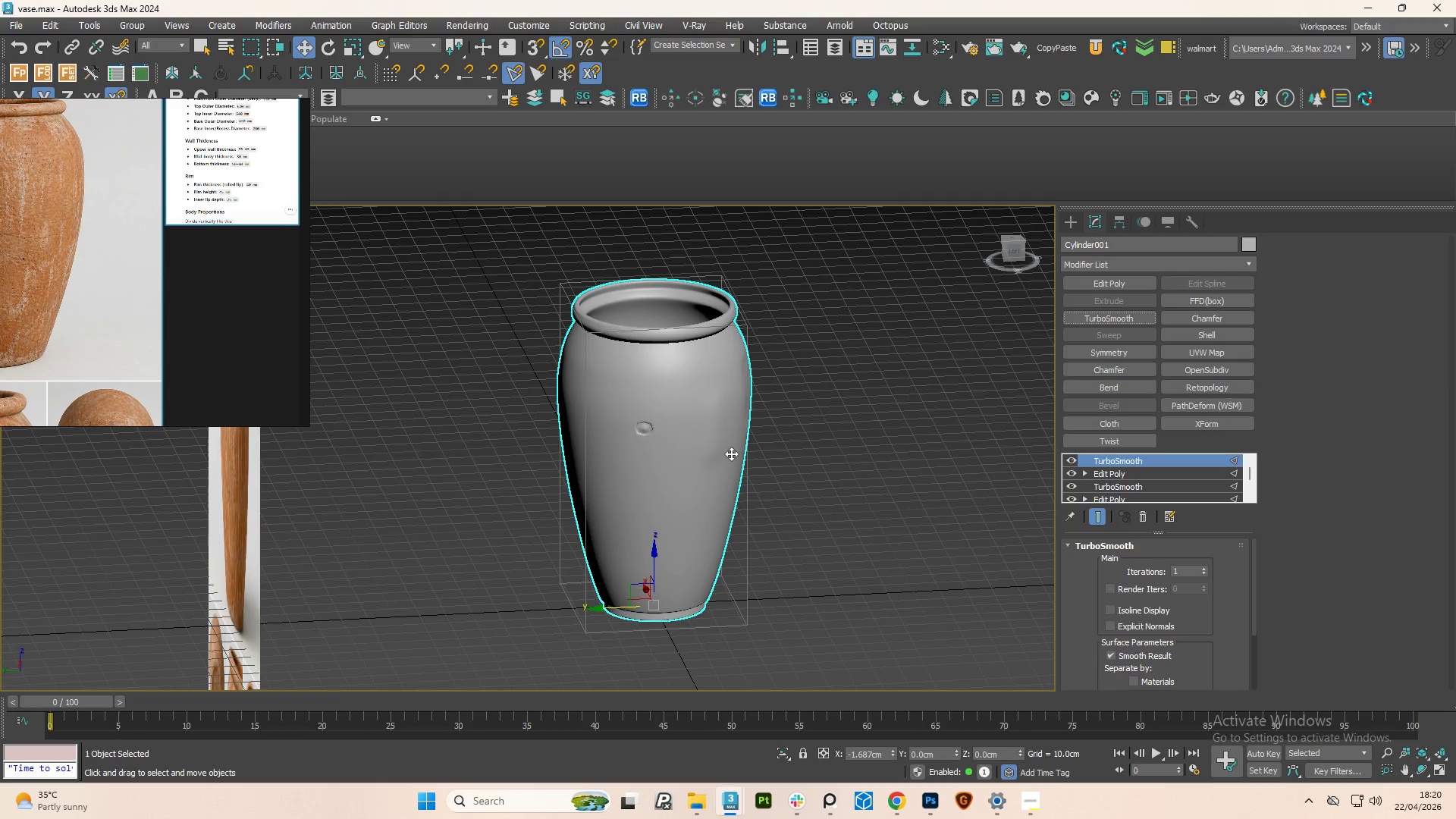 
hold_key(key=AltLeft, duration=3.59)
 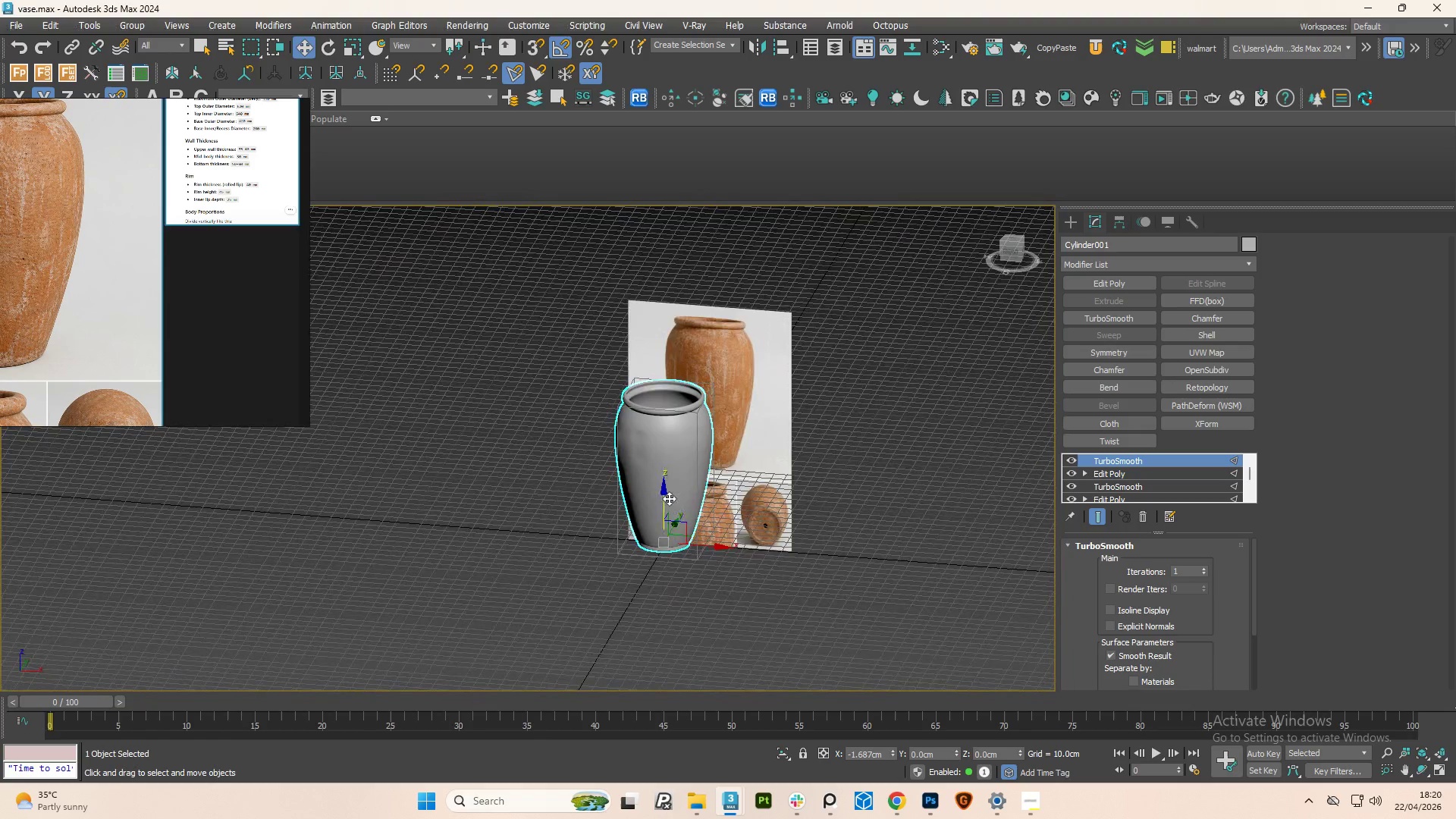 
scroll: coordinate [671, 488], scroll_direction: down, amount: 2.0
 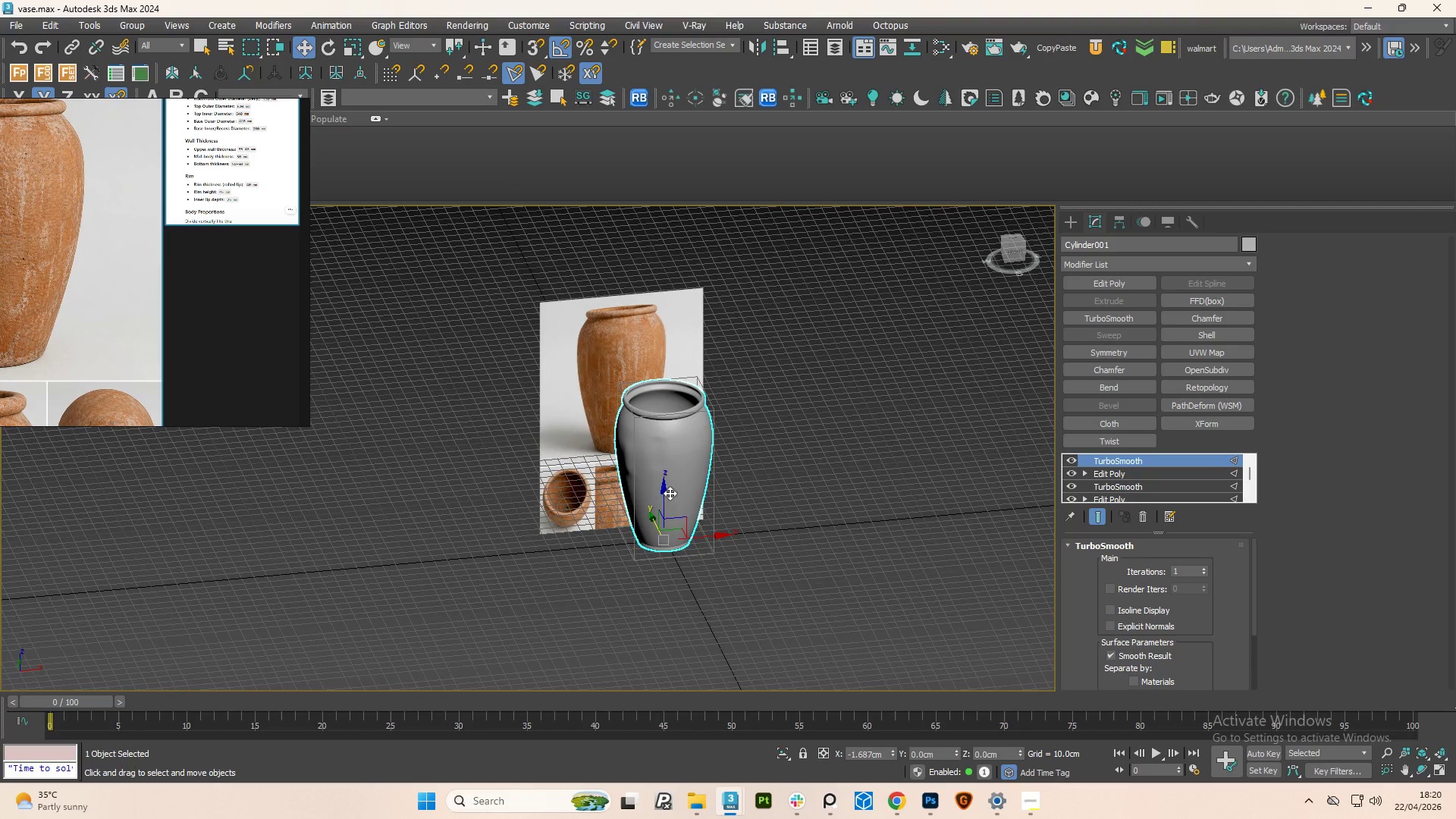 
hold_key(key=AltLeft, duration=0.81)
 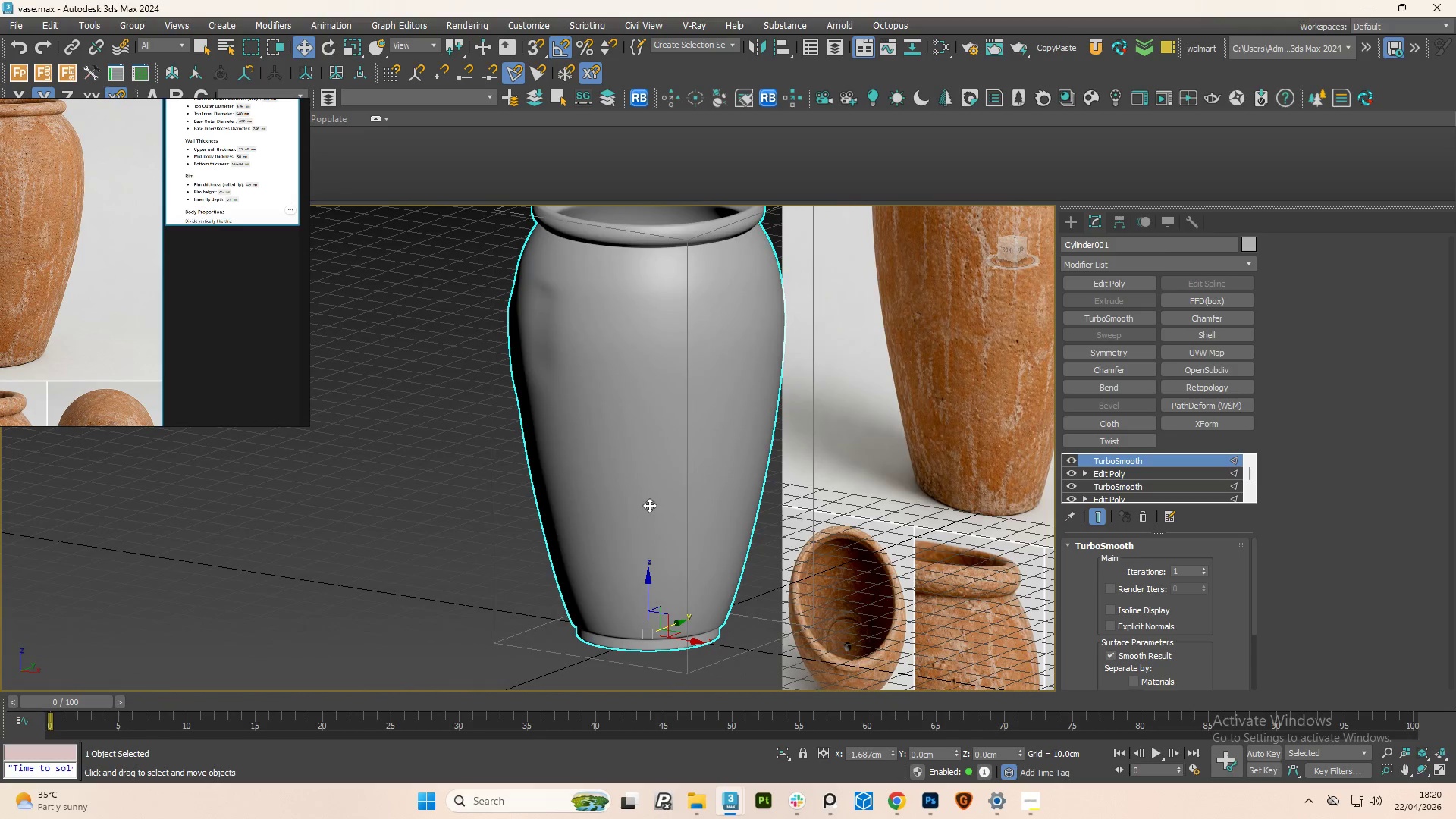 
scroll: coordinate [677, 498], scroll_direction: up, amount: 3.0
 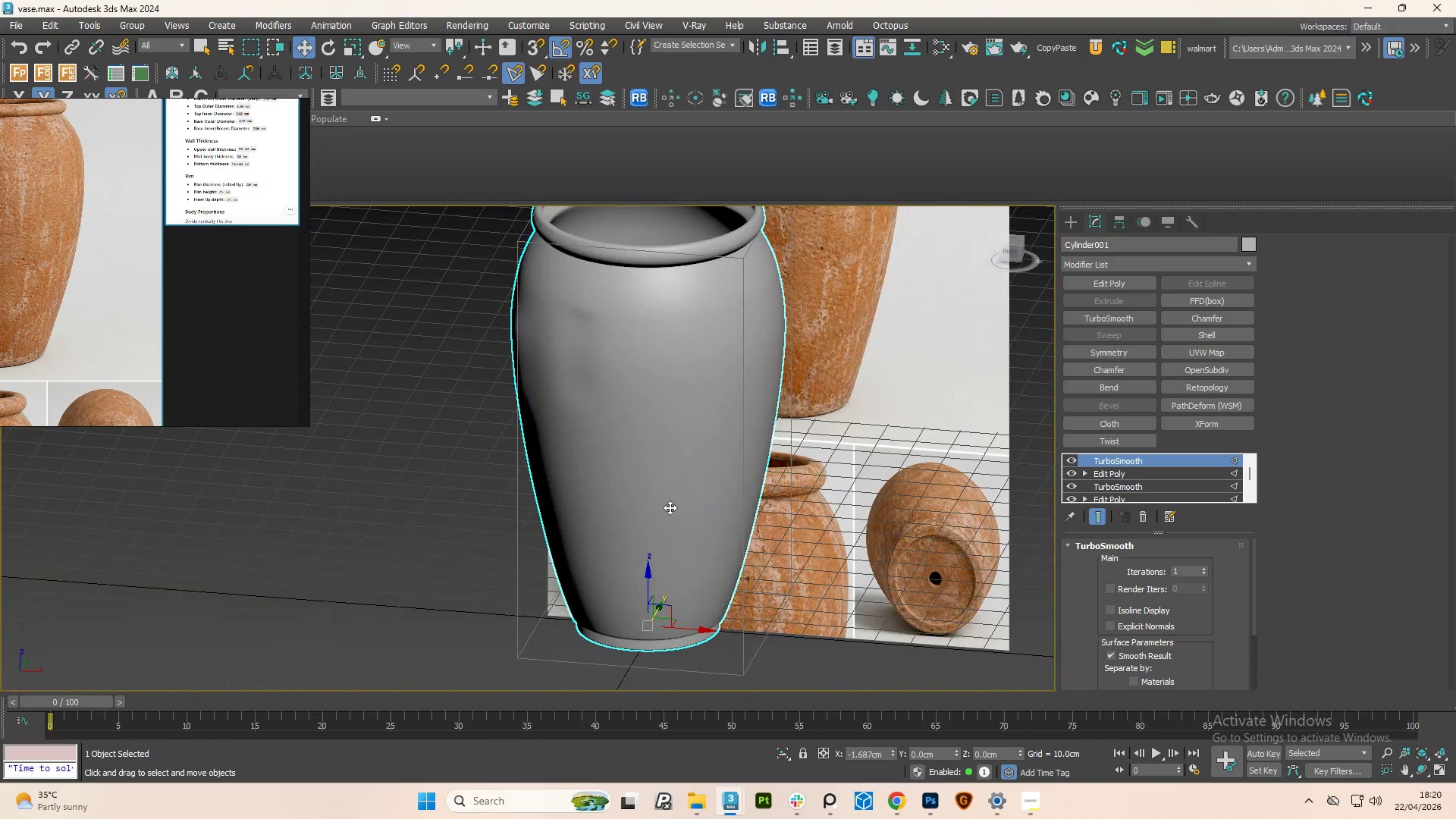 
key(F4)
 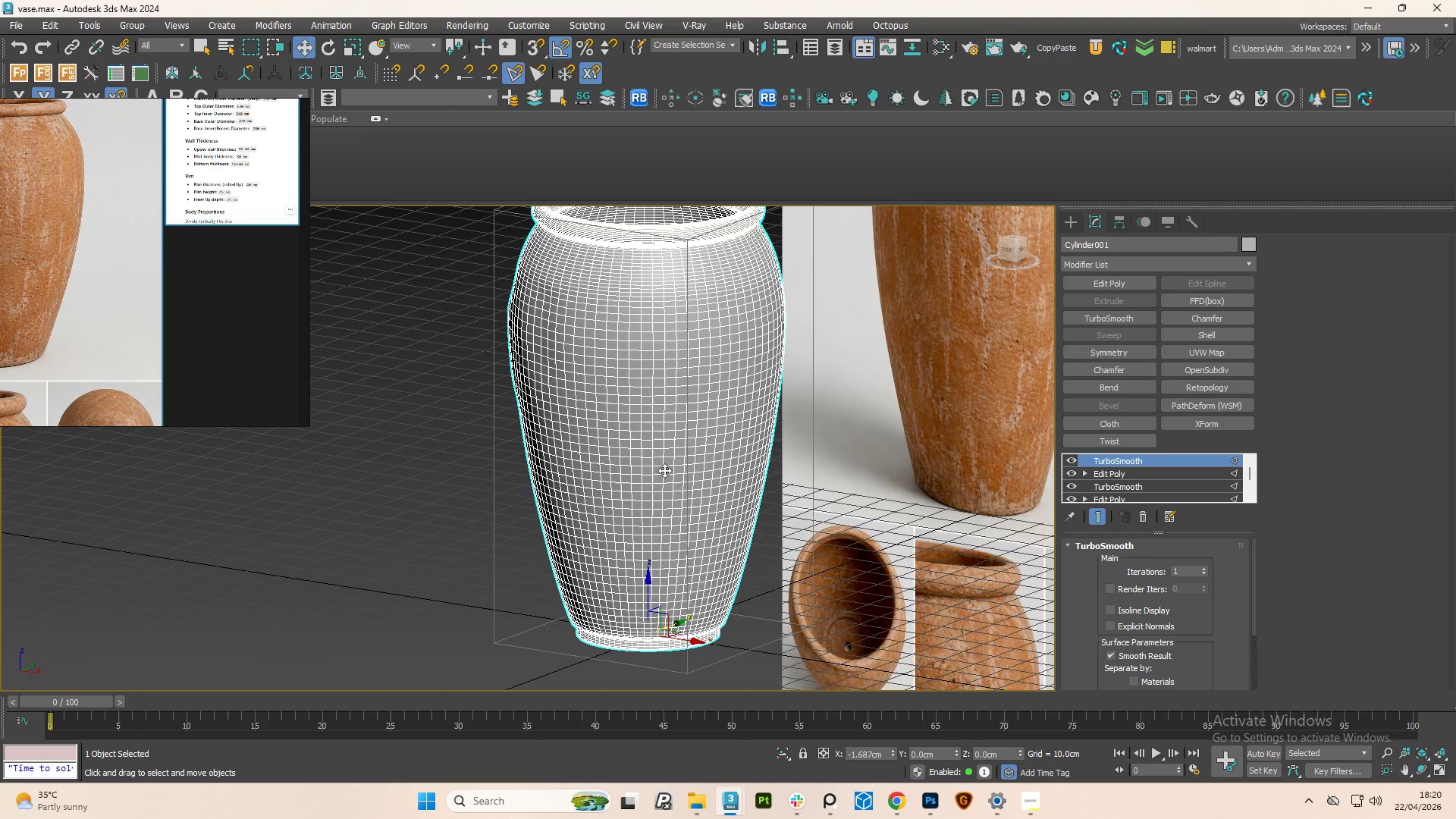 
scroll: coordinate [664, 470], scroll_direction: up, amount: 2.0
 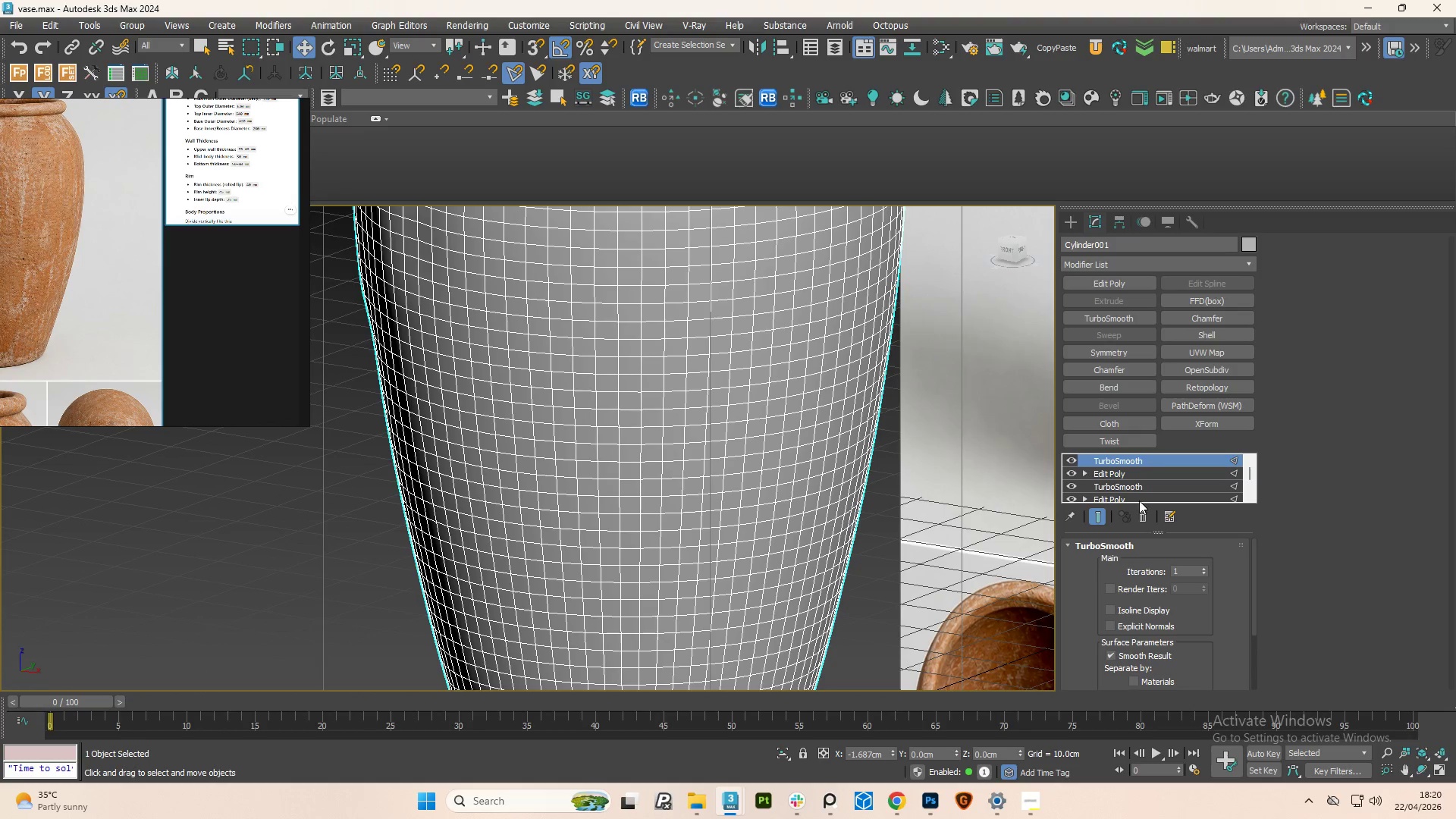 
left_click([1140, 516])
 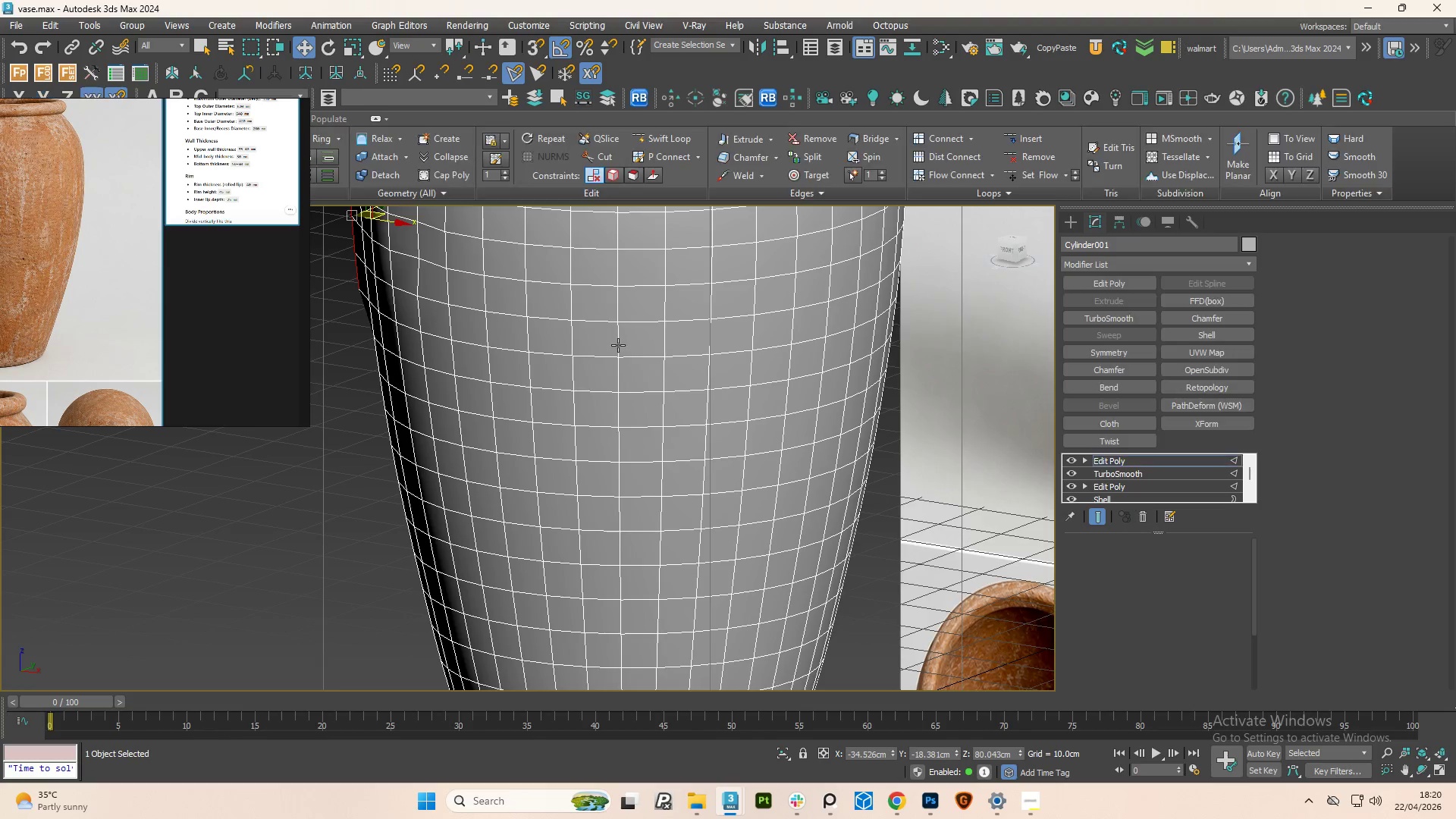 
left_click([618, 345])
 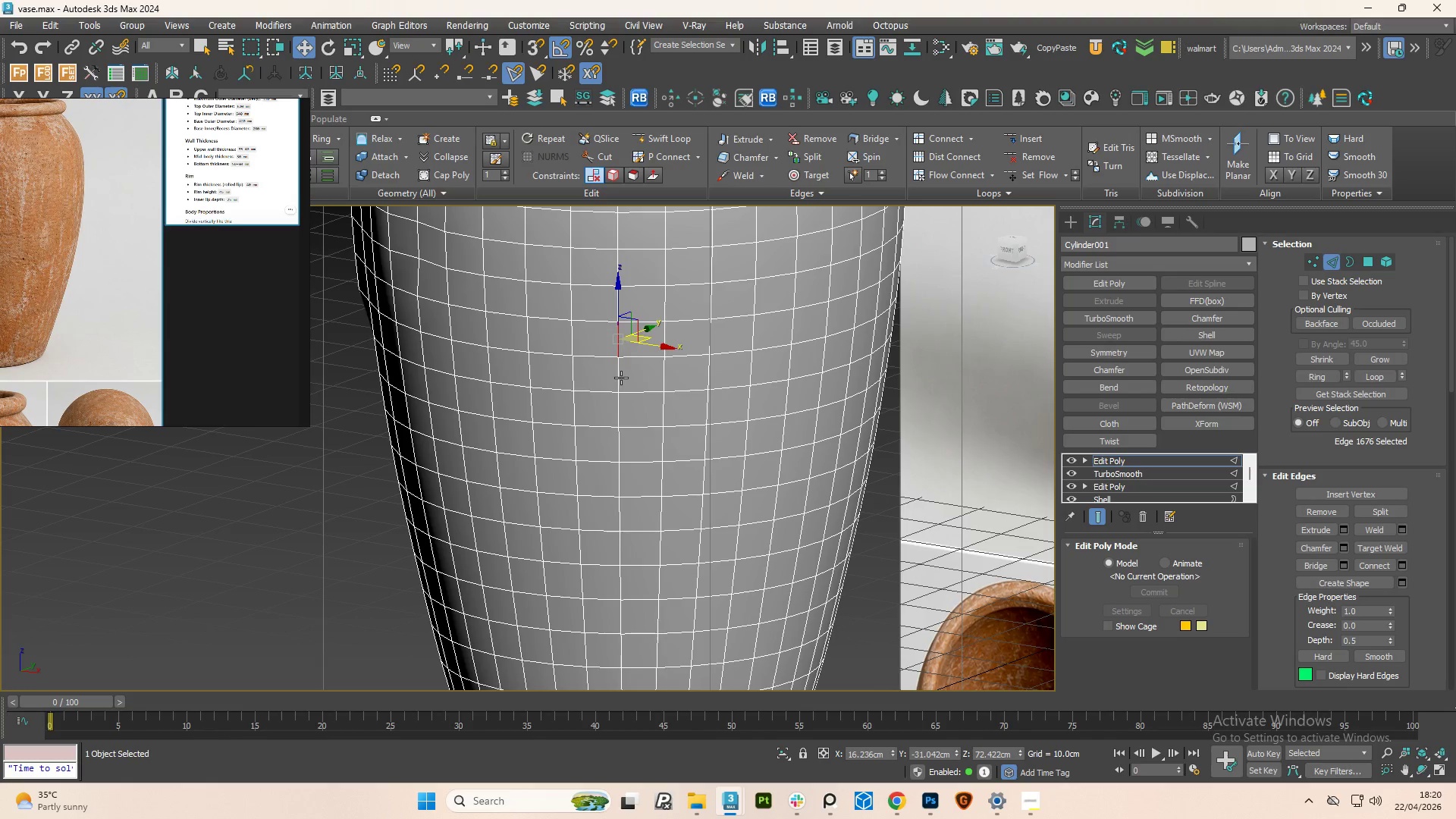 
hold_key(key=ControlLeft, duration=3.23)
left_click([616, 377])
 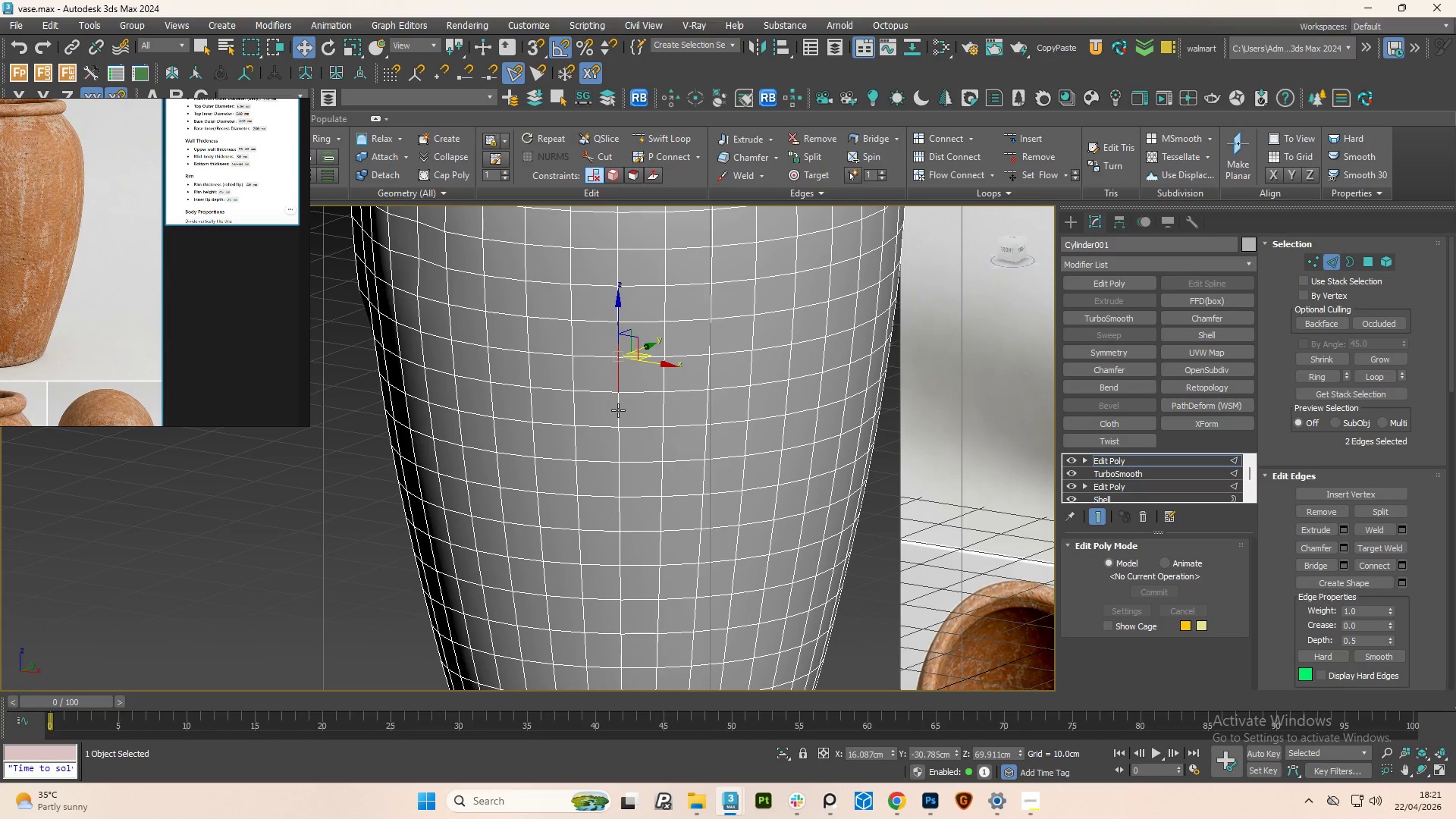 
left_click([618, 410])
 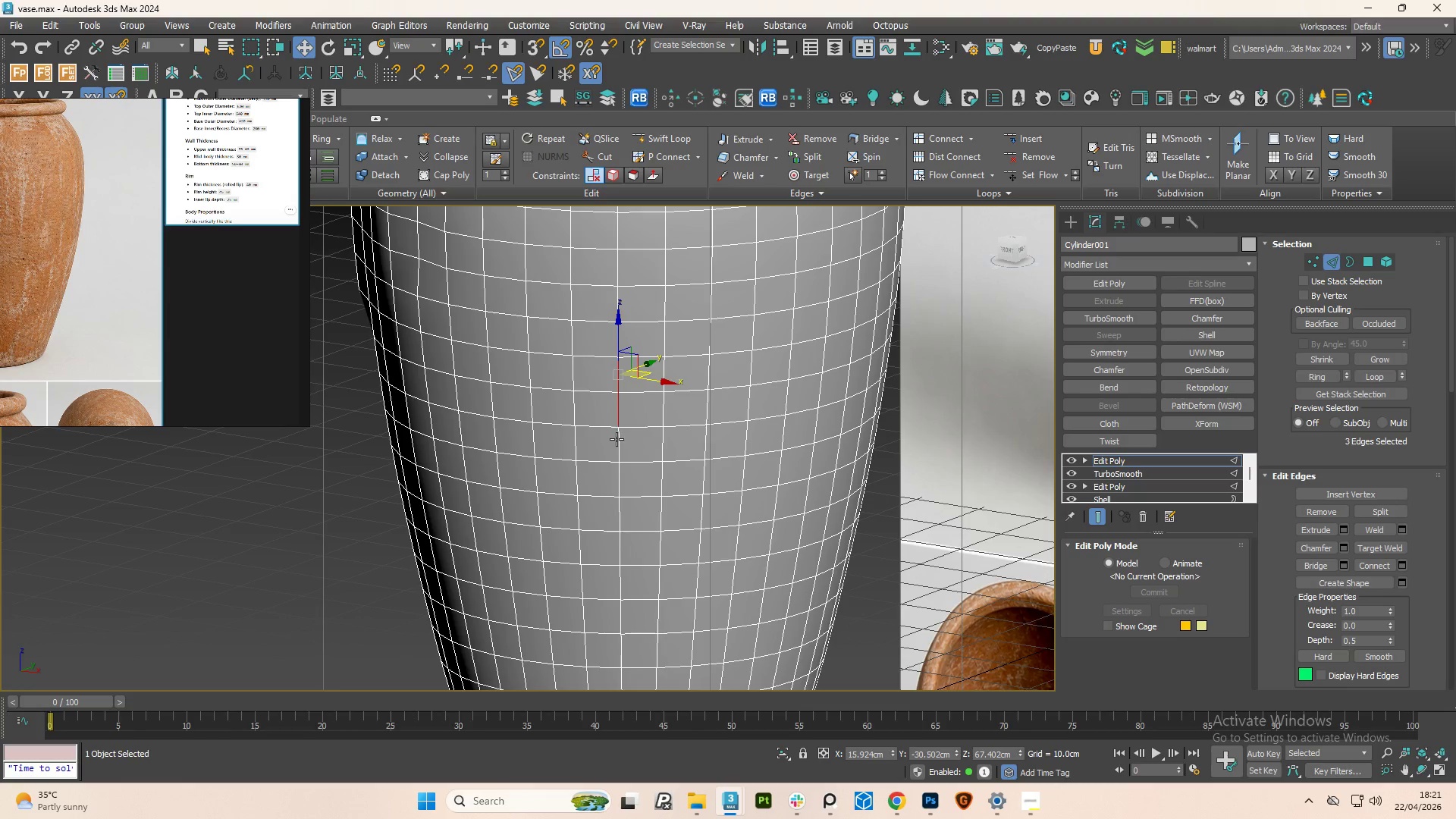 
left_click([617, 442])
 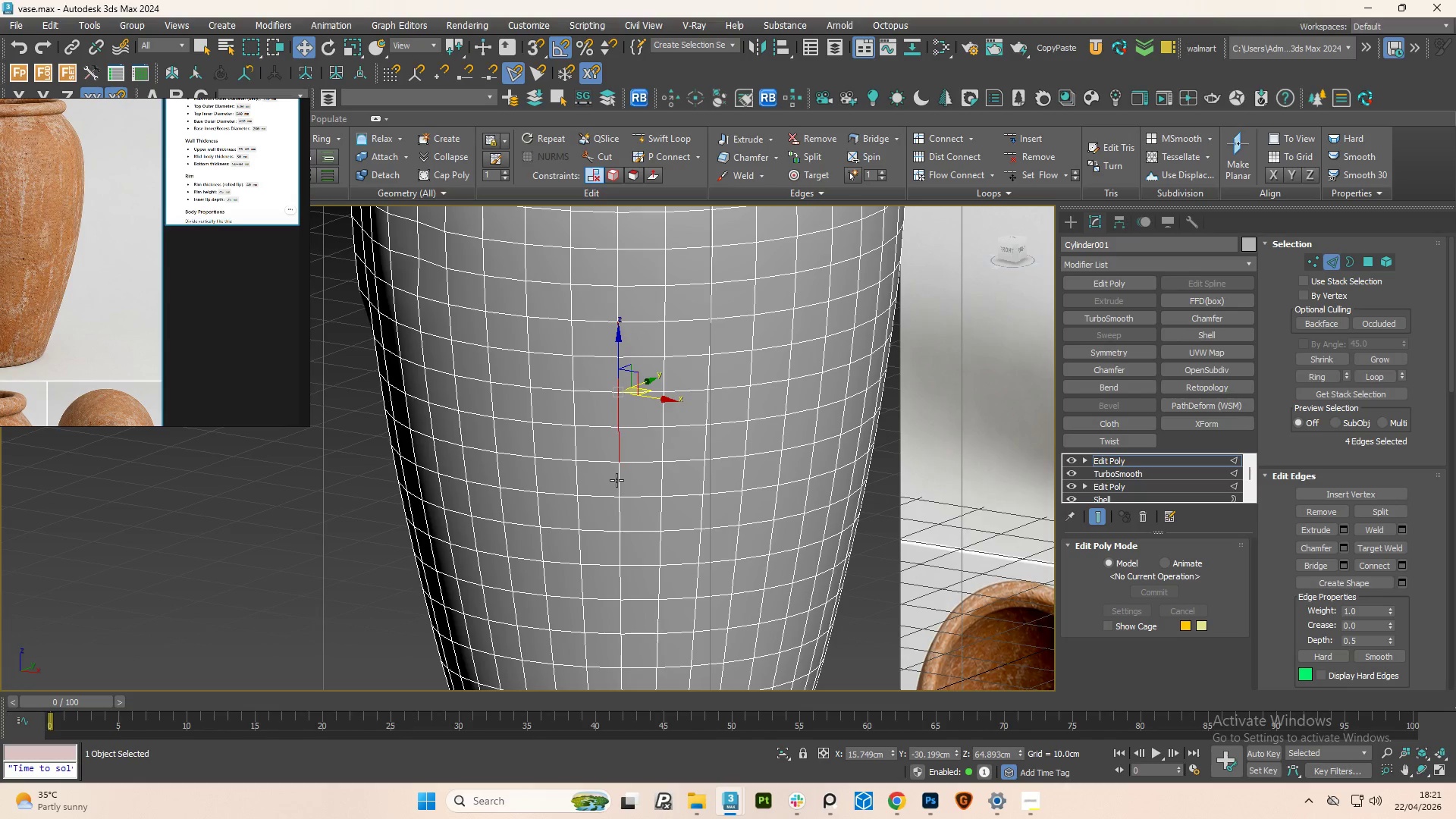 
left_click([617, 480])
 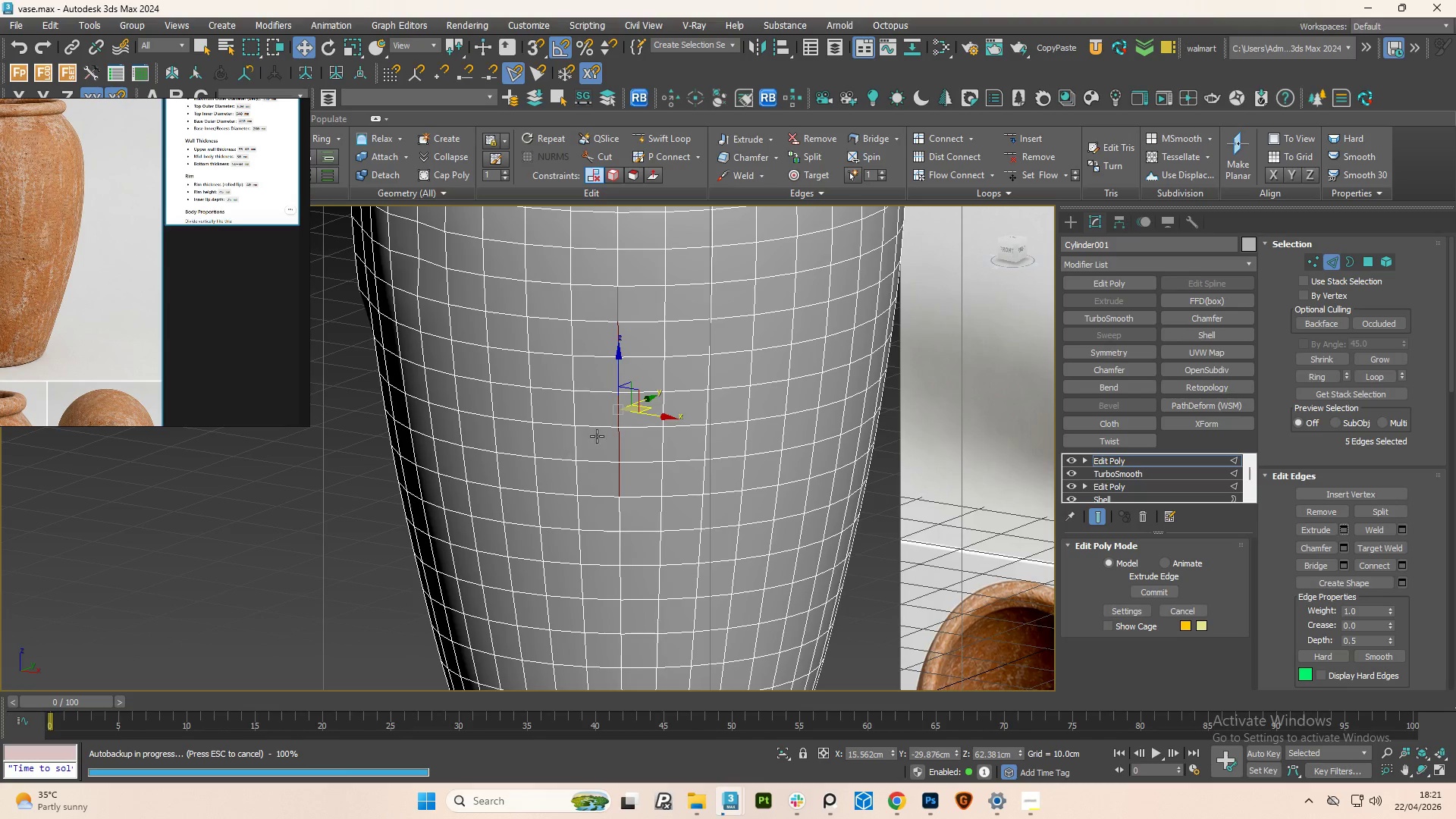 
wait(9.16)
 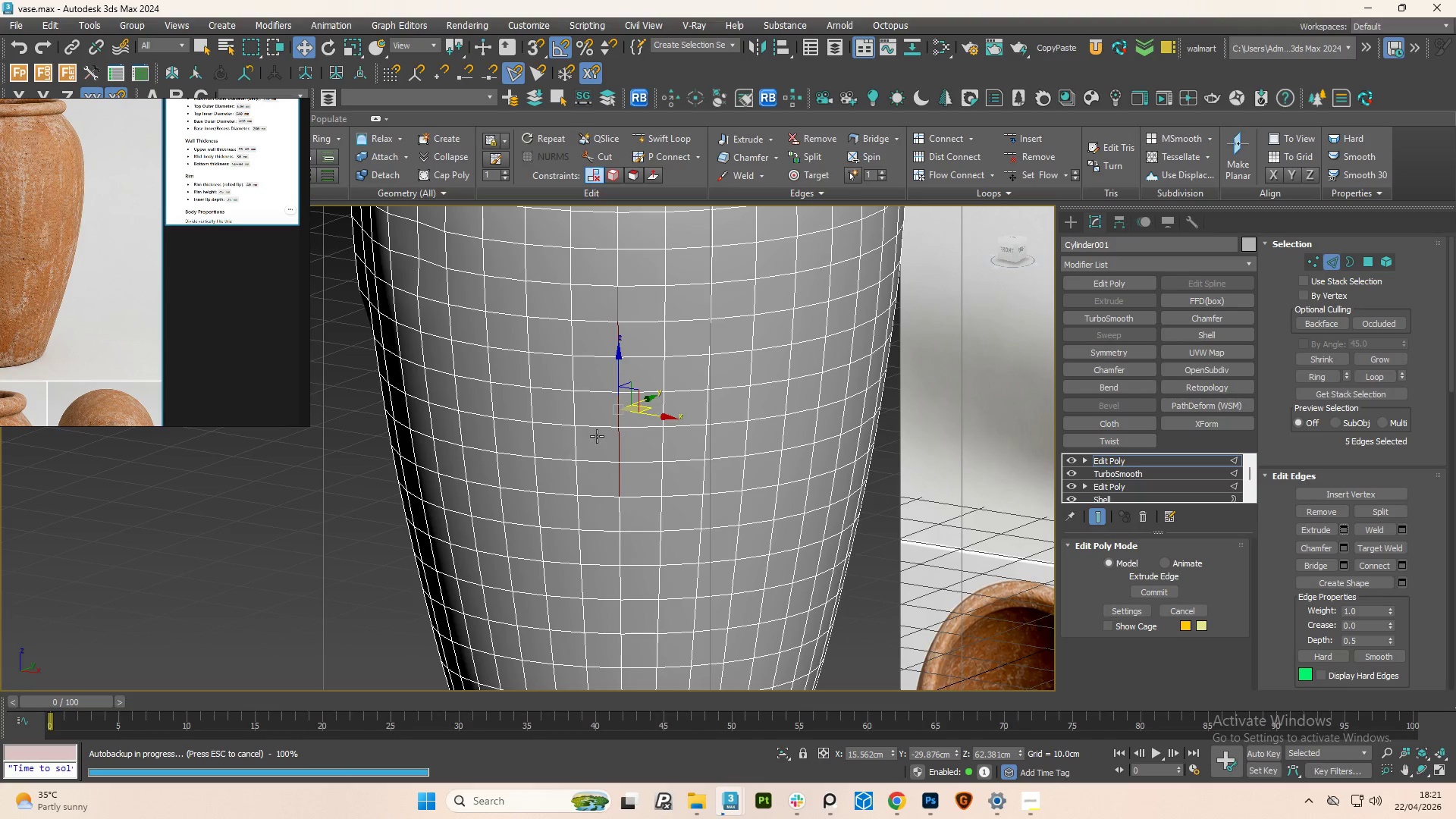 
left_click([1345, 532])
 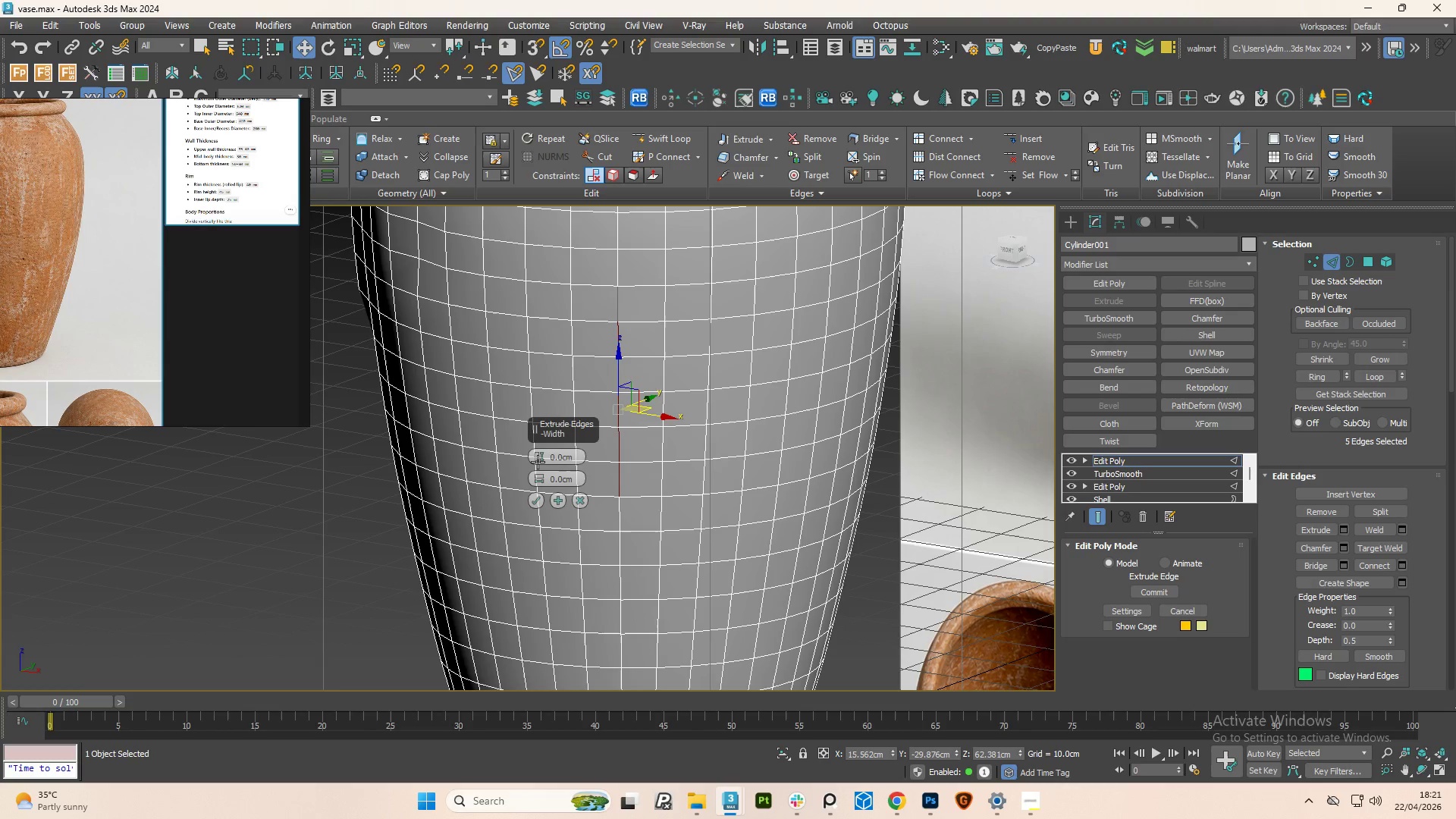 
left_click_drag(start_coordinate=[539, 454], to_coordinate=[529, 446])
 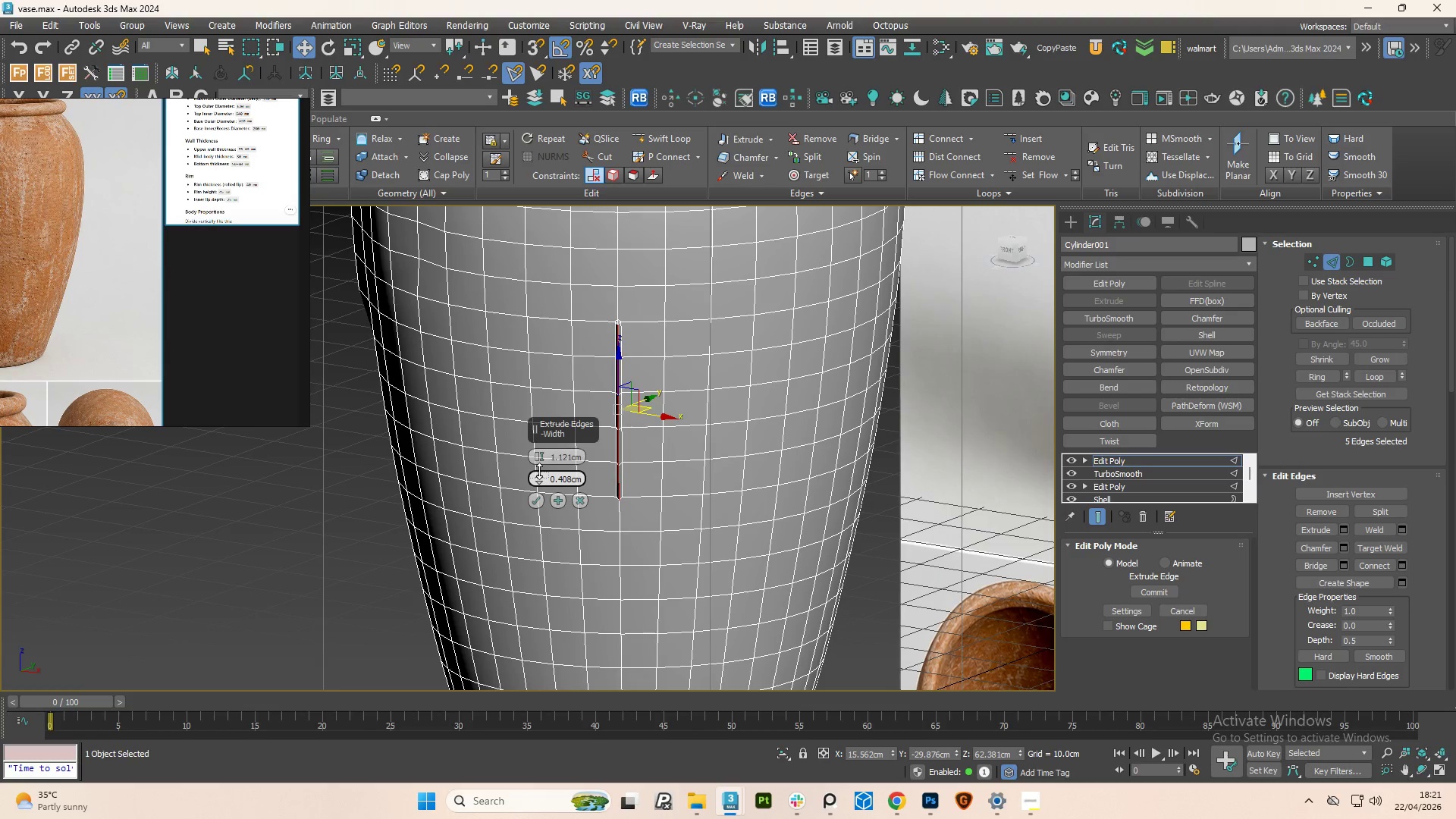 
wait(6.95)
 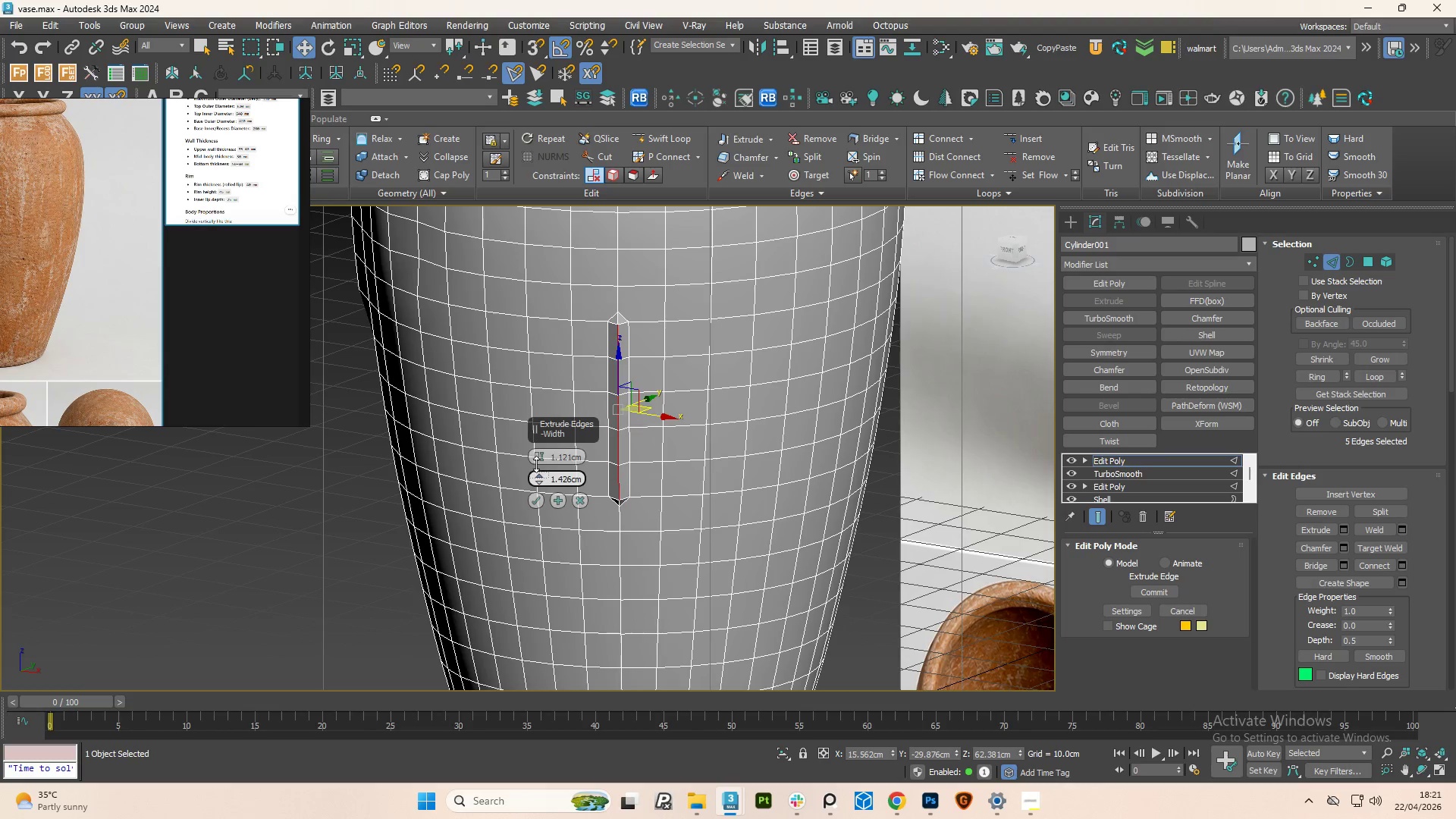 
left_click_drag(start_coordinate=[535, 480], to_coordinate=[538, 490])
 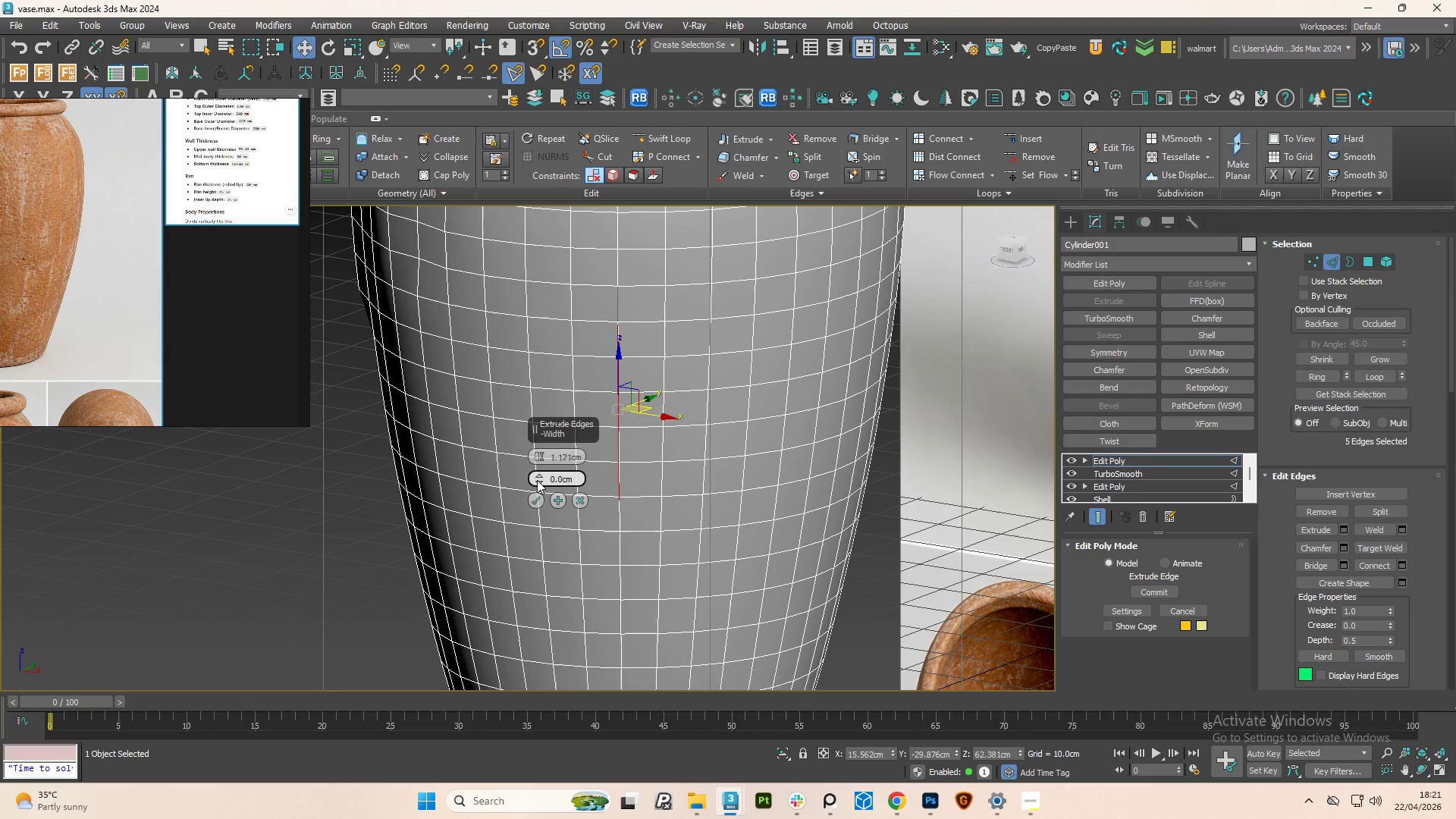 
left_click_drag(start_coordinate=[536, 480], to_coordinate=[537, 475])
 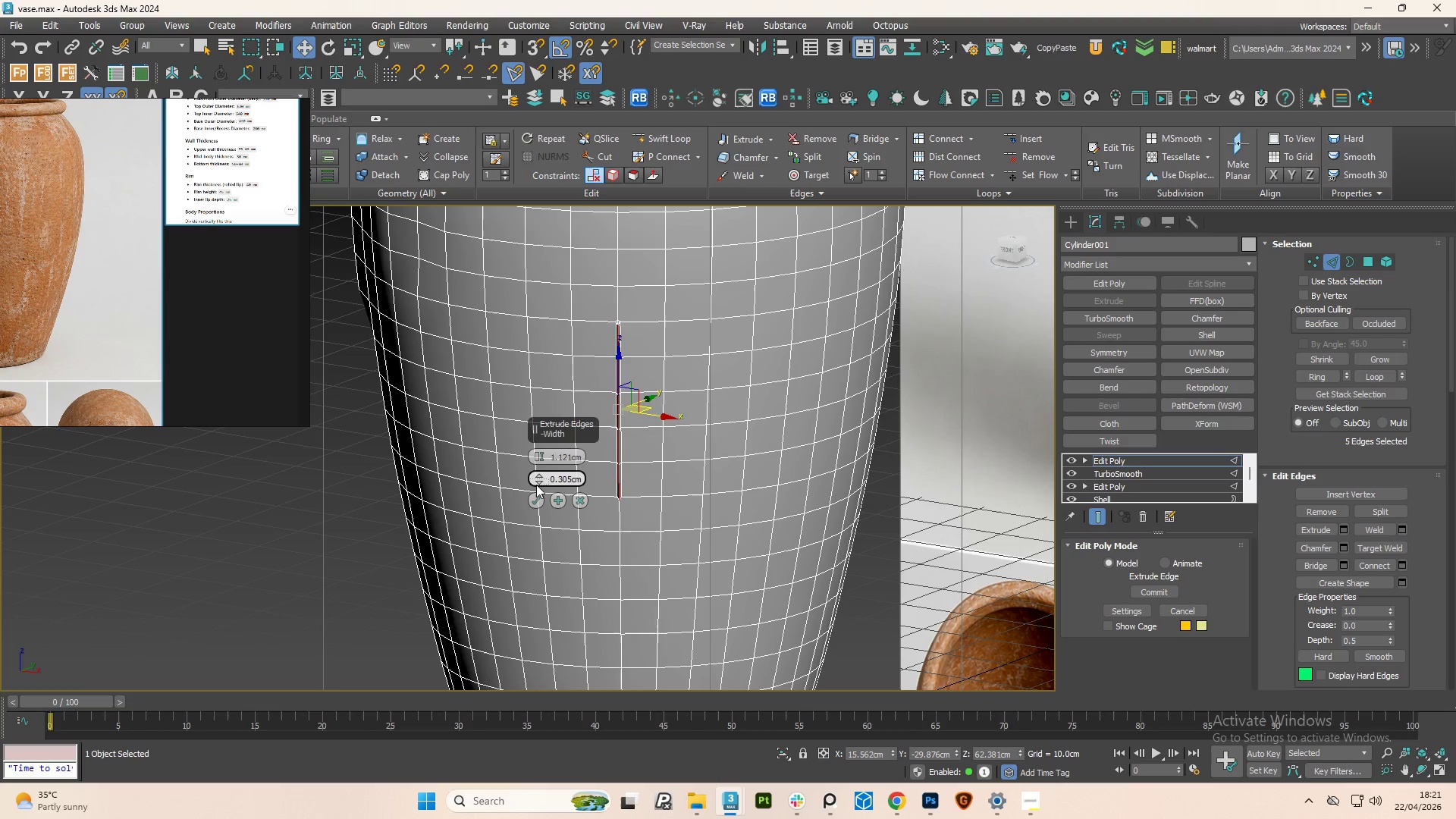 
wait(6.23)
 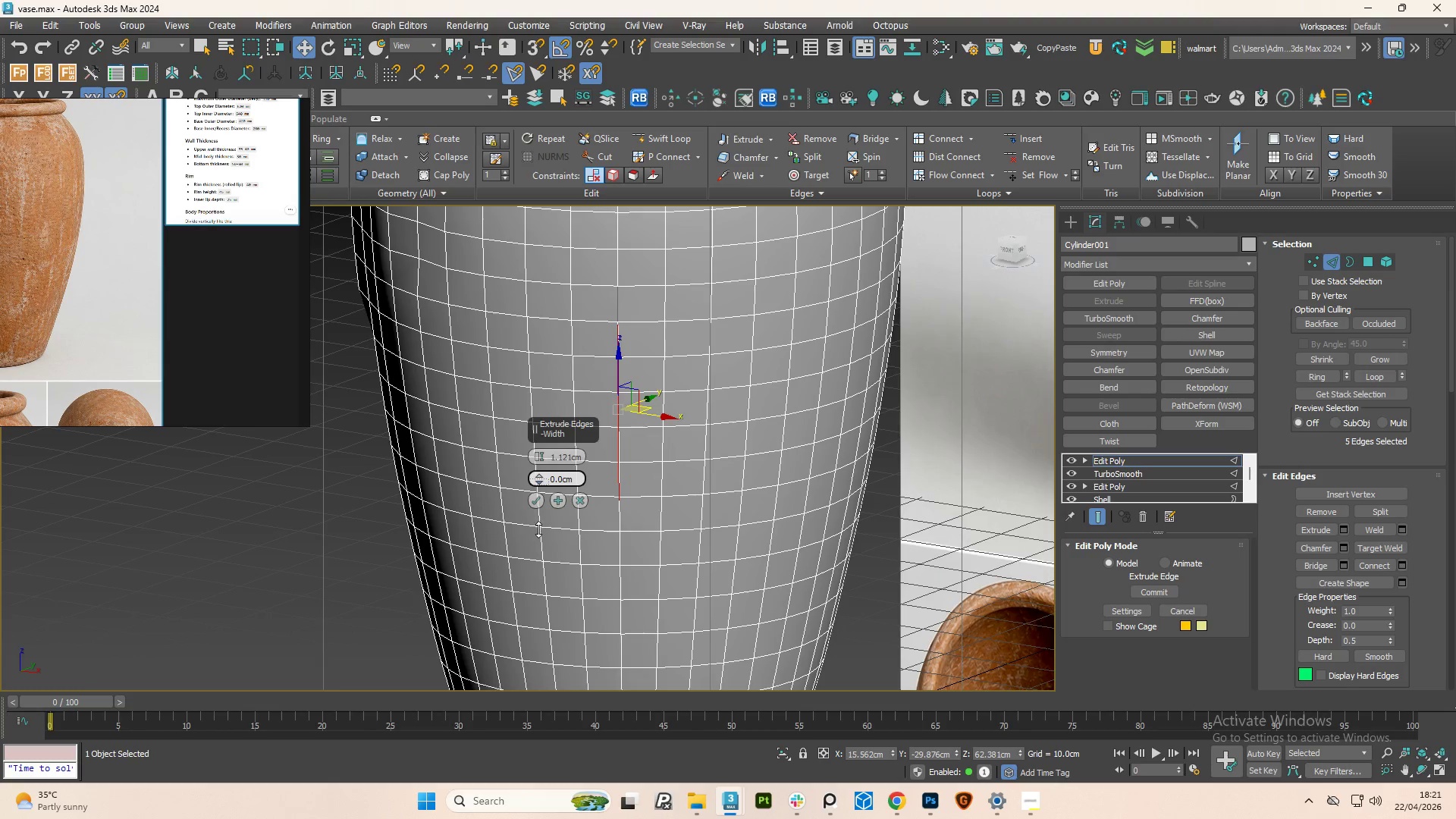 
left_click_drag(start_coordinate=[535, 453], to_coordinate=[532, 463])
 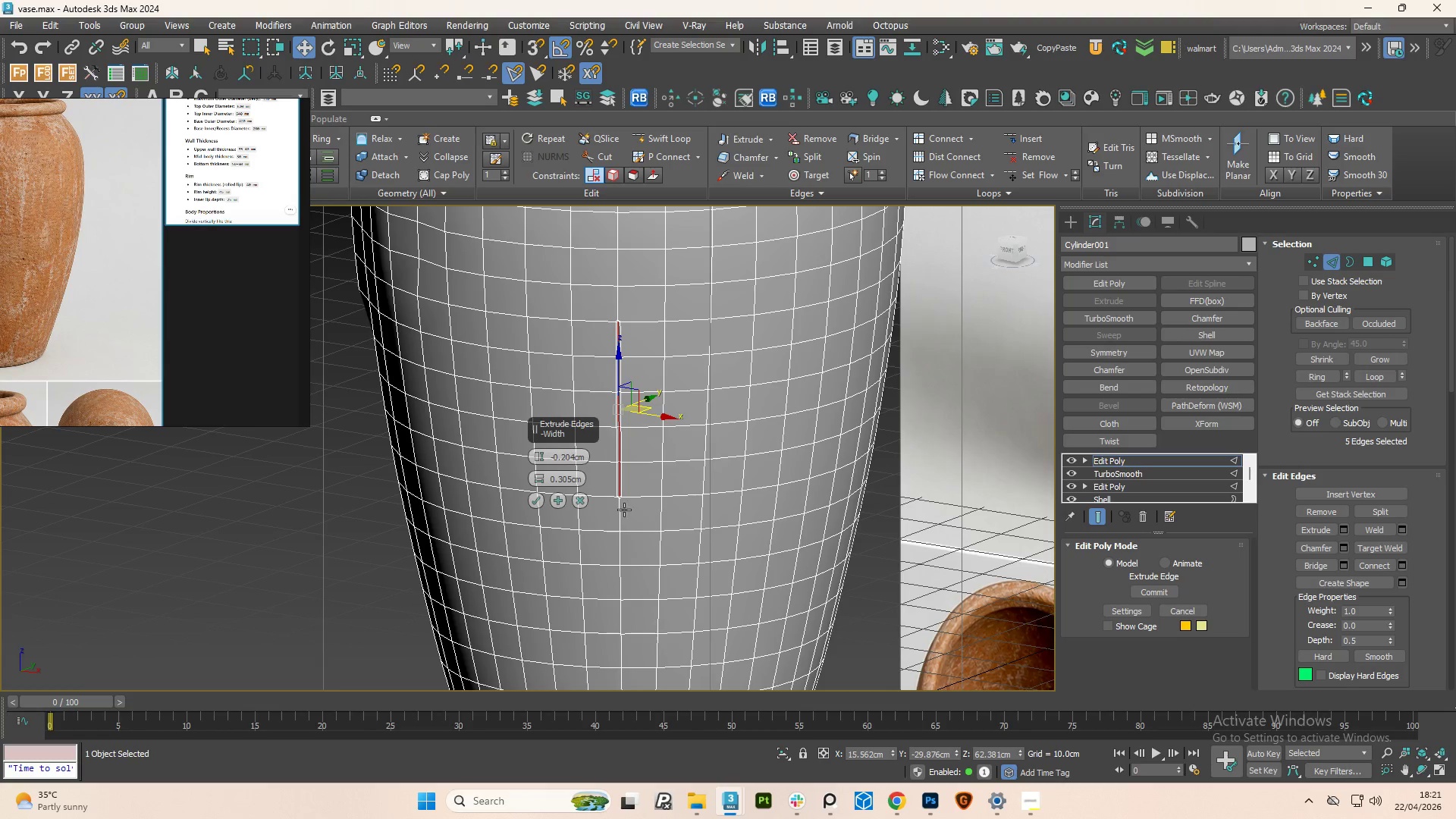 
scroll: coordinate [623, 510], scroll_direction: up, amount: 5.0
 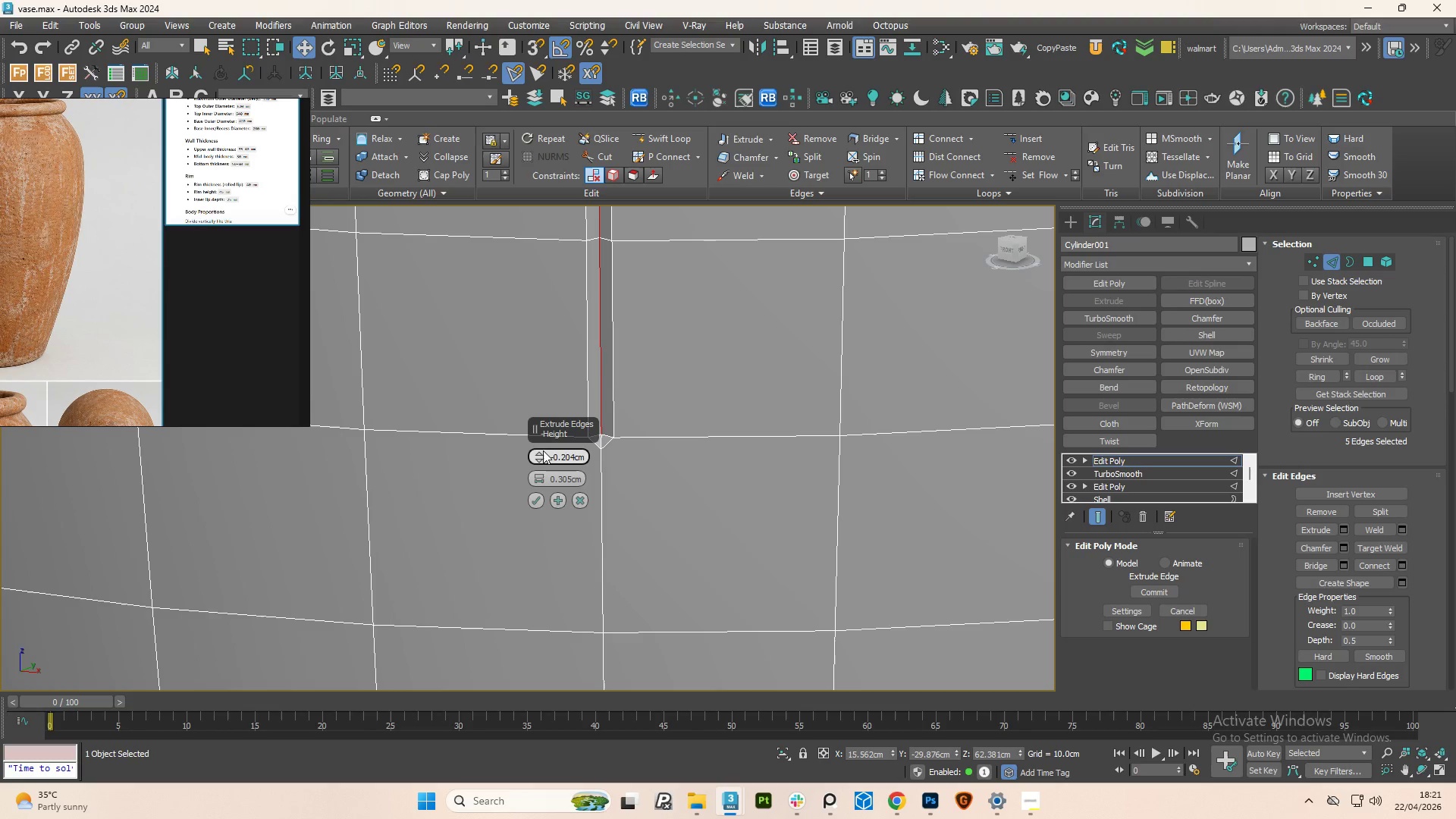 
left_click_drag(start_coordinate=[543, 450], to_coordinate=[548, 479])
 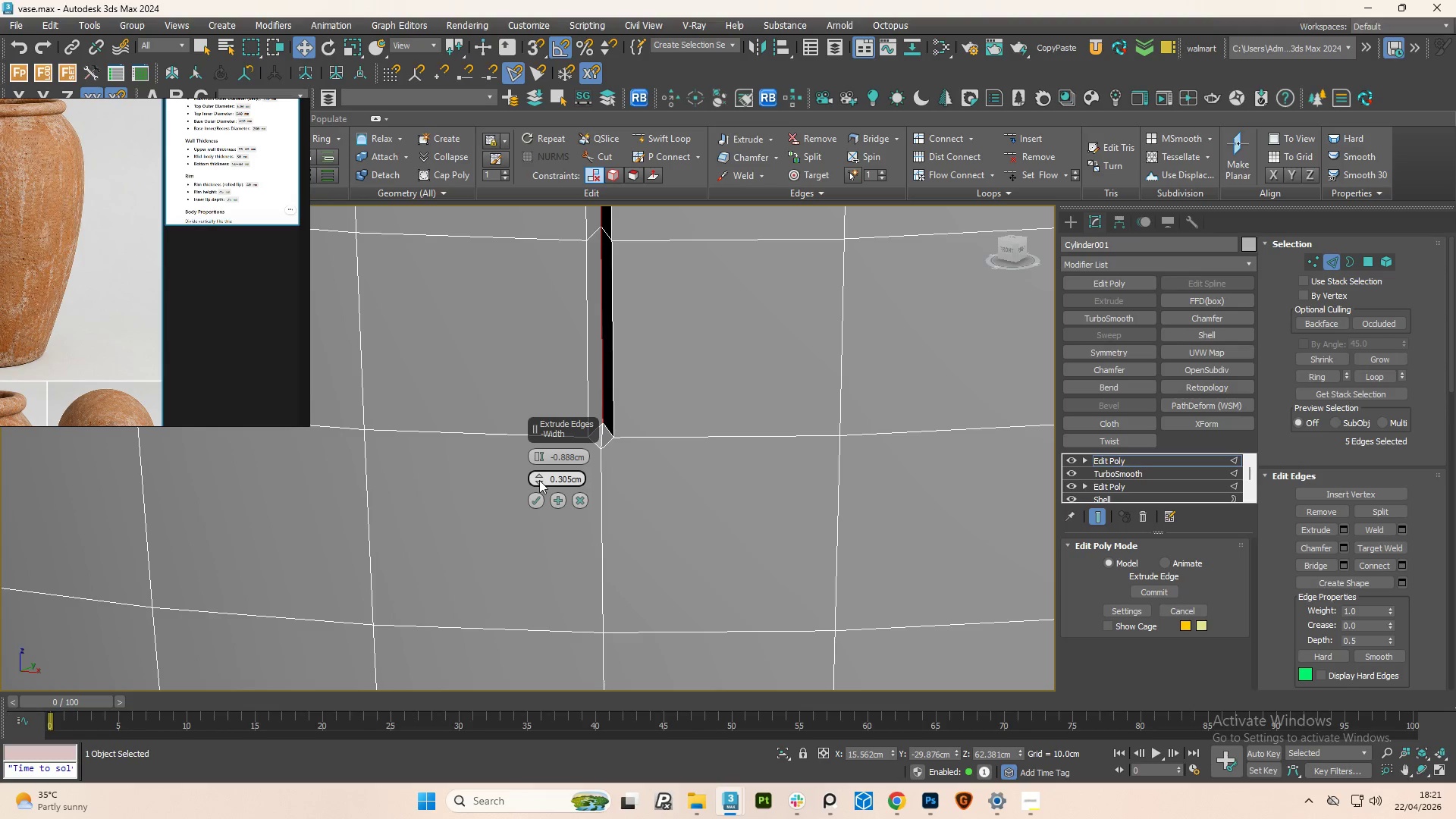 
left_click_drag(start_coordinate=[539, 480], to_coordinate=[540, 494])
 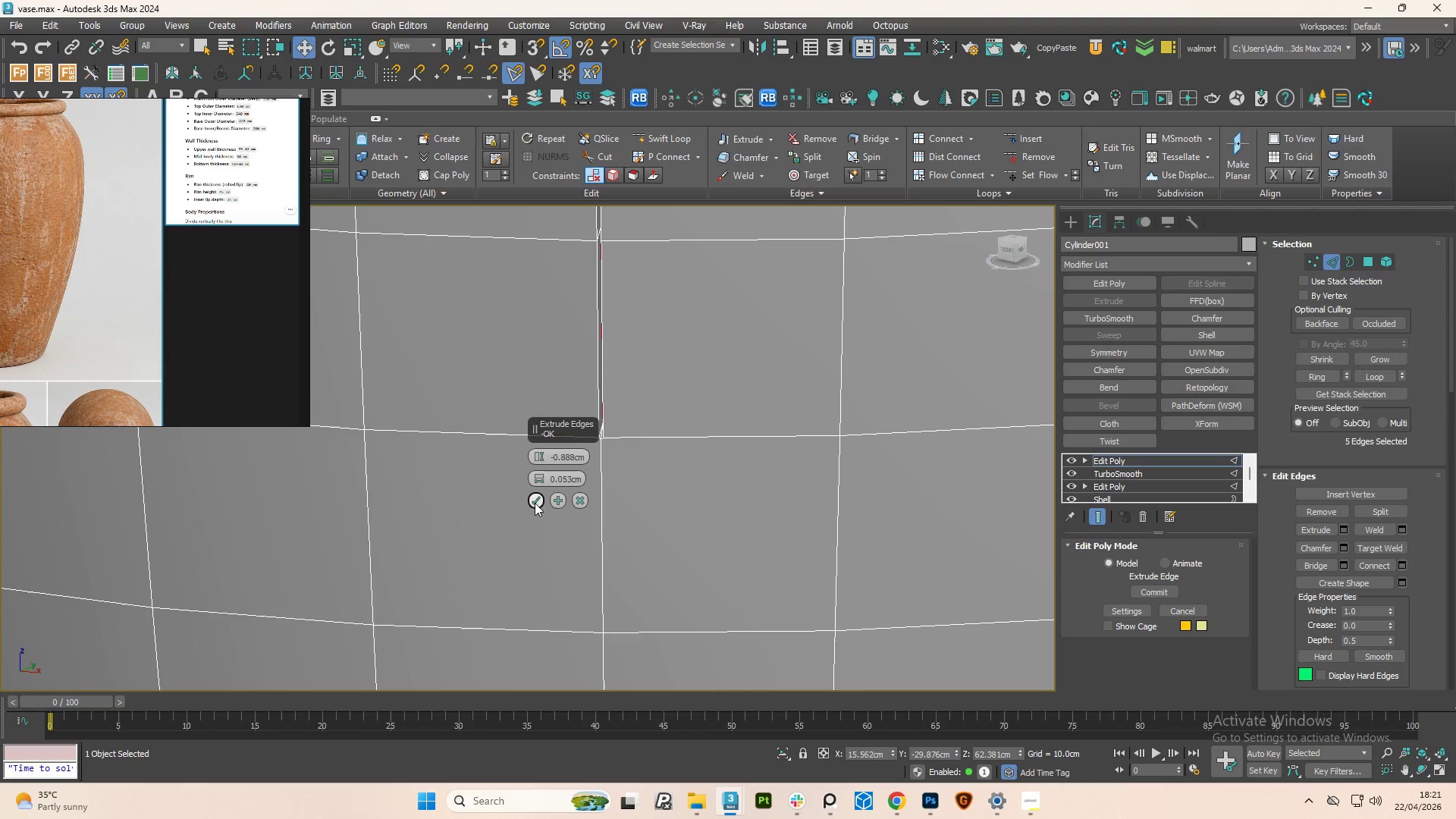 
left_click([535, 503])
 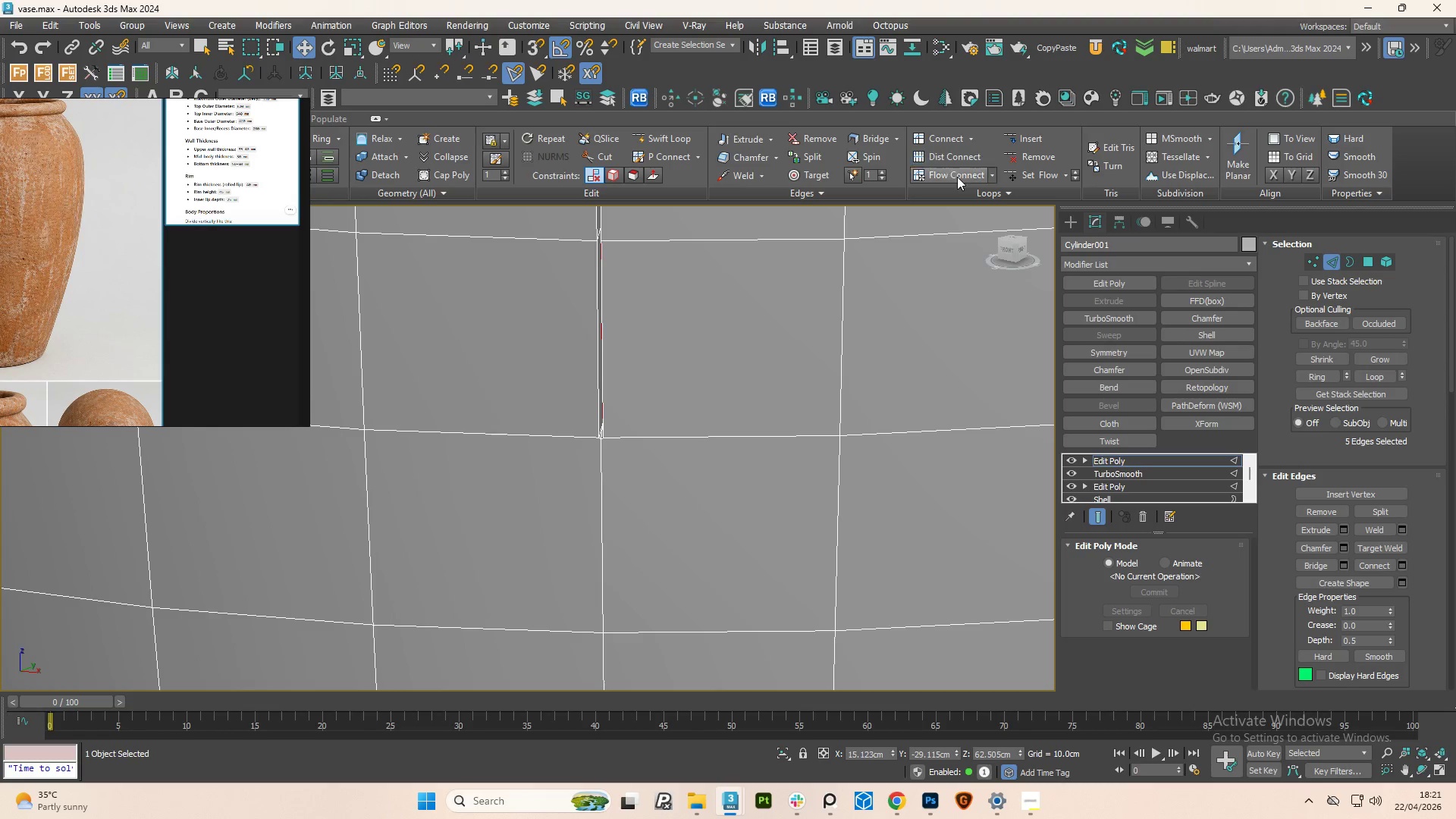 
left_click([957, 180])
 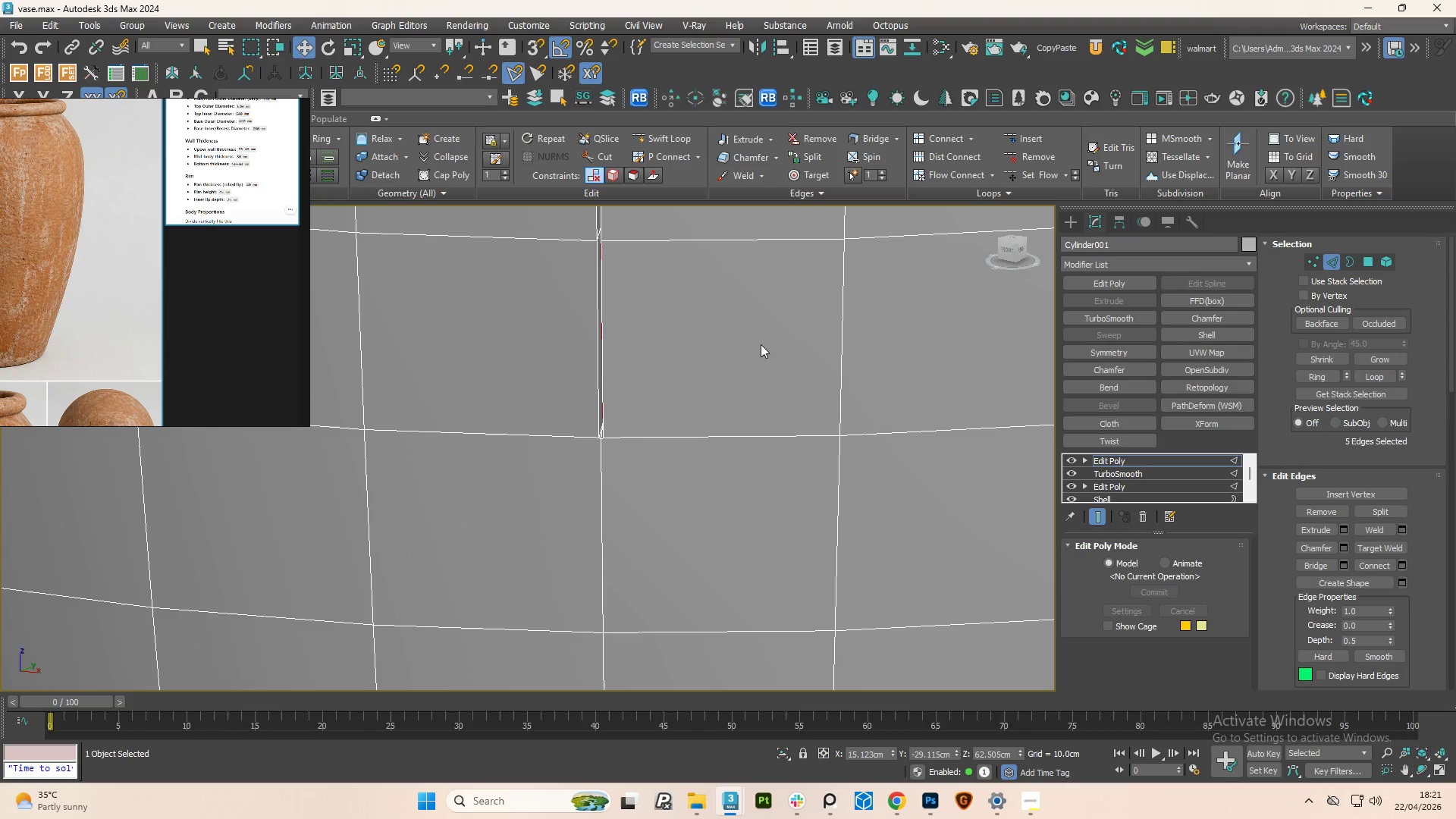 
key(Control+Z)
 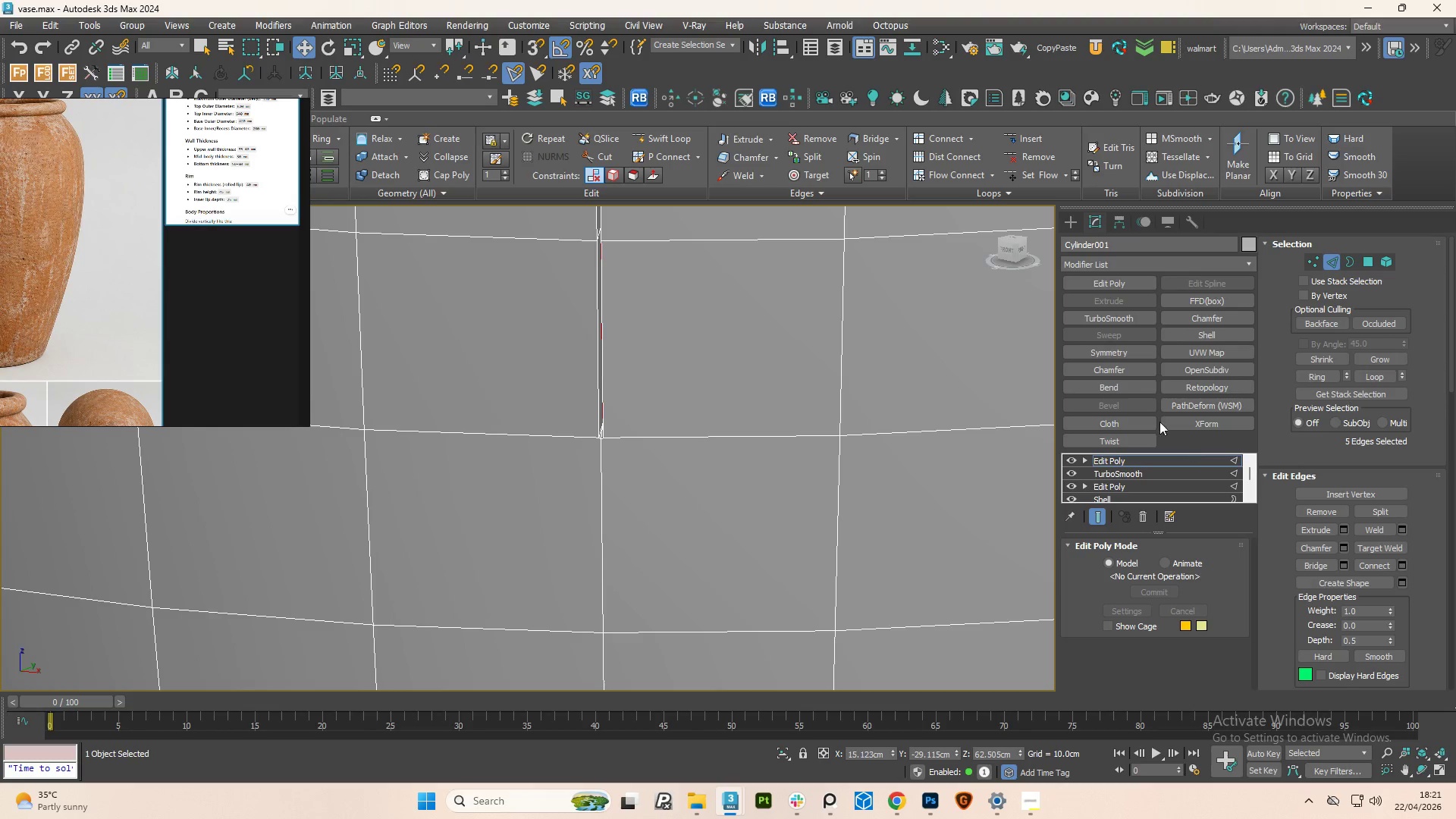 
left_click([1103, 317])
 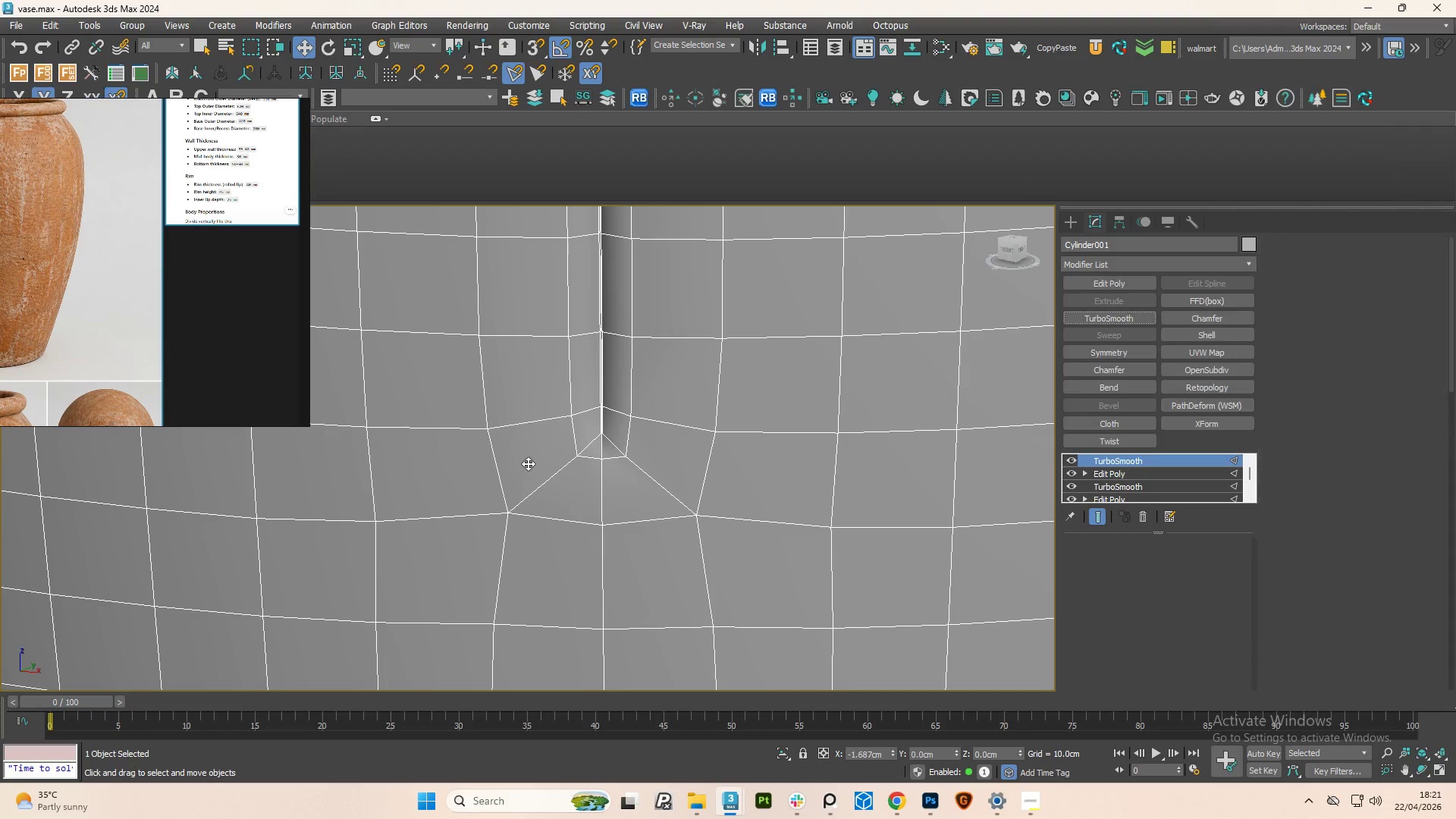 
scroll: coordinate [533, 506], scroll_direction: down, amount: 5.0
 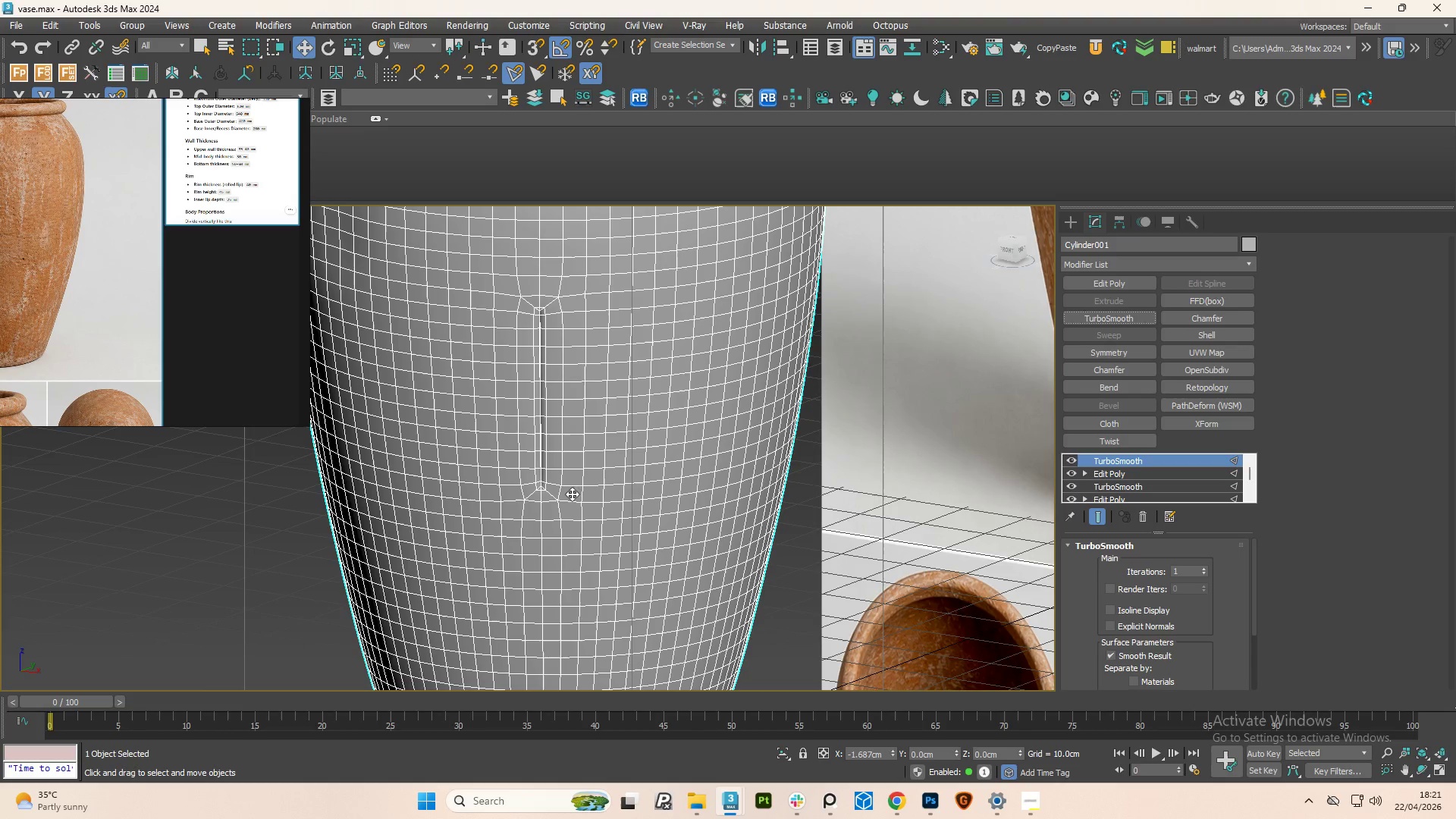 
key(F5)
 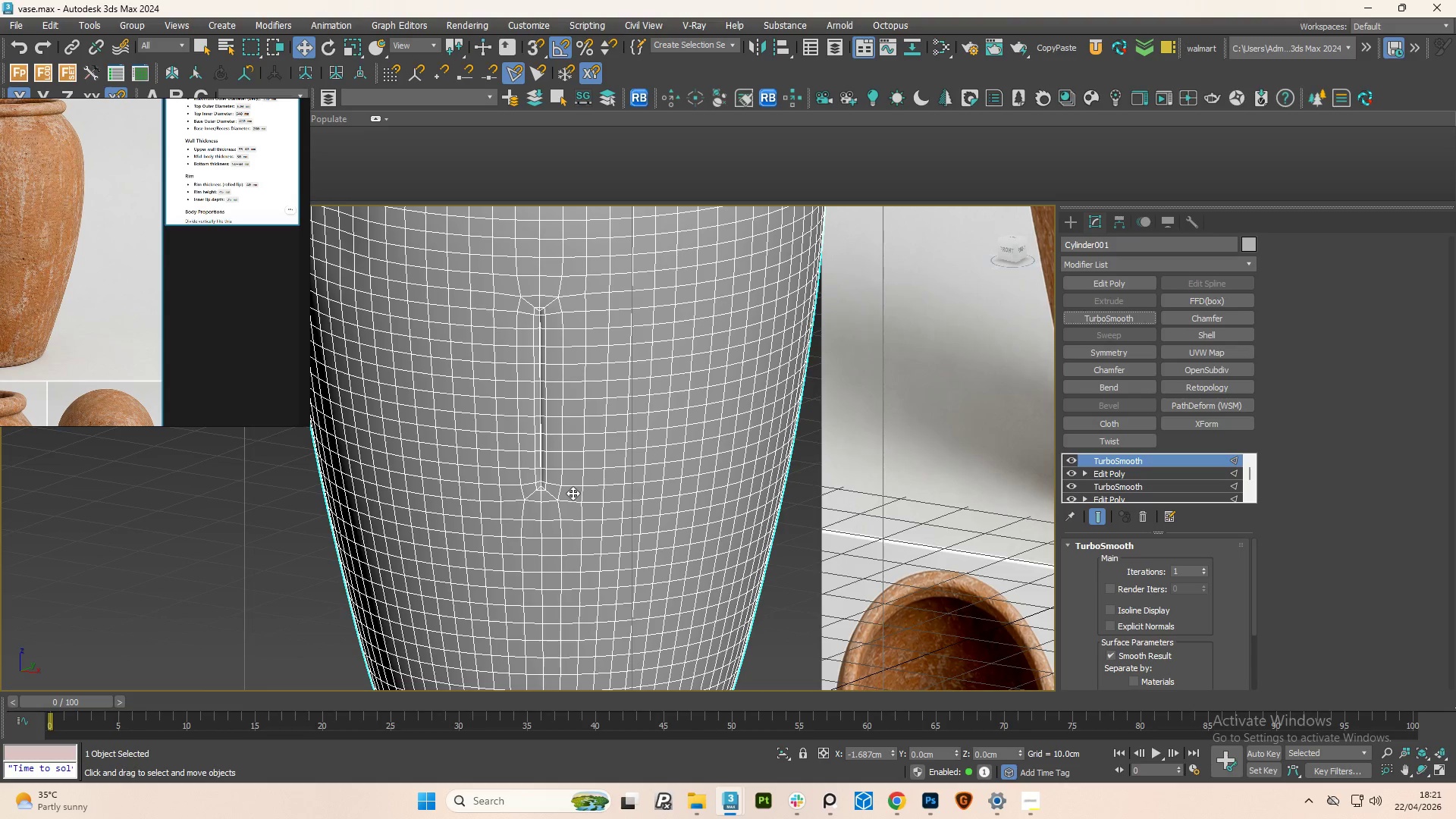 
key(F4)
 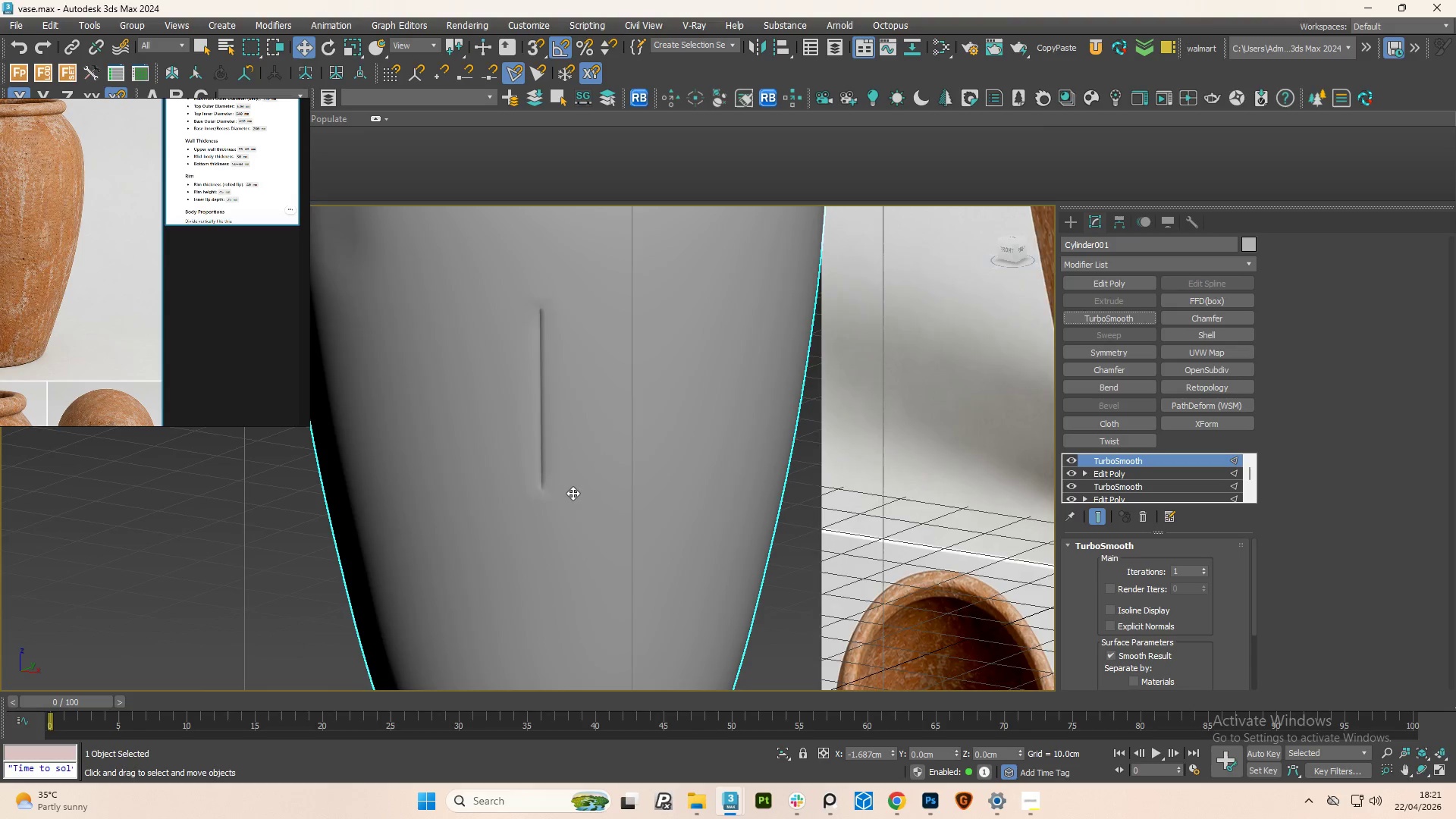 
hold_key(key=AltLeft, duration=1.11)
 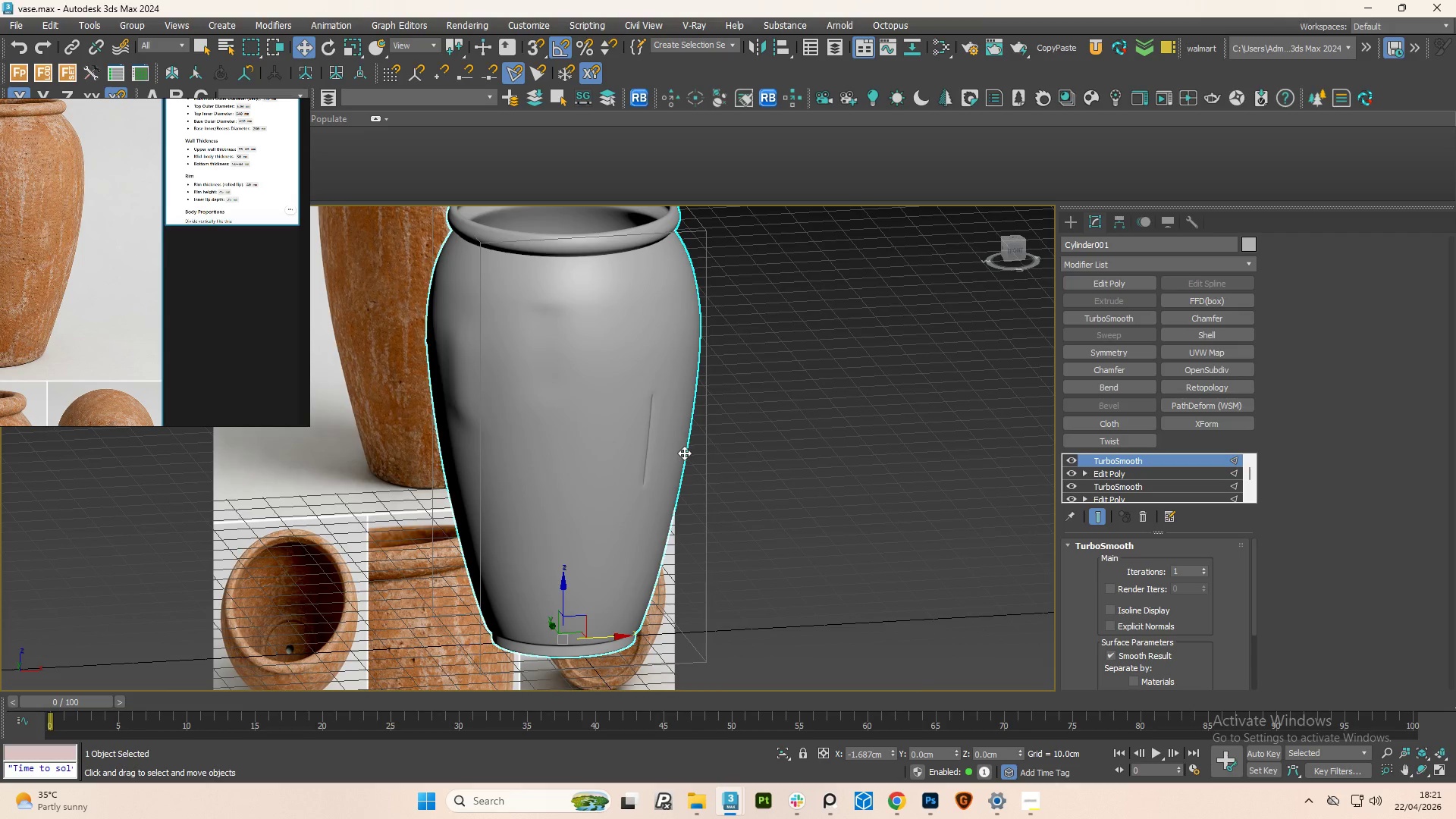 
scroll: coordinate [573, 493], scroll_direction: down, amount: 2.0
 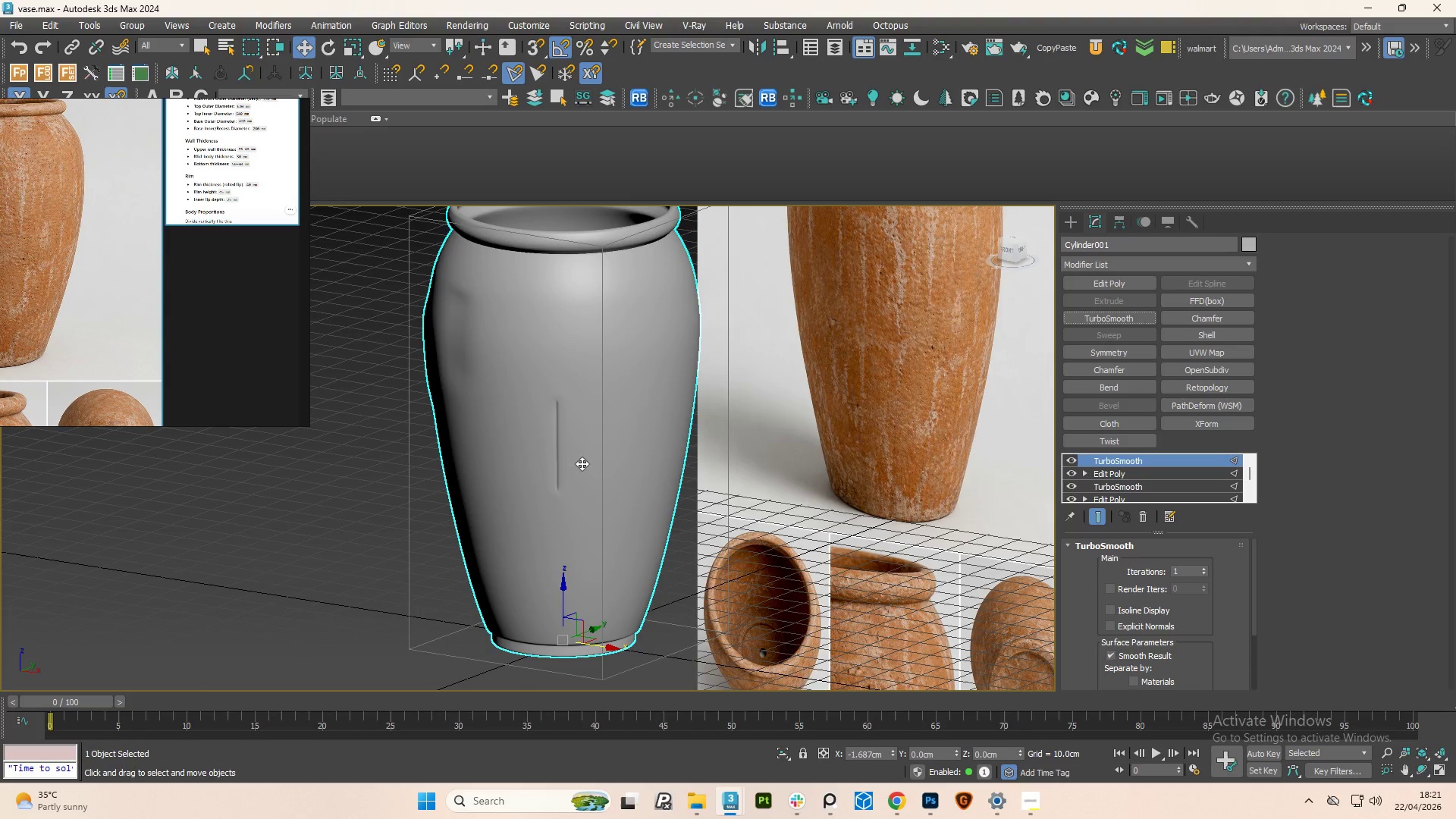 
key(Control+Z)
 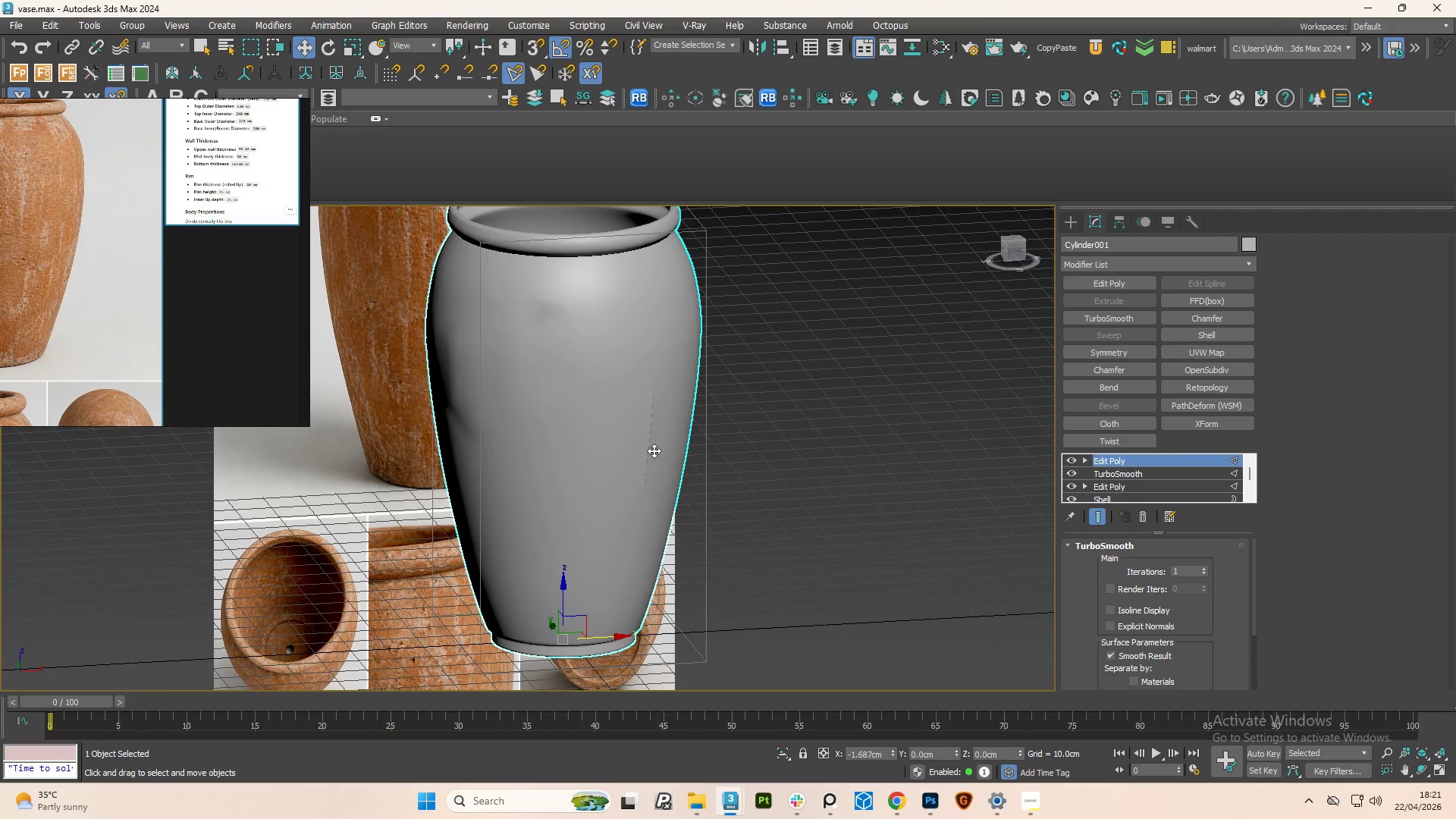 
key(Control+Z)
 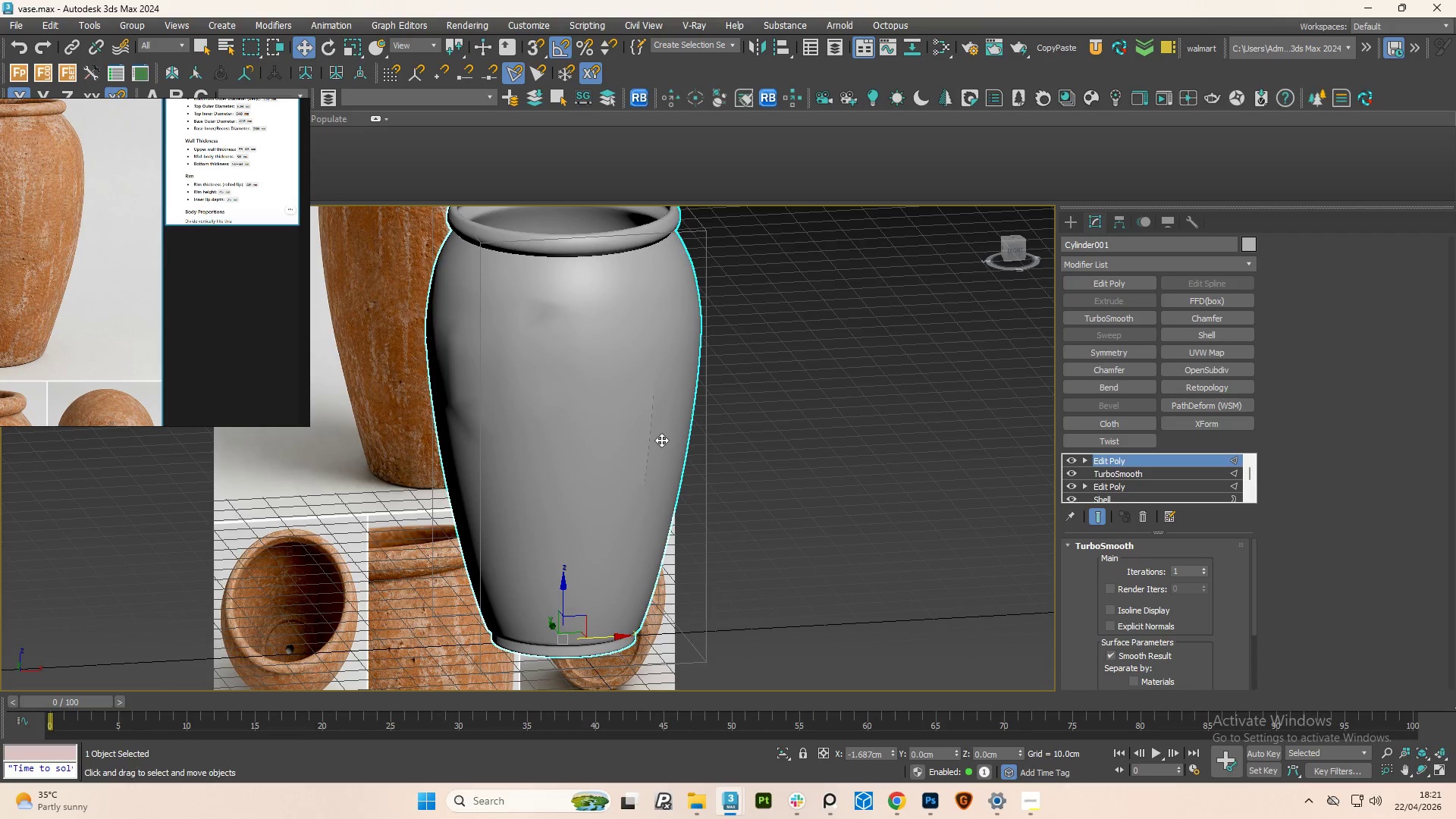 
key(Control+Z)
 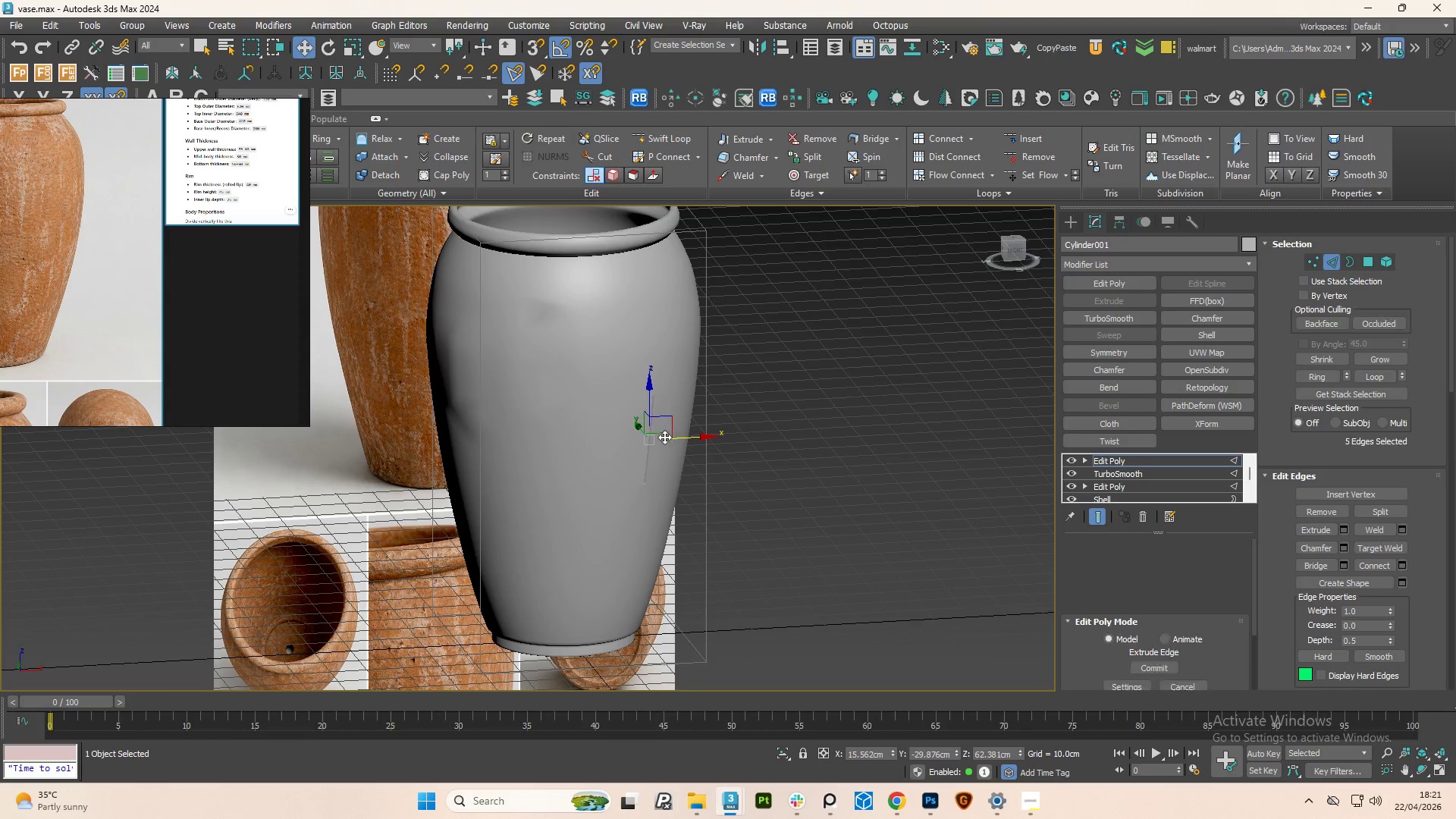 
hold_key(key=AltLeft, duration=1.16)
 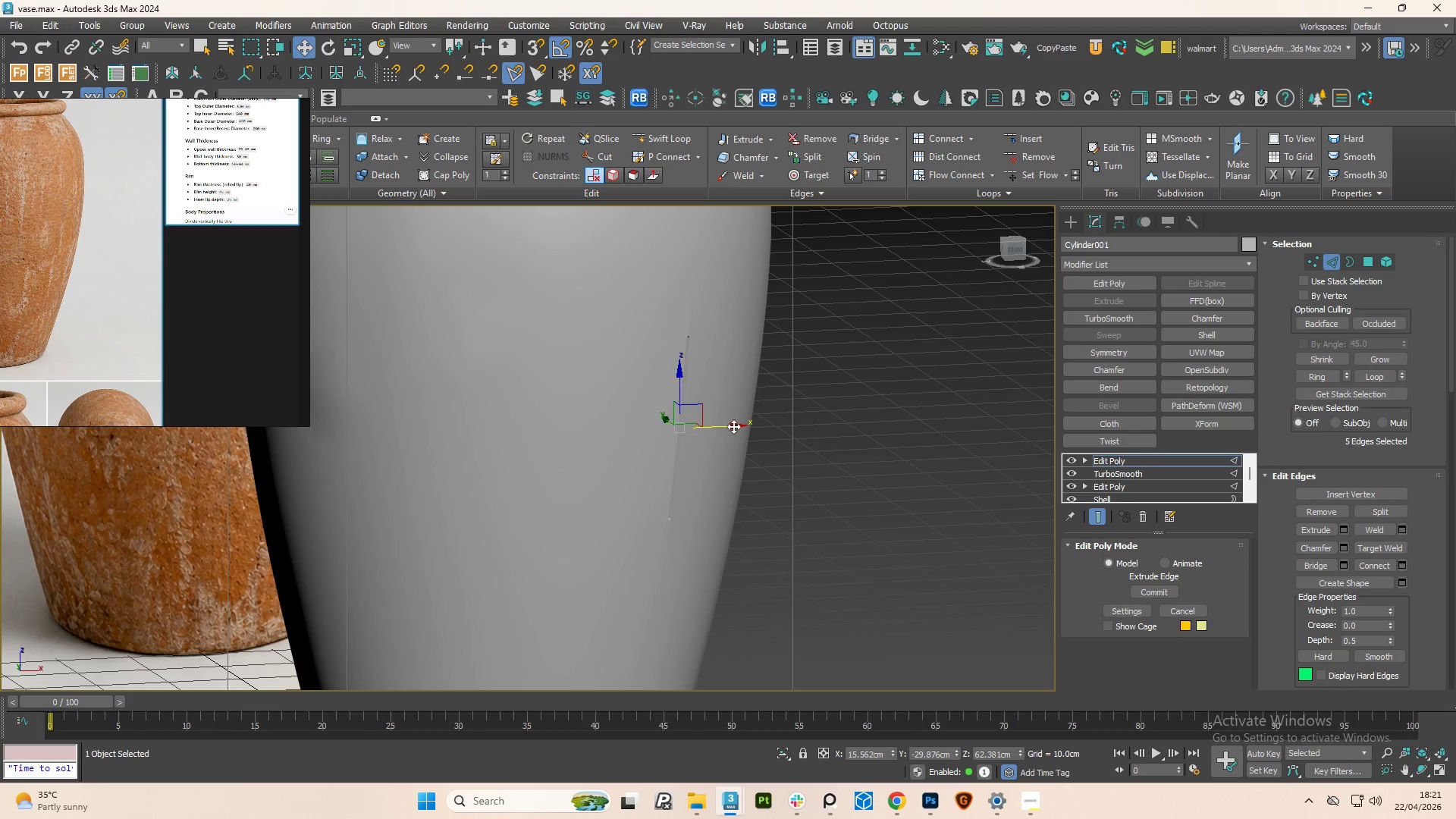 
scroll: coordinate [625, 432], scroll_direction: up, amount: 2.0
 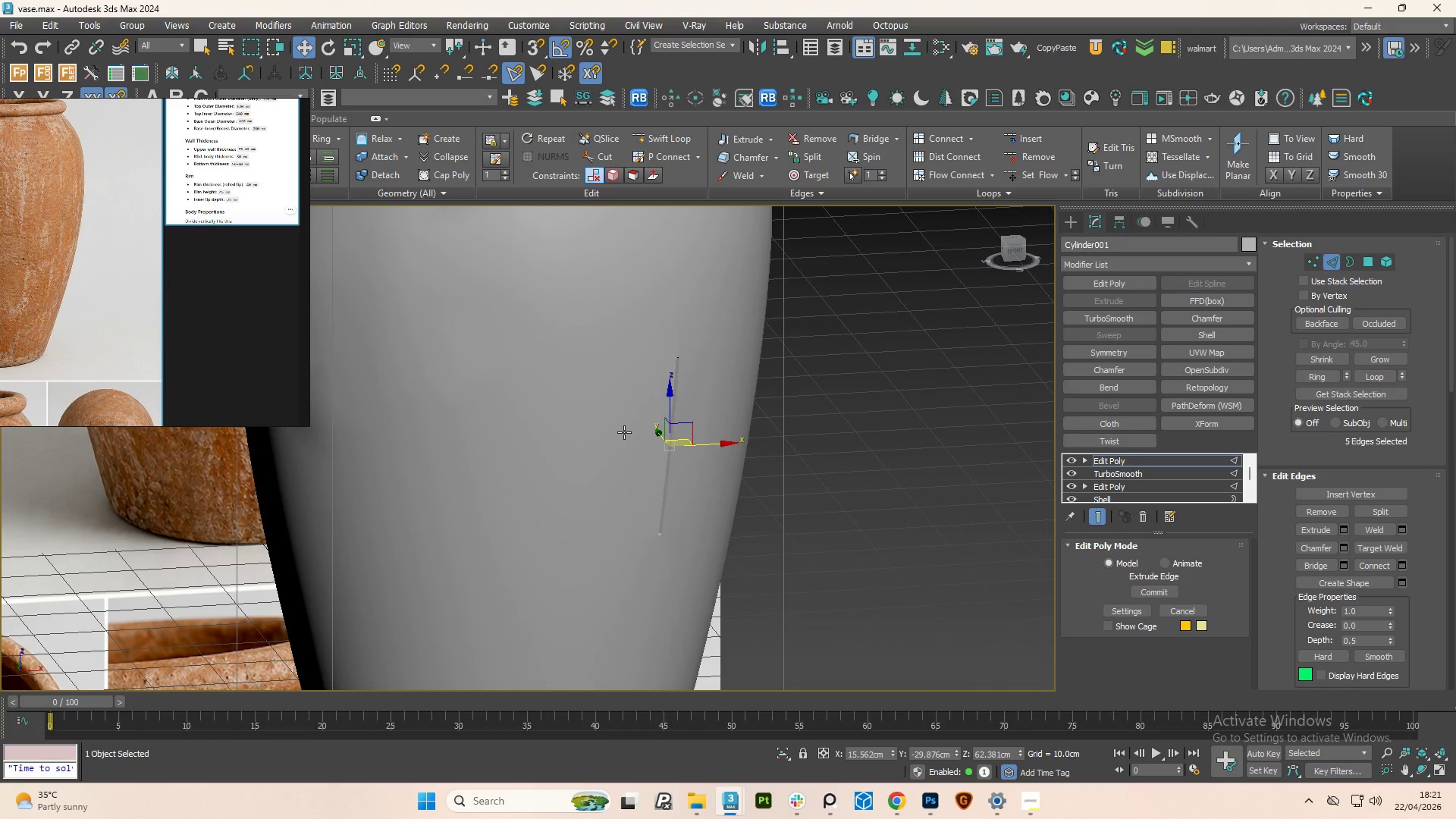 
hold_key(key=AltLeft, duration=0.95)
scroll: coordinate [717, 437], scroll_direction: none, amount: 0.0
 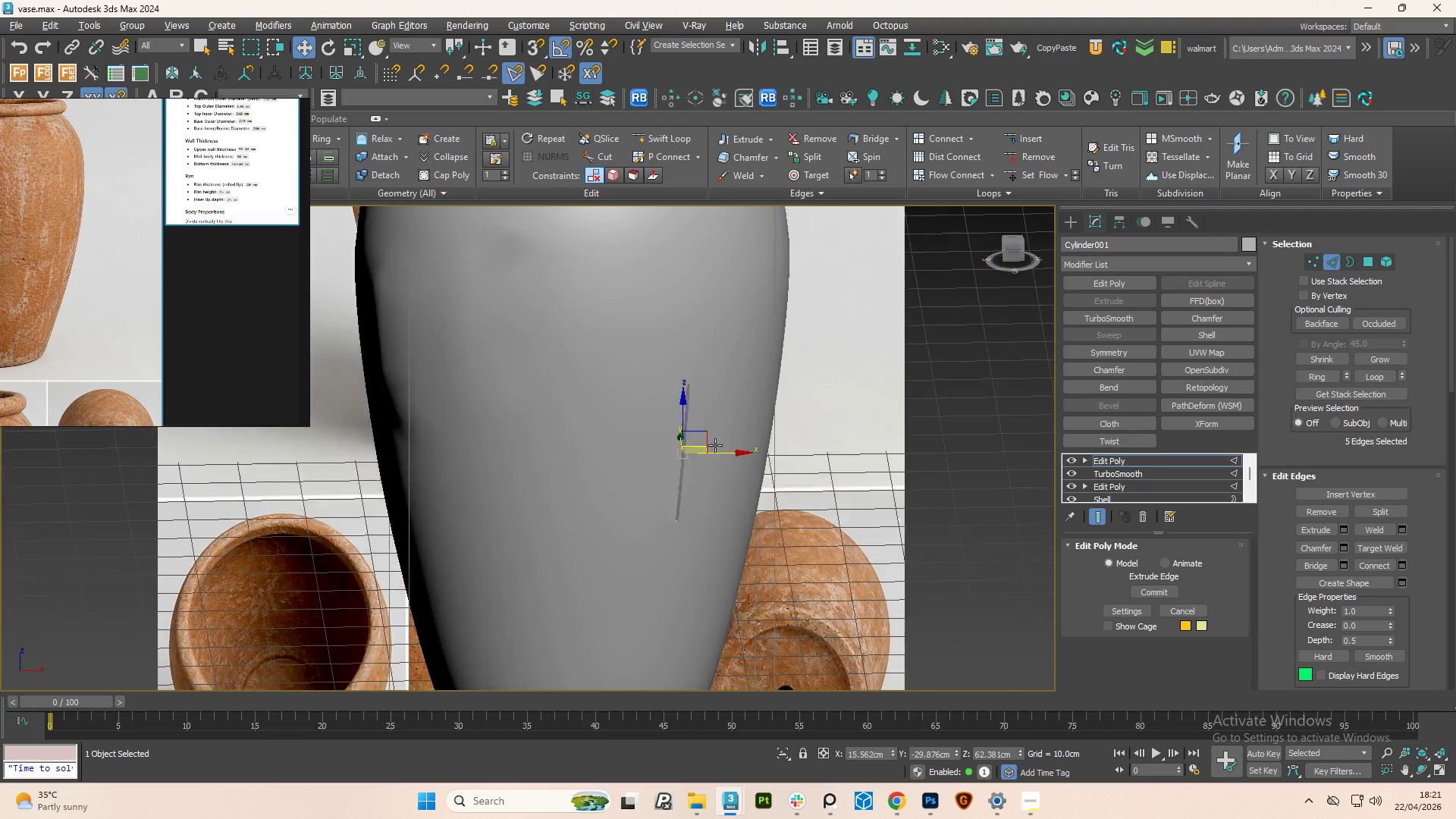 
key(Control+Z)
 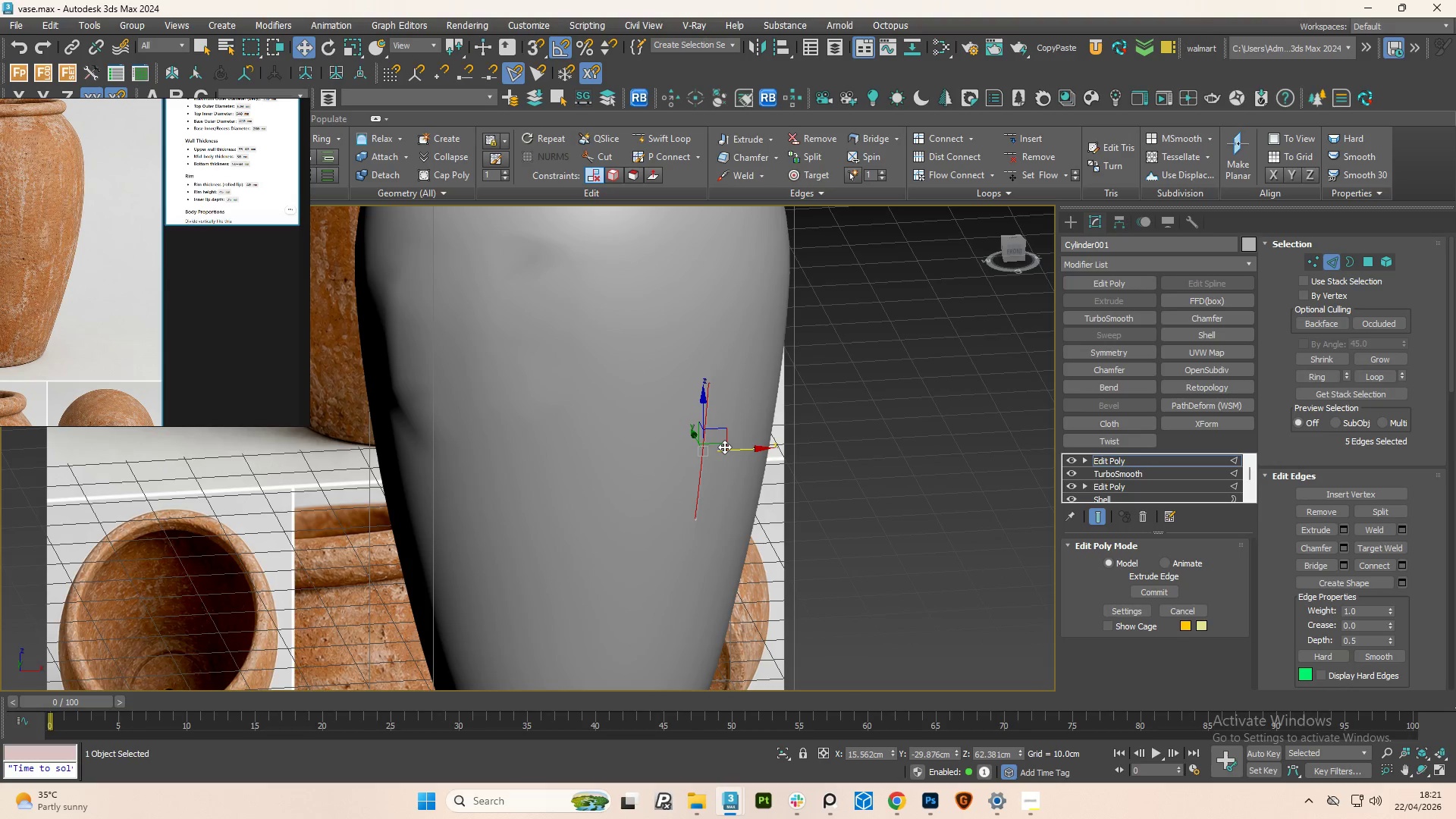 
key(Control+Z)
 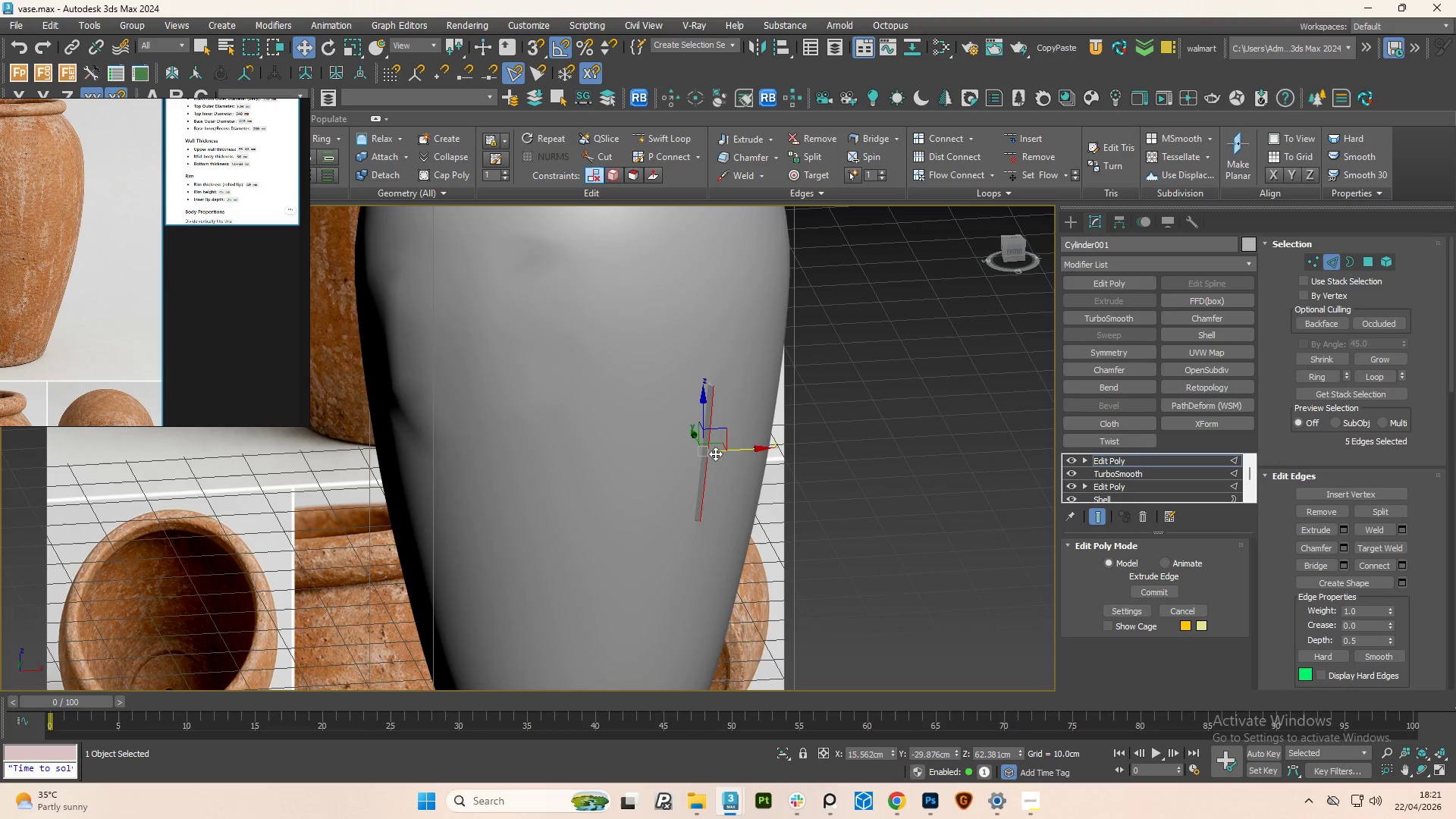 
key(Control+Z)
 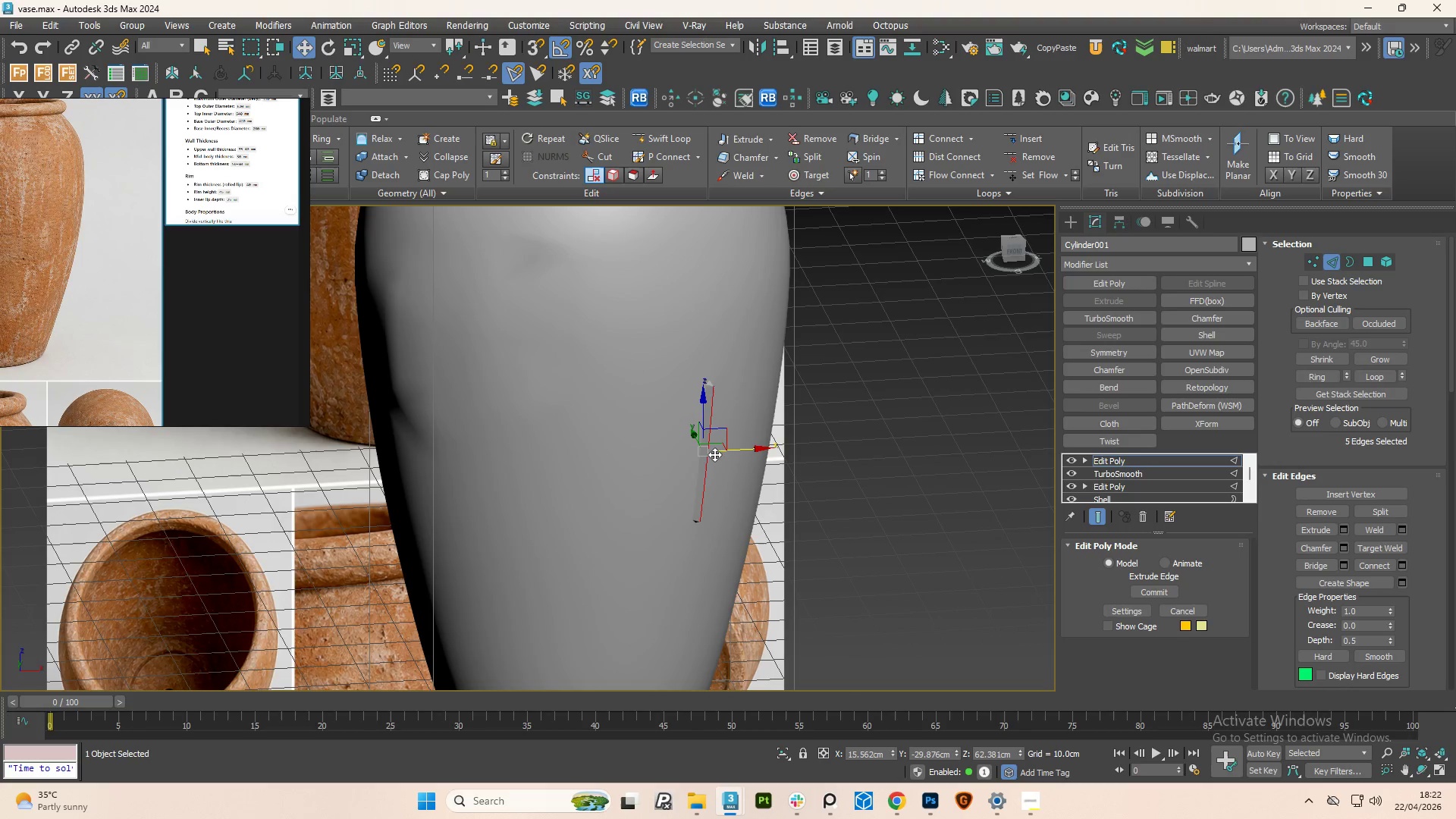 
key(Control+Z)
 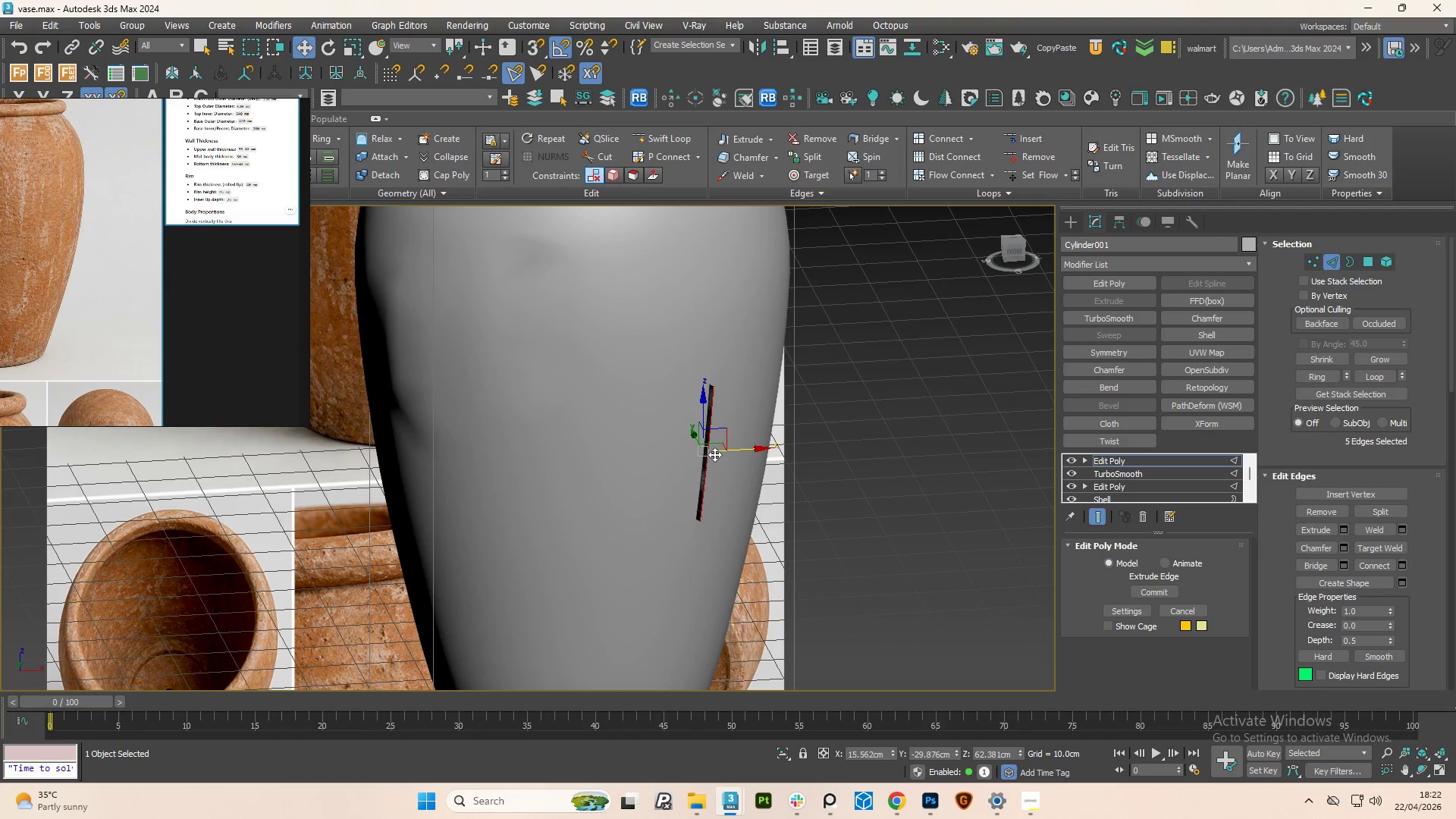 
key(Control+Z)
 